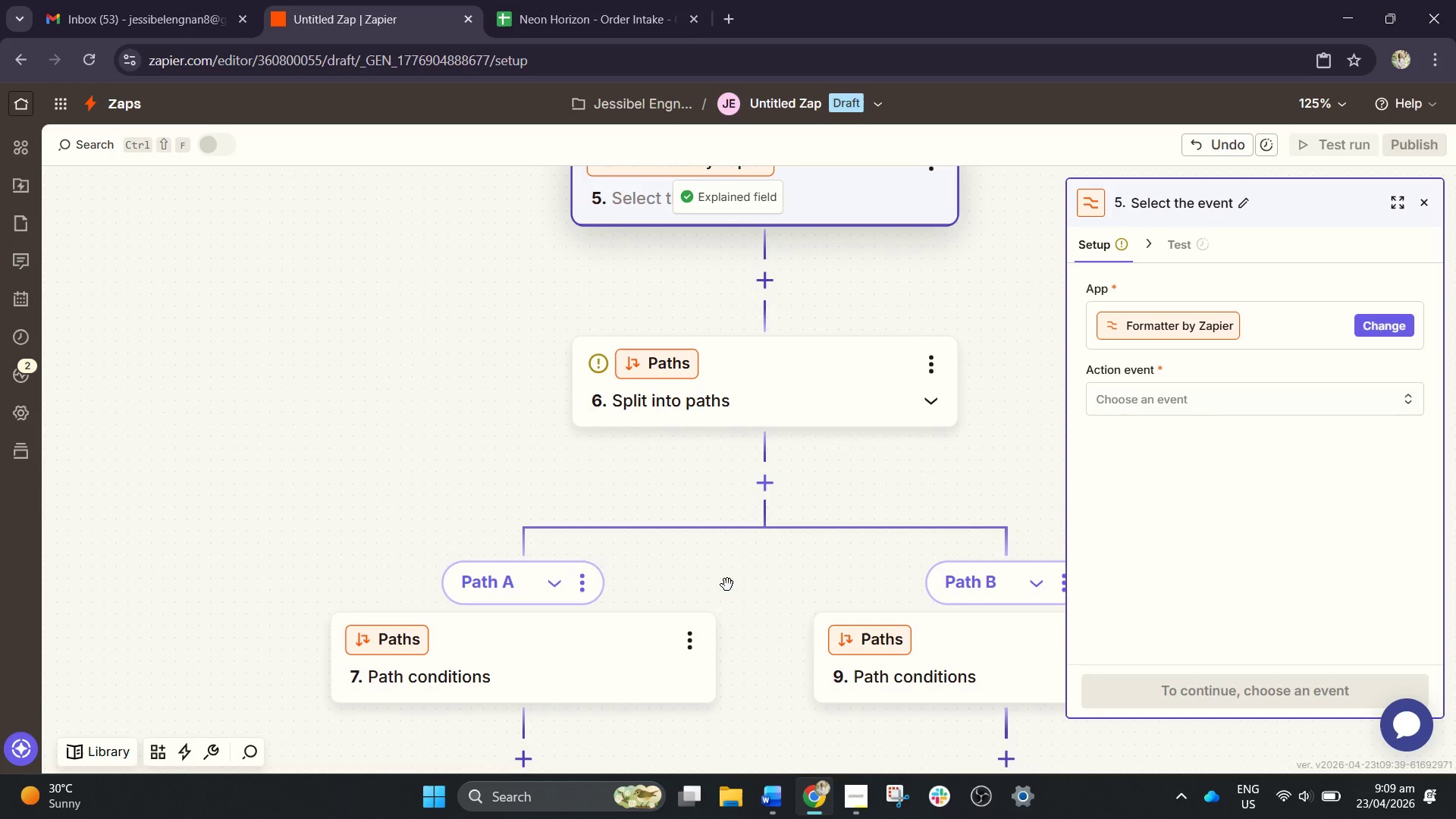 
wait(12.22)
 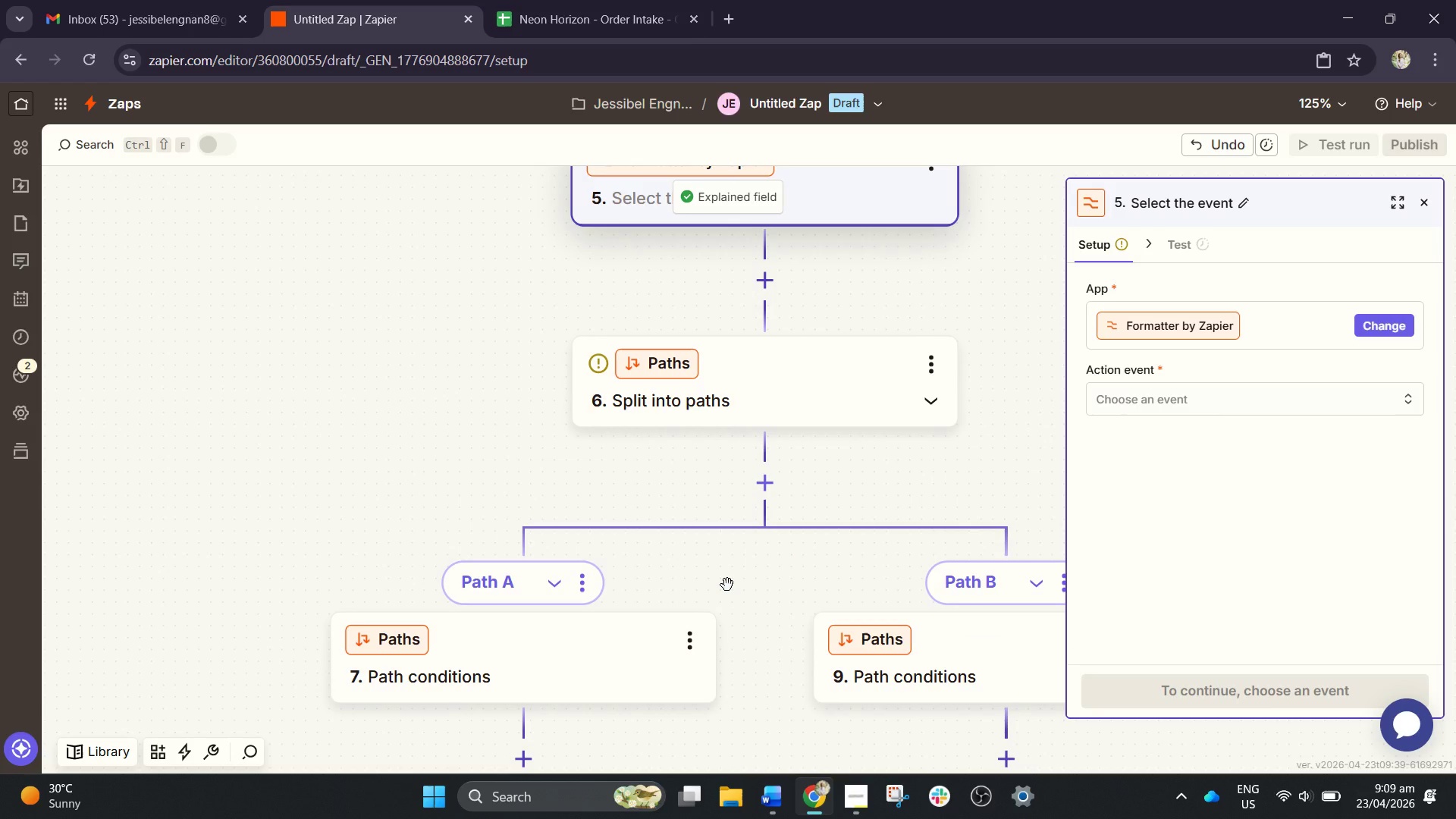 
scroll: coordinate [718, 475], scroll_direction: down, amount: 5.0
 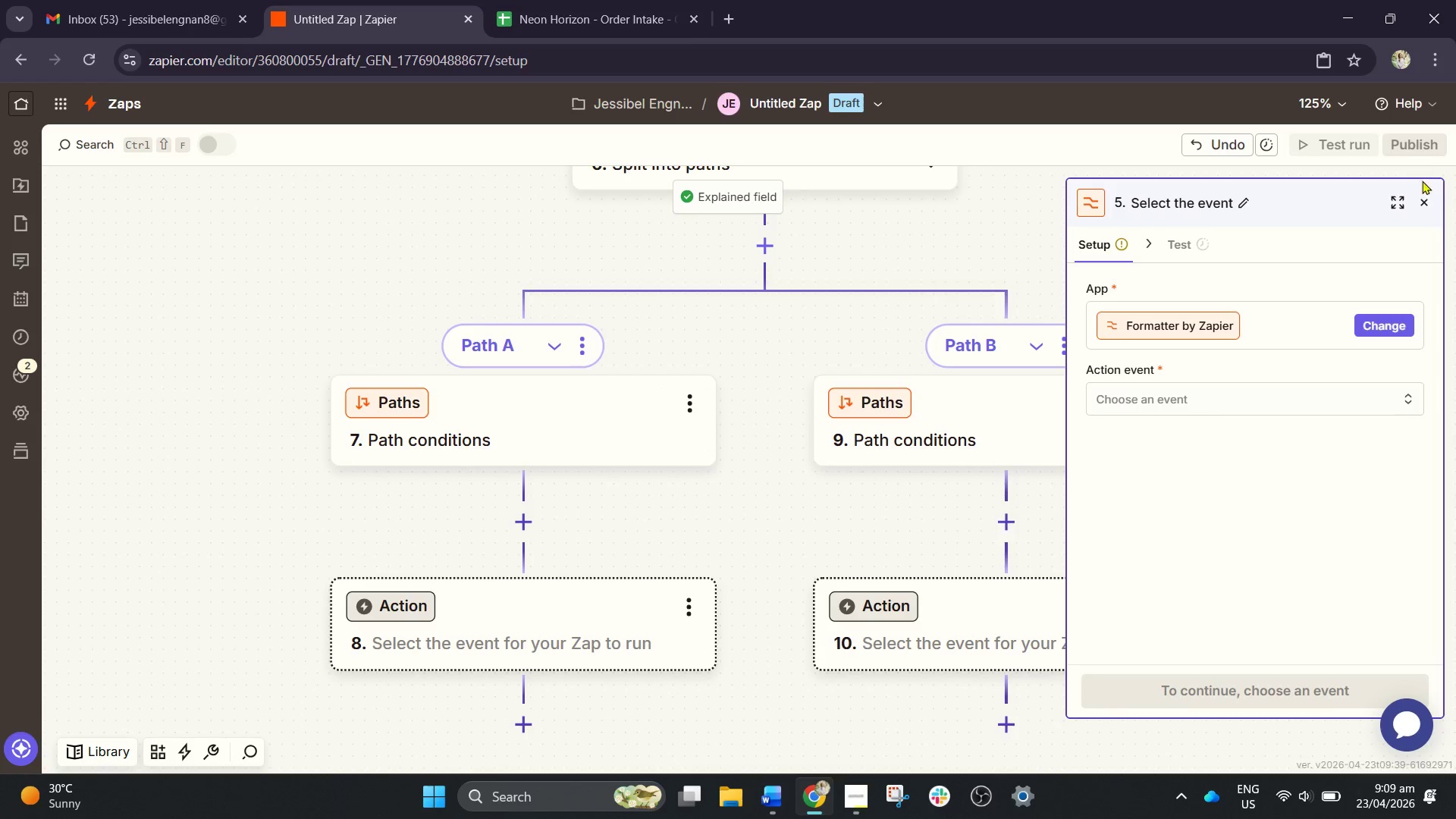 
left_click([1425, 199])
 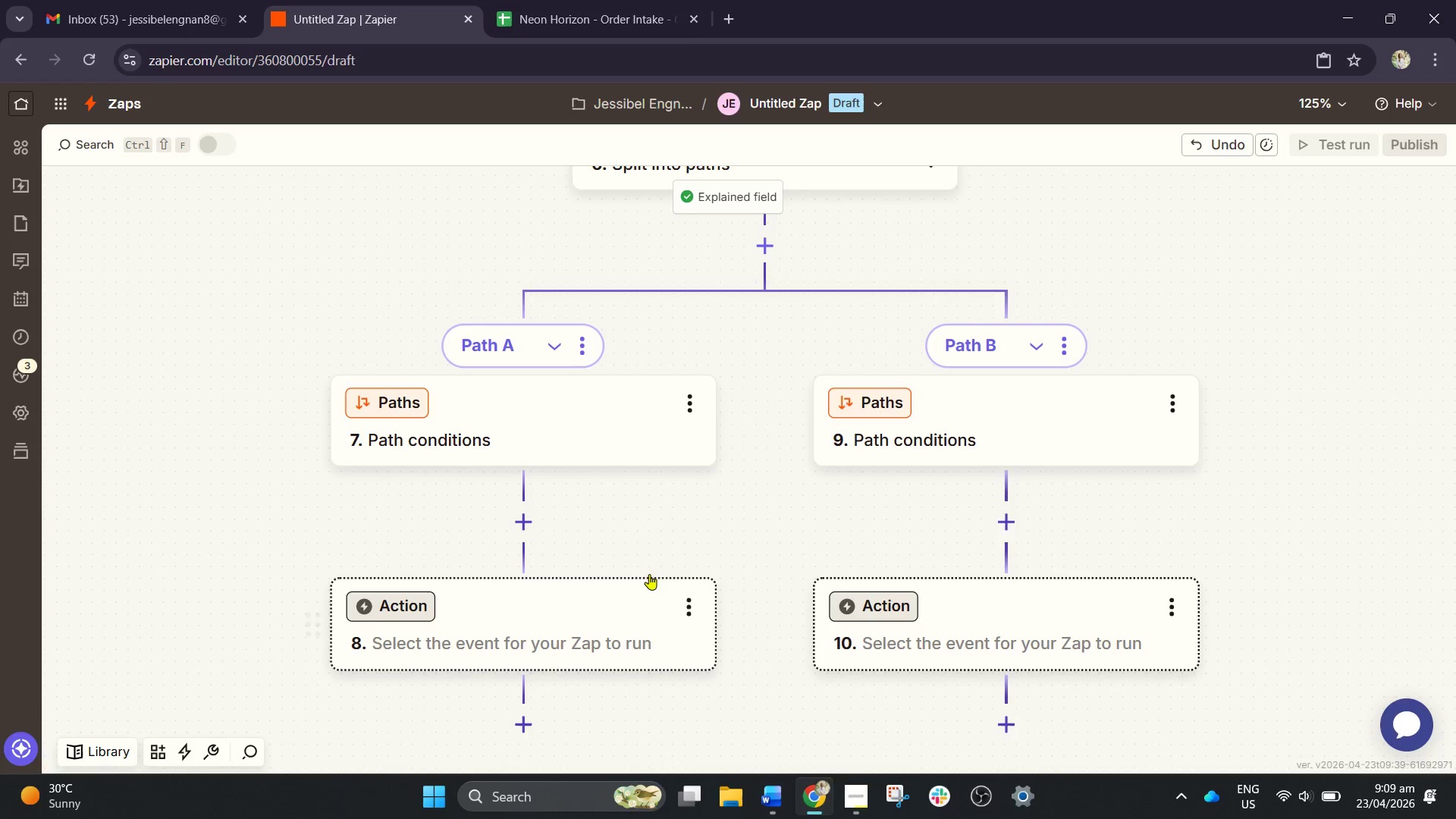 
left_click_drag(start_coordinate=[668, 552], to_coordinate=[433, 494])
 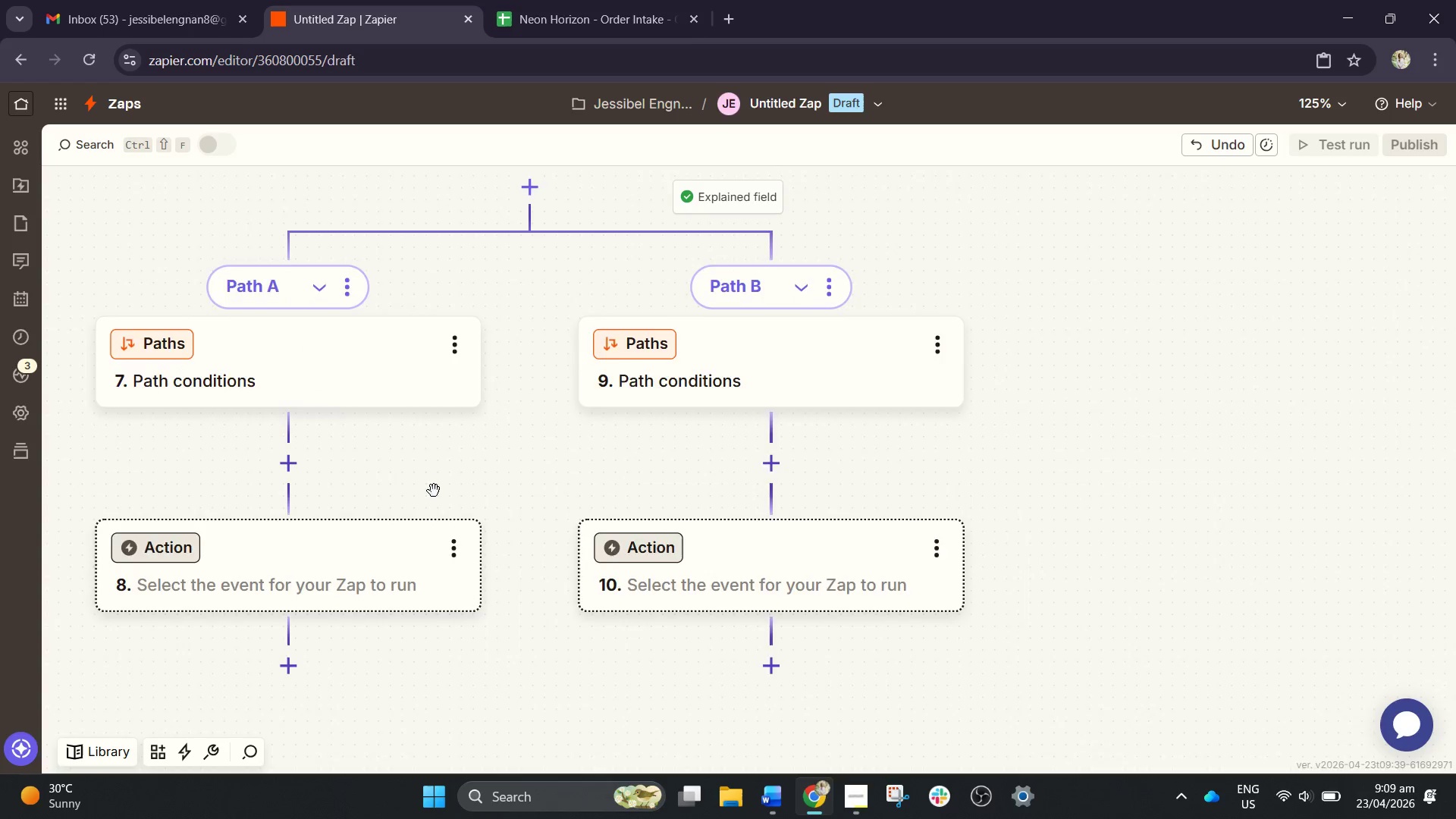 
left_click_drag(start_coordinate=[433, 494], to_coordinate=[692, 319])
 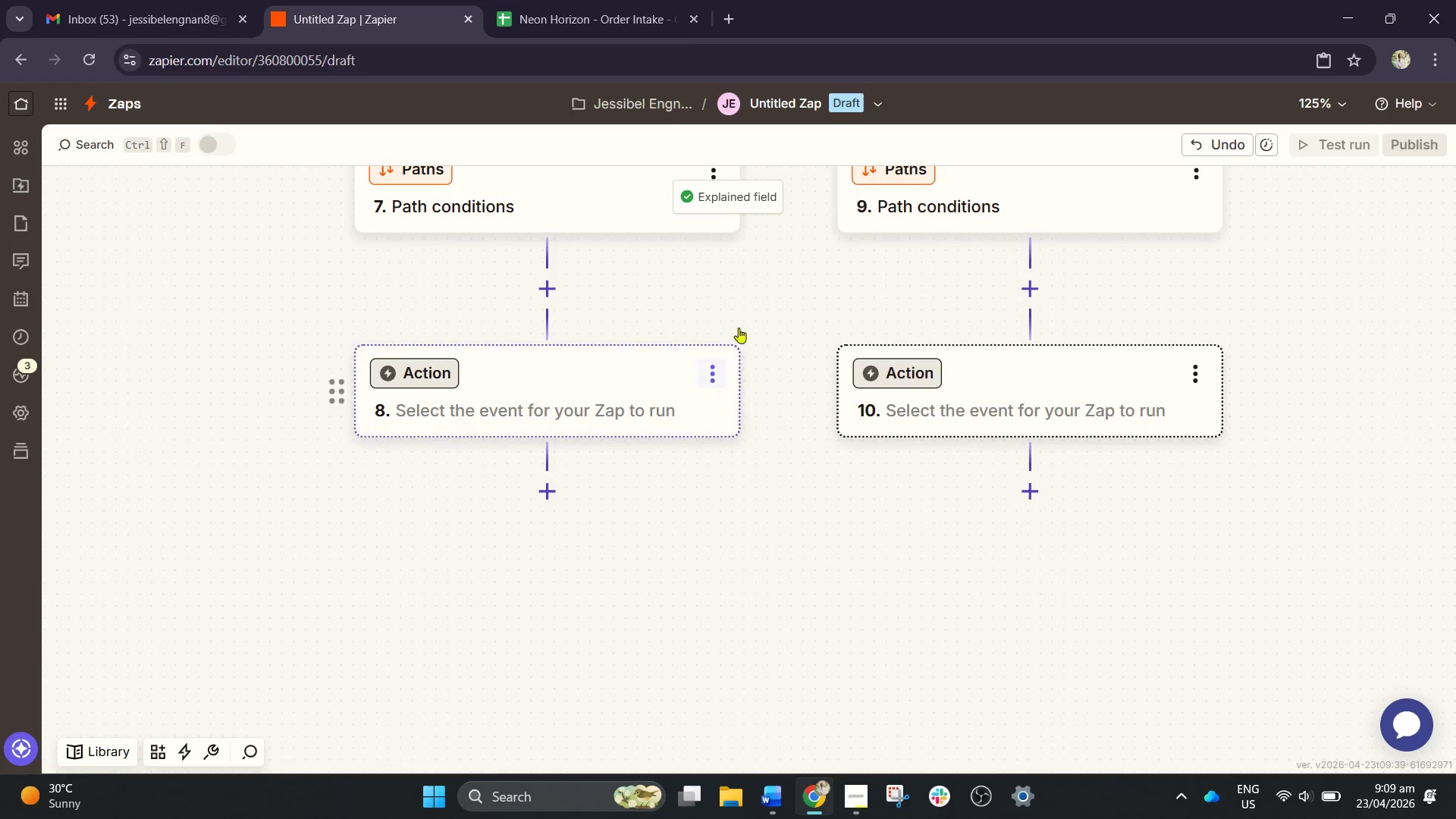 
left_click_drag(start_coordinate=[757, 293], to_coordinate=[660, 604])
 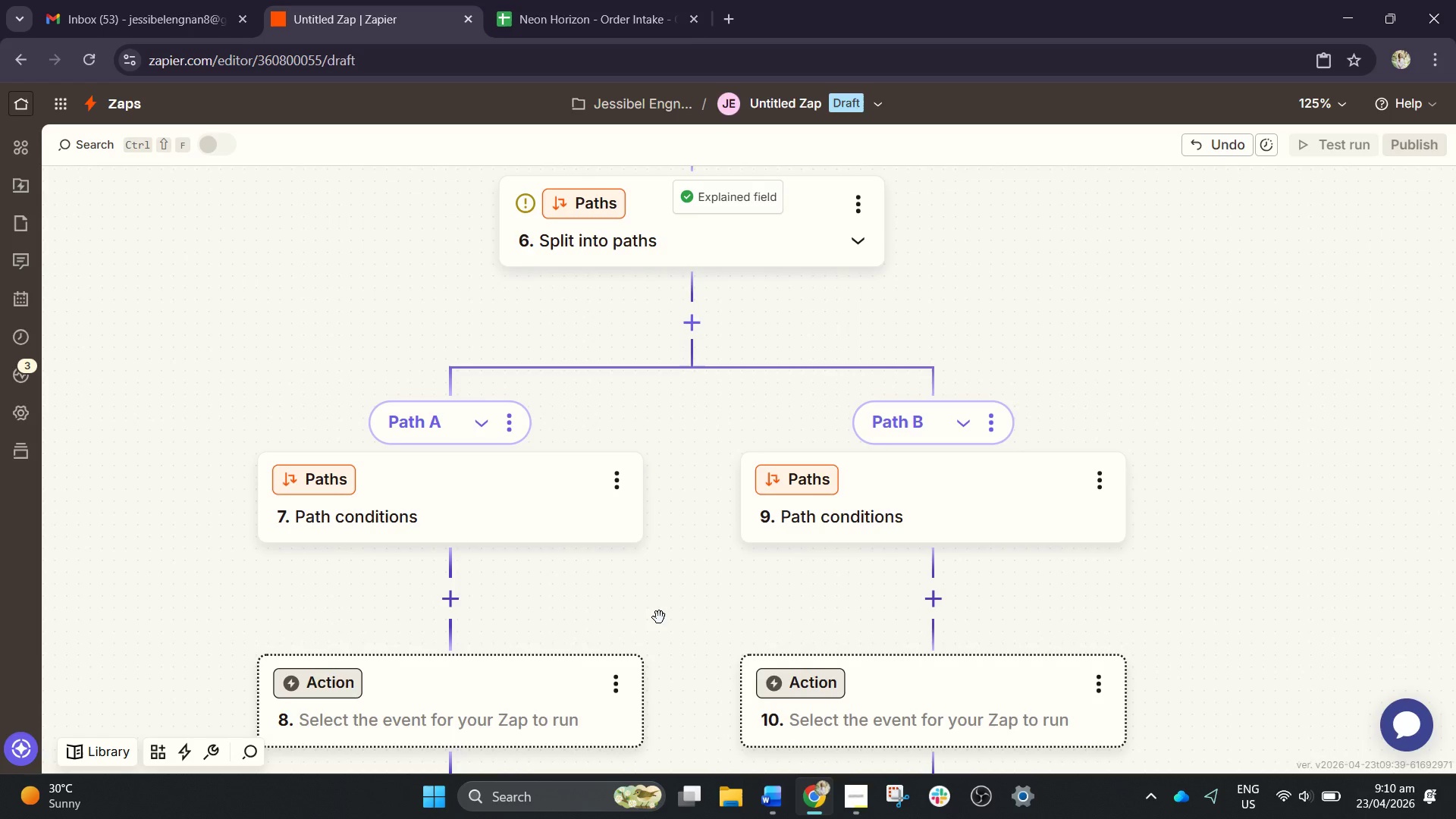 
wait(36.53)
 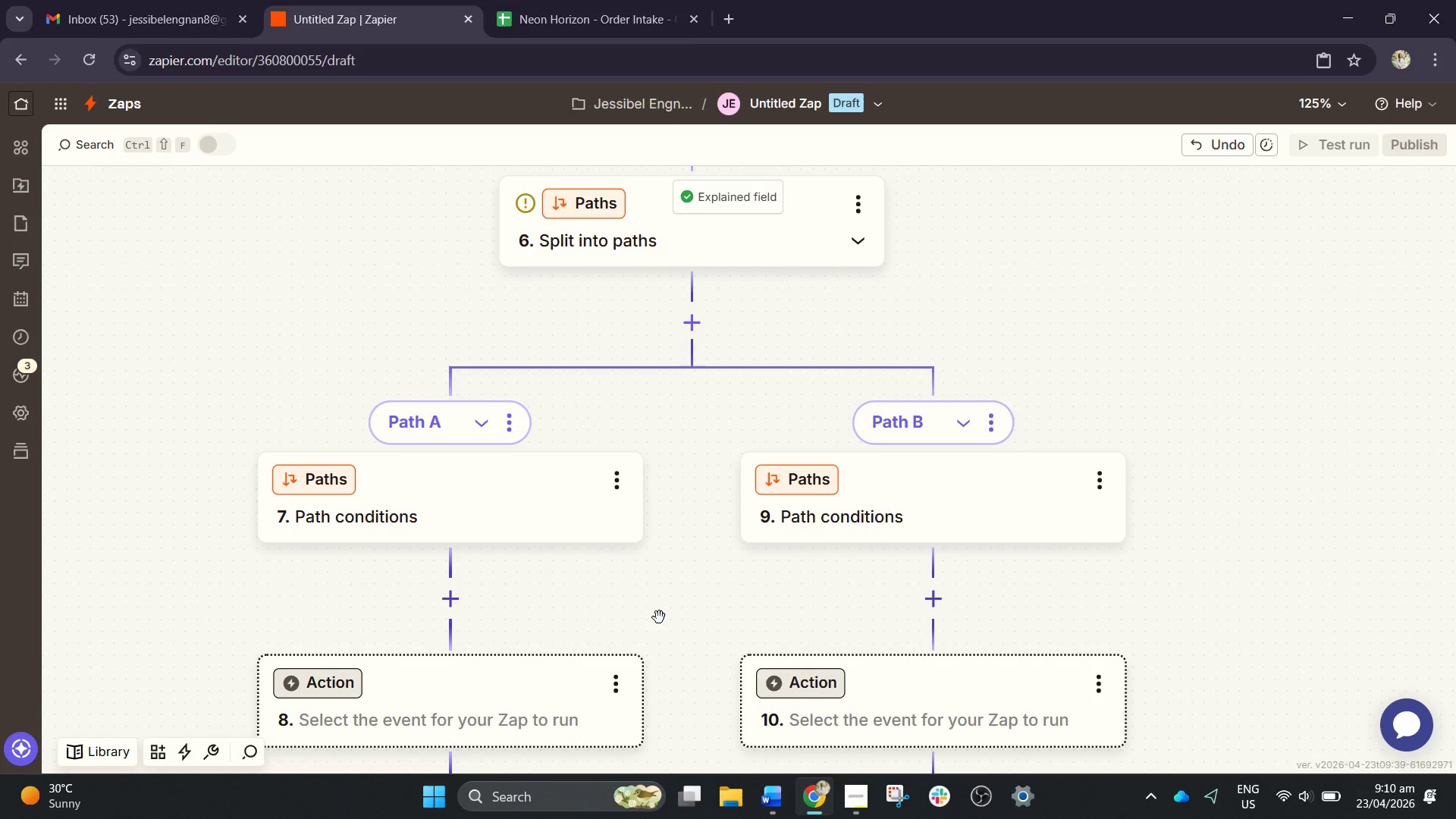 
double_click([376, 0])
 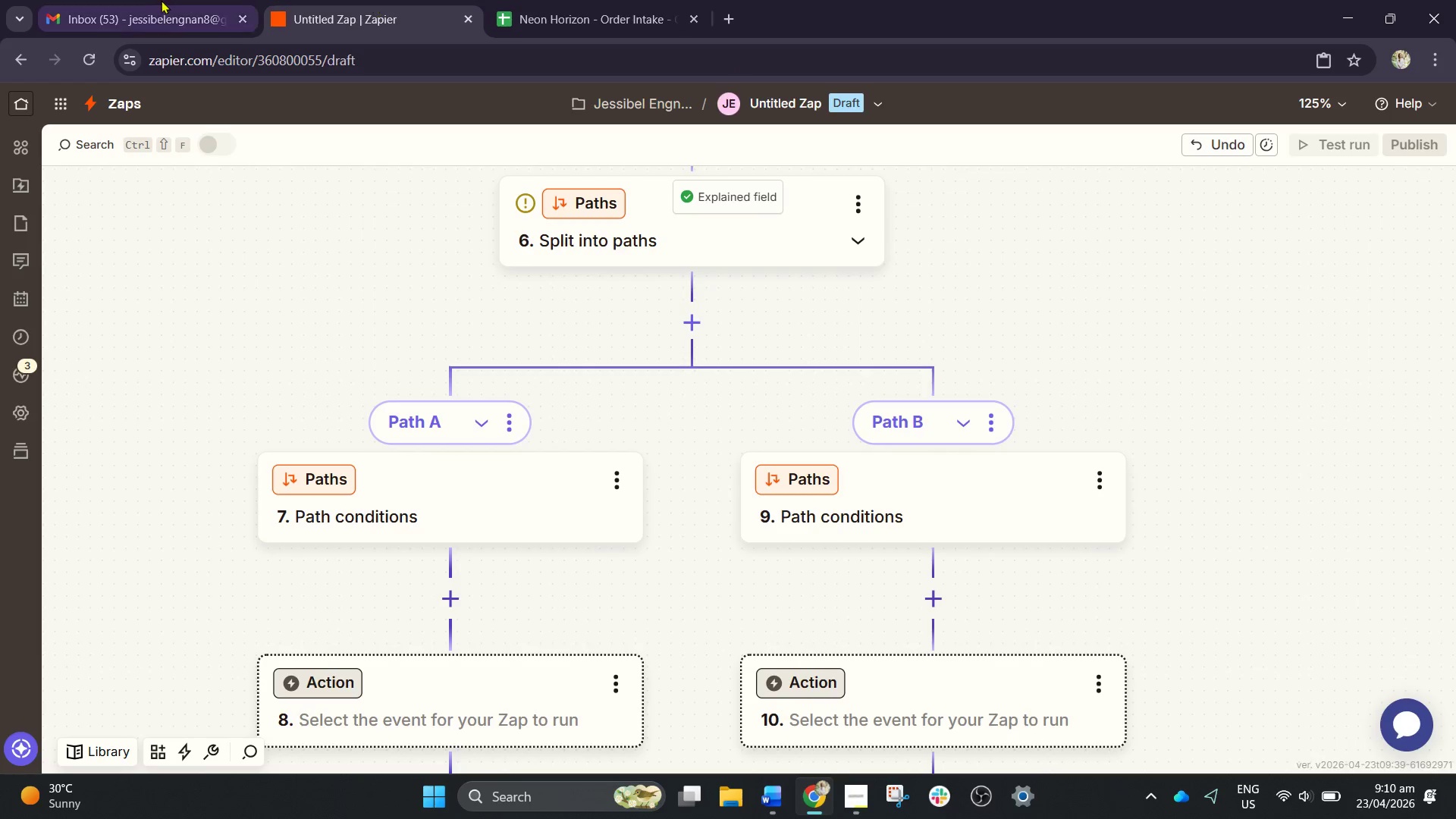 
triple_click([155, 0])
 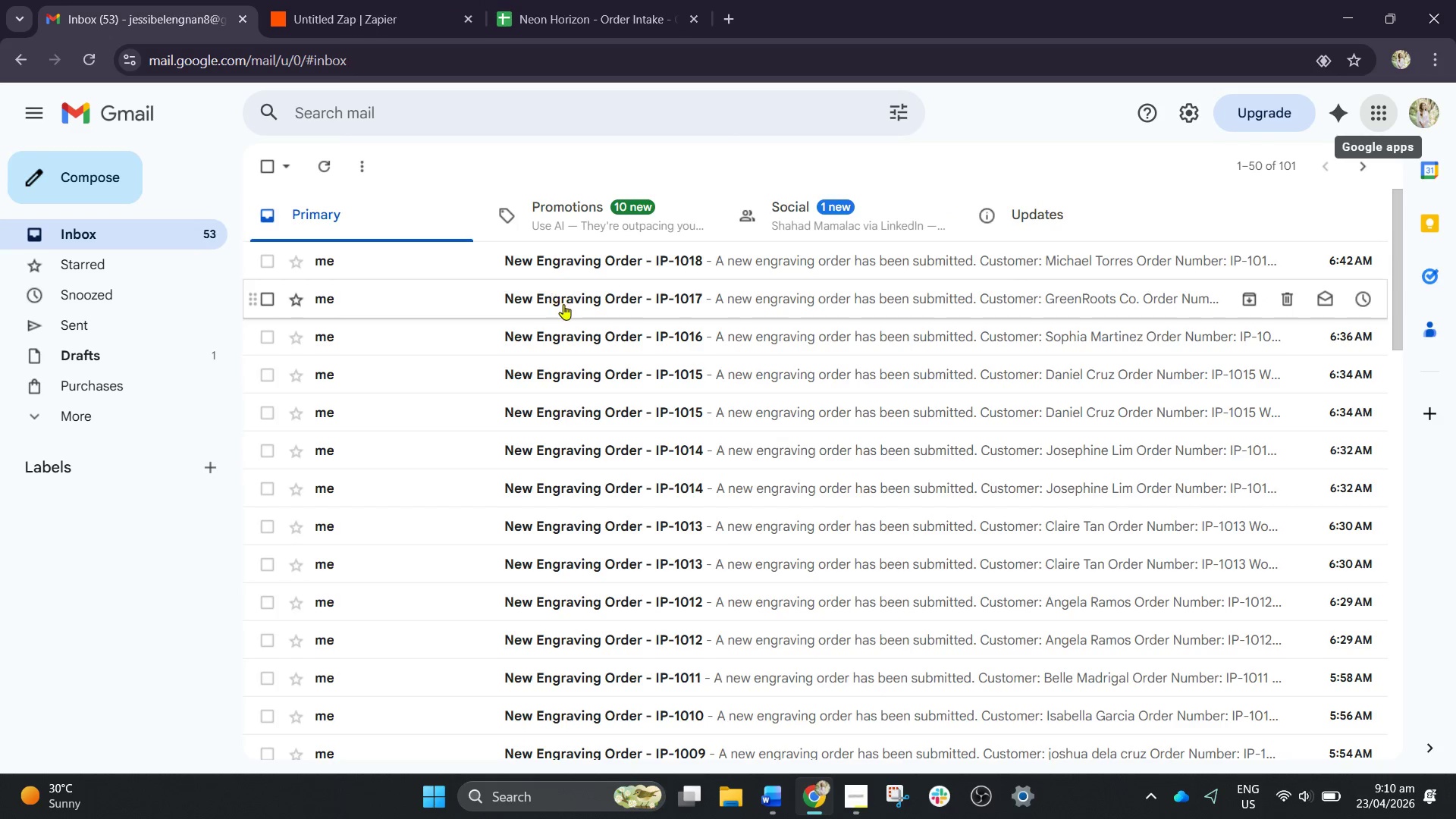 
left_click_drag(start_coordinate=[653, 3], to_coordinate=[629, 6])
 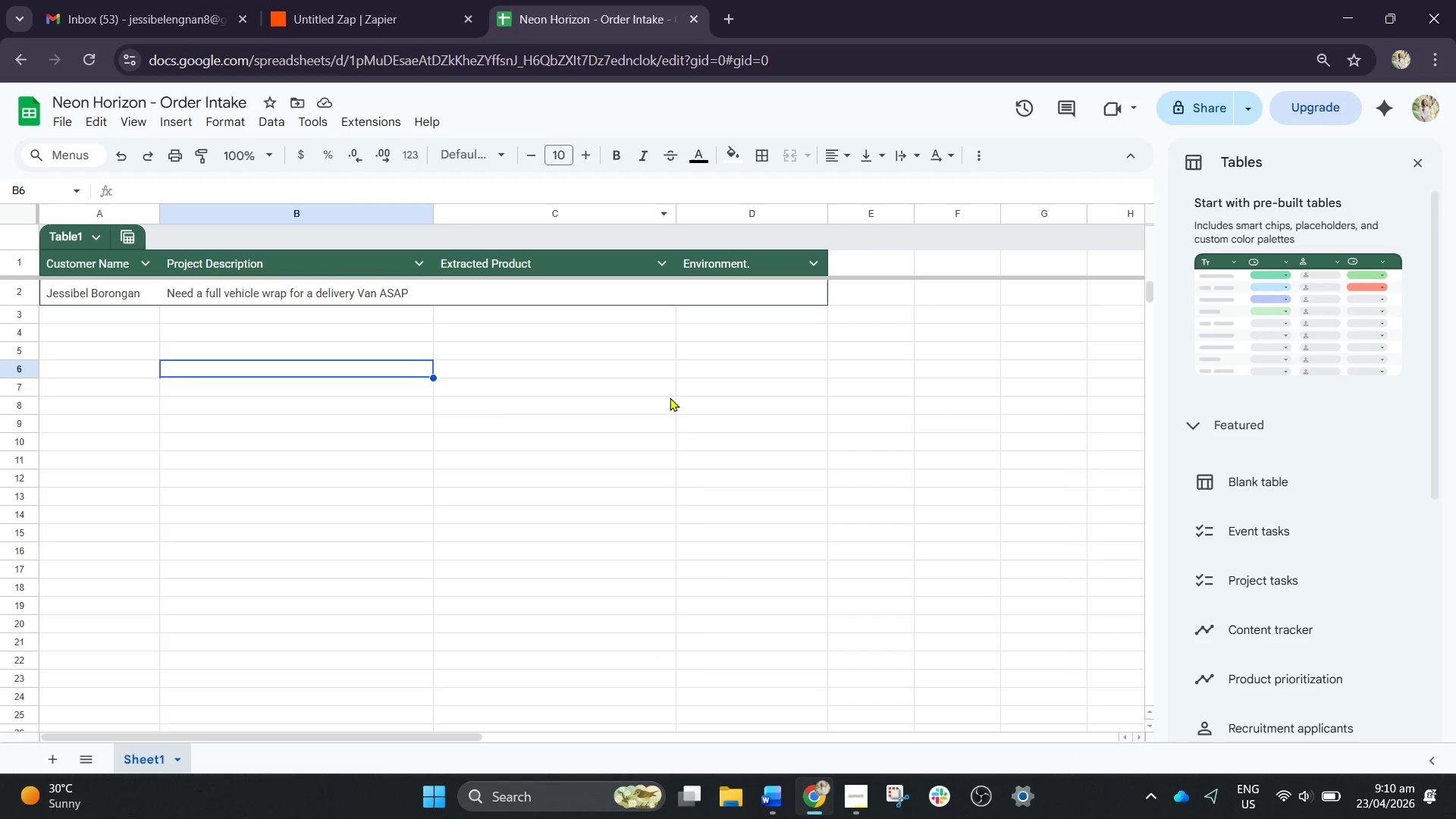 
scroll: coordinate [478, 171], scroll_direction: up, amount: 2.0
 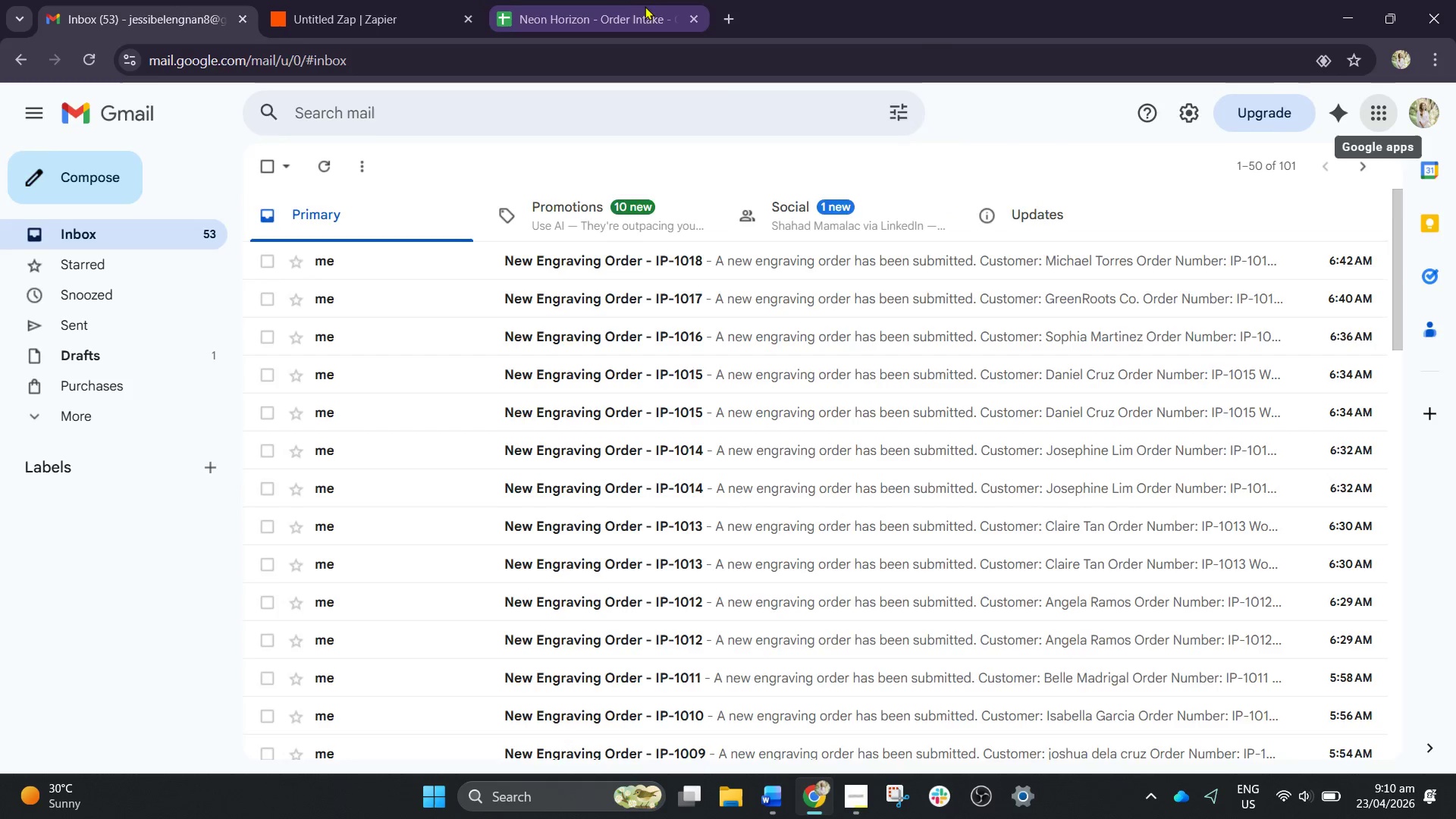 
left_click([396, 0])
 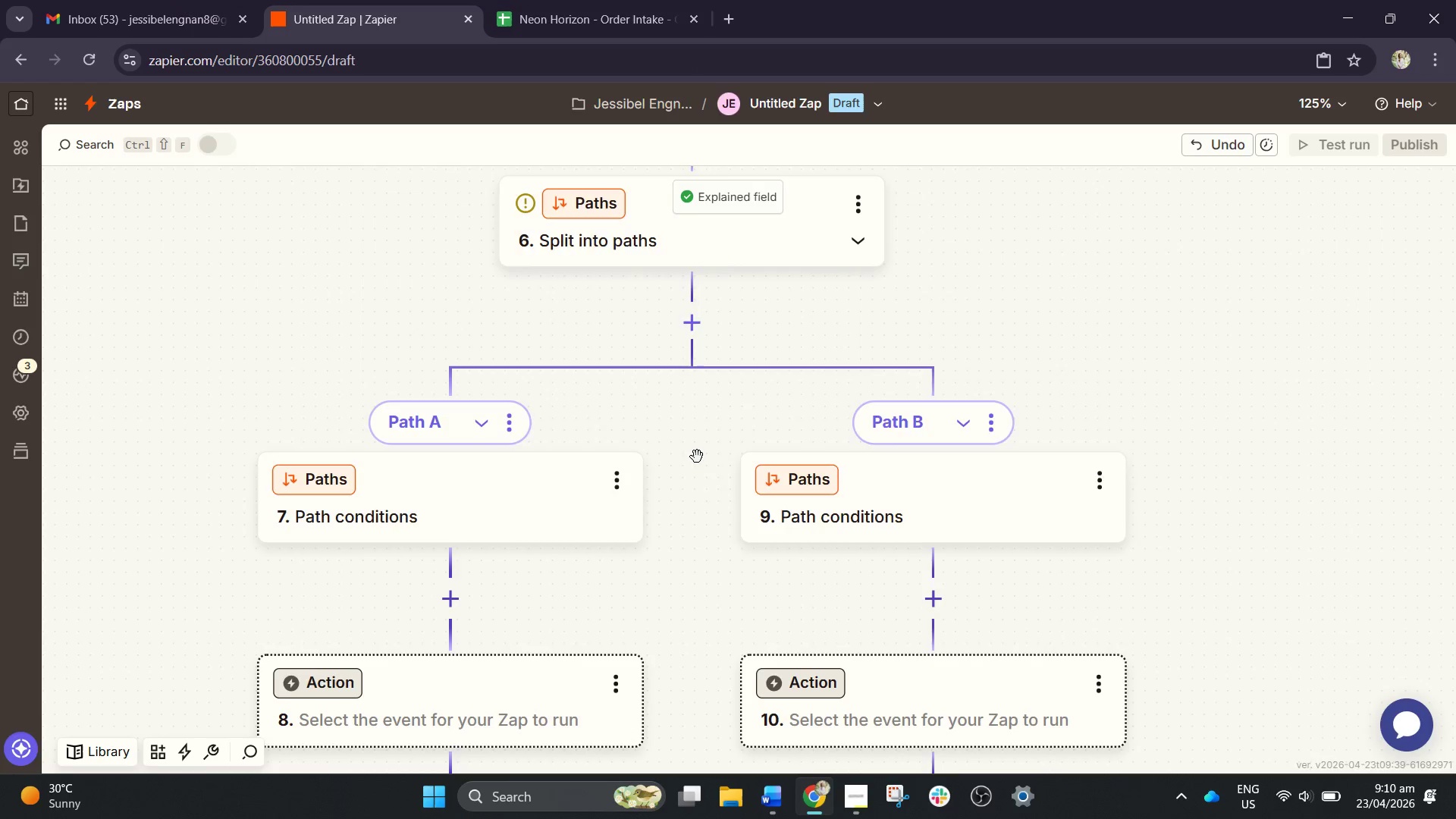 
scroll: coordinate [708, 422], scroll_direction: up, amount: 21.0
 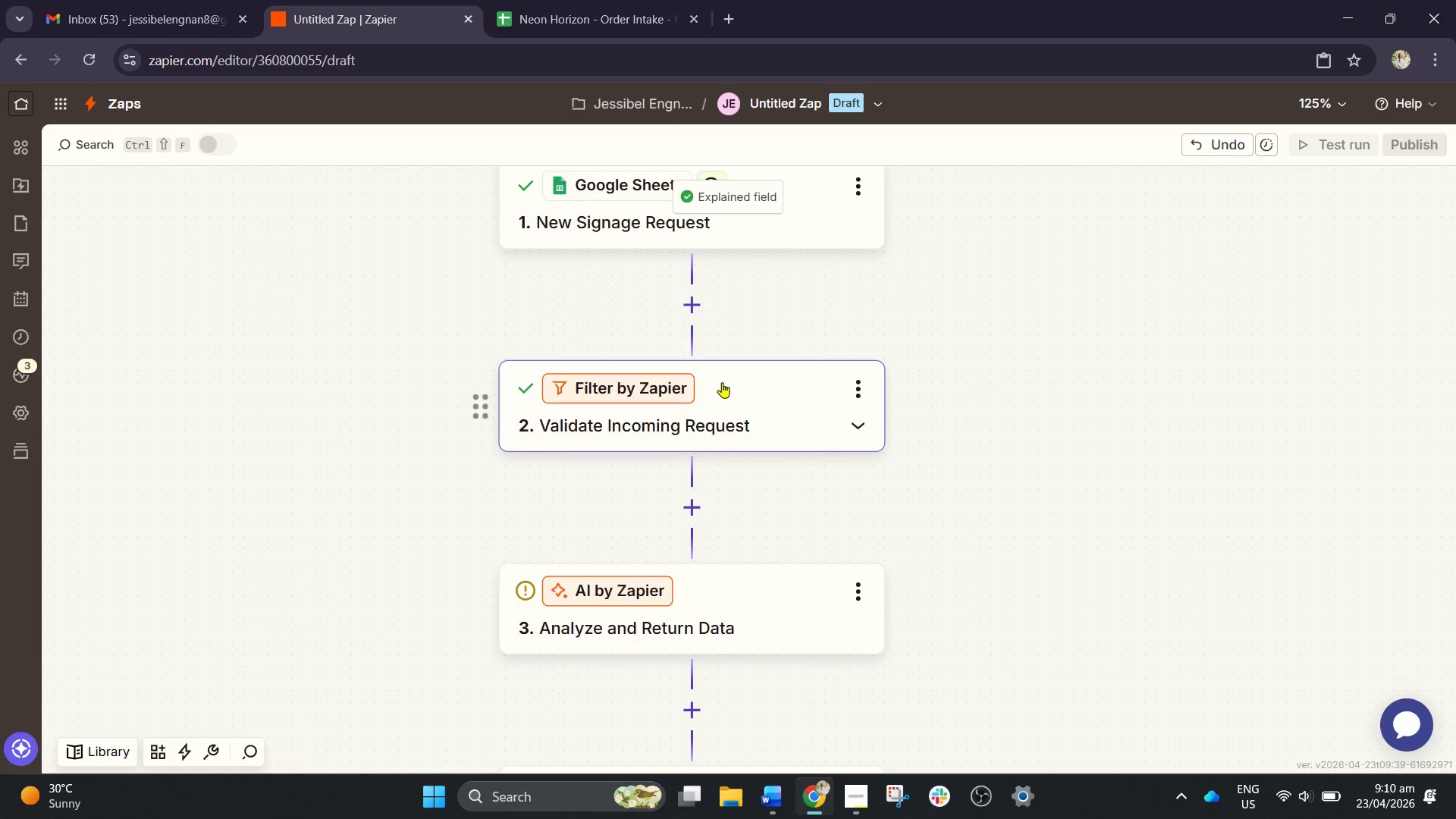 
left_click([721, 408])
 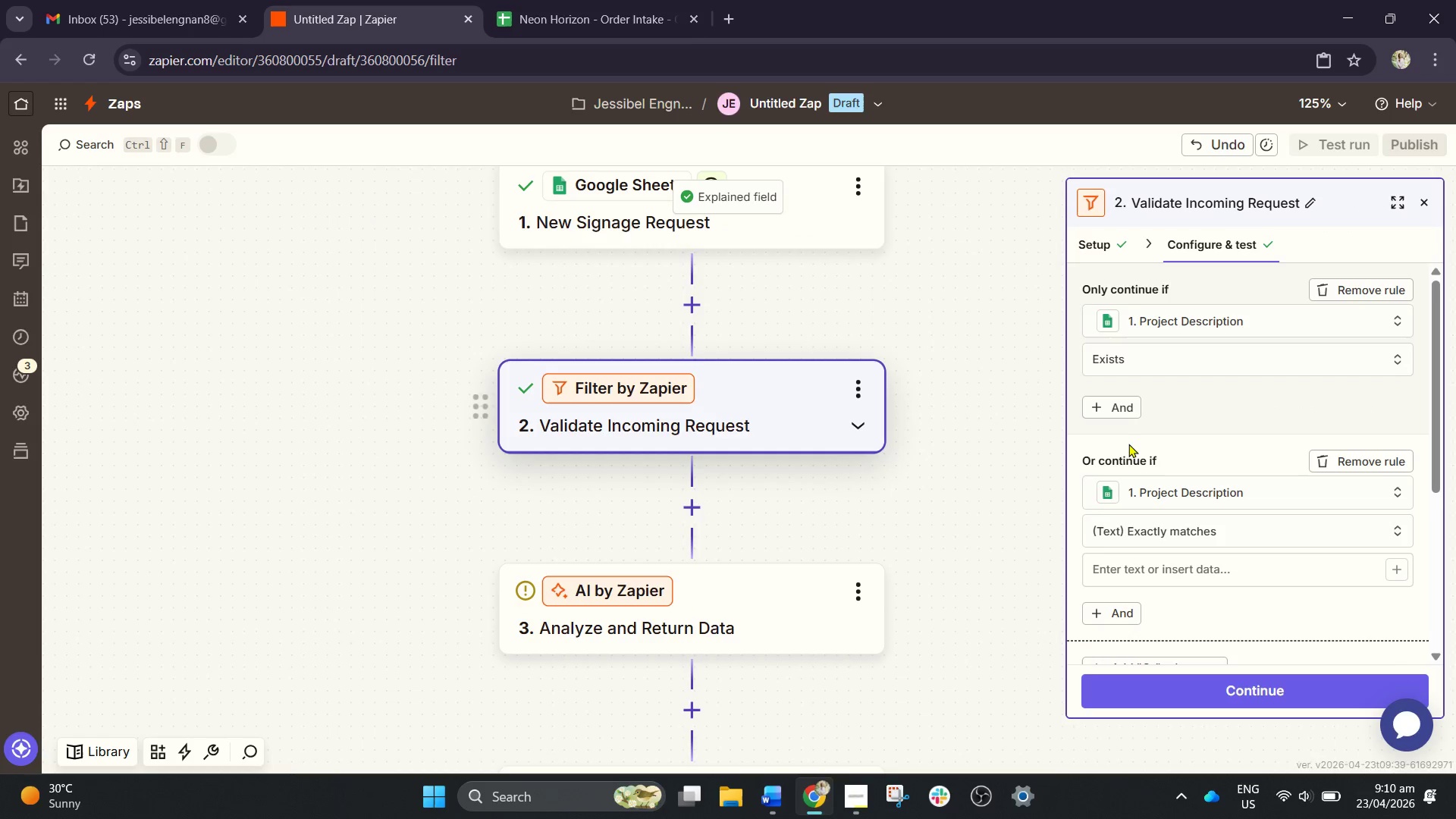 
scroll: coordinate [1159, 474], scroll_direction: down, amount: 3.0
 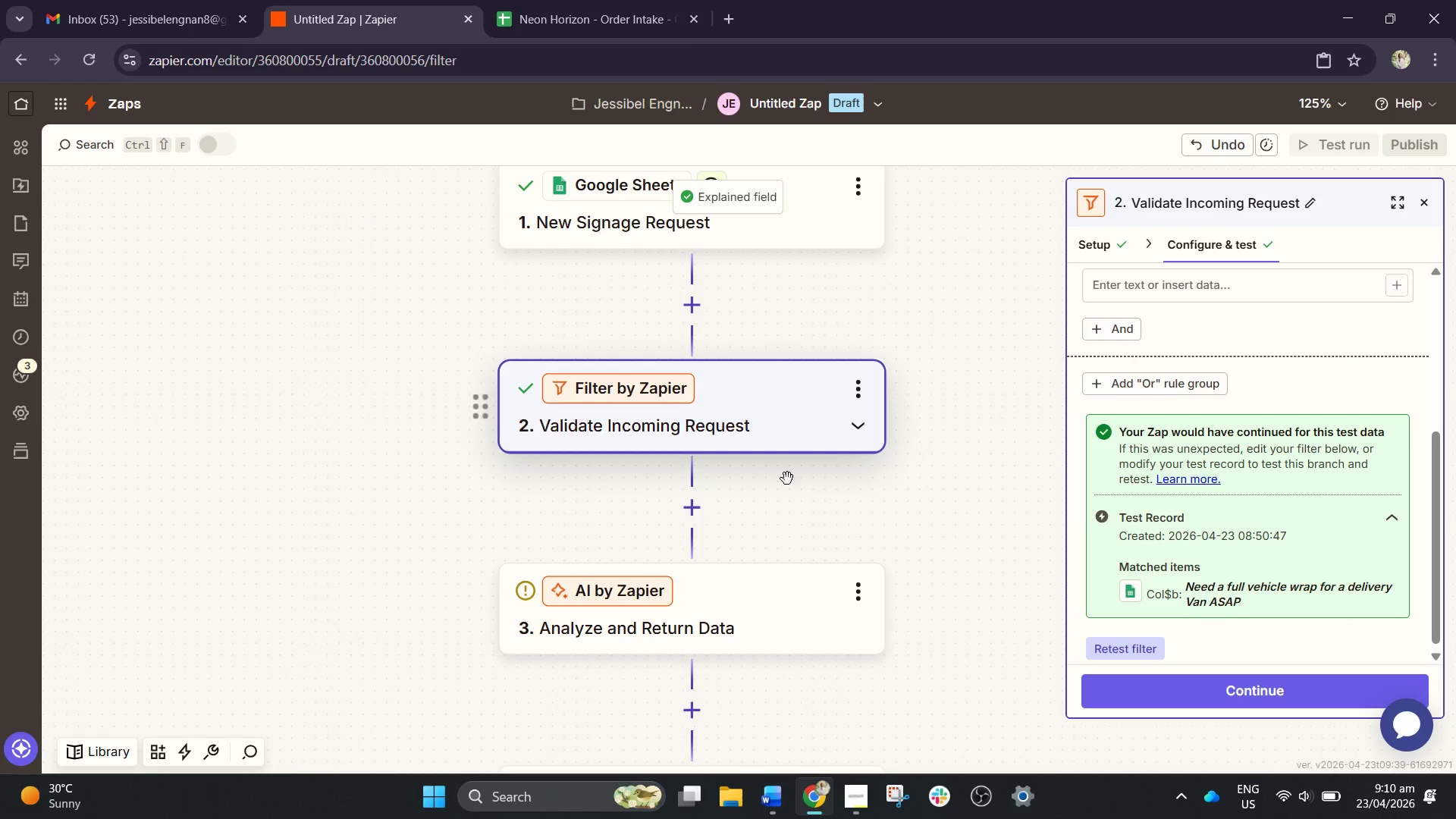 
left_click([748, 637])
 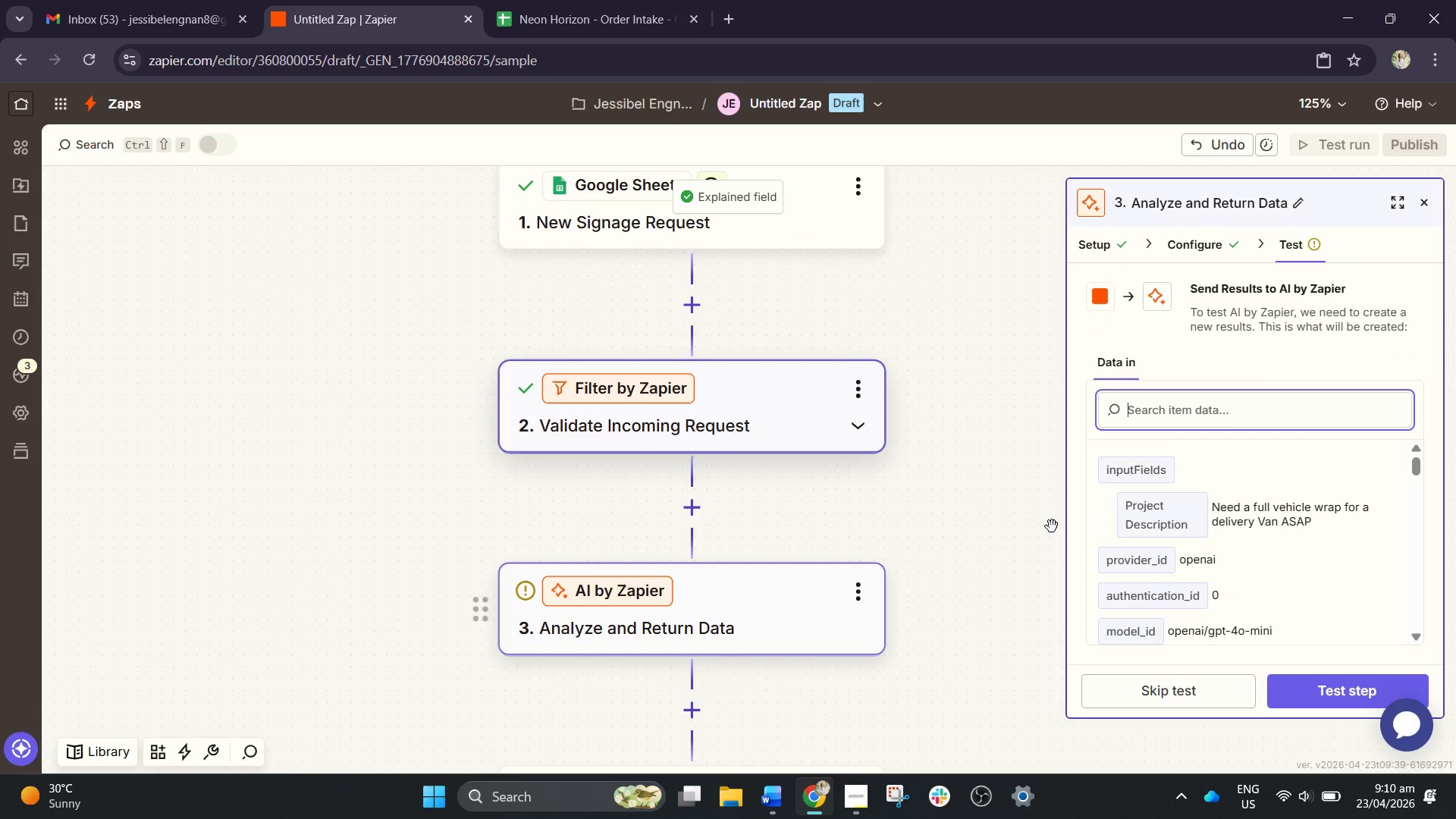 
scroll: coordinate [1122, 498], scroll_direction: down, amount: 4.0
 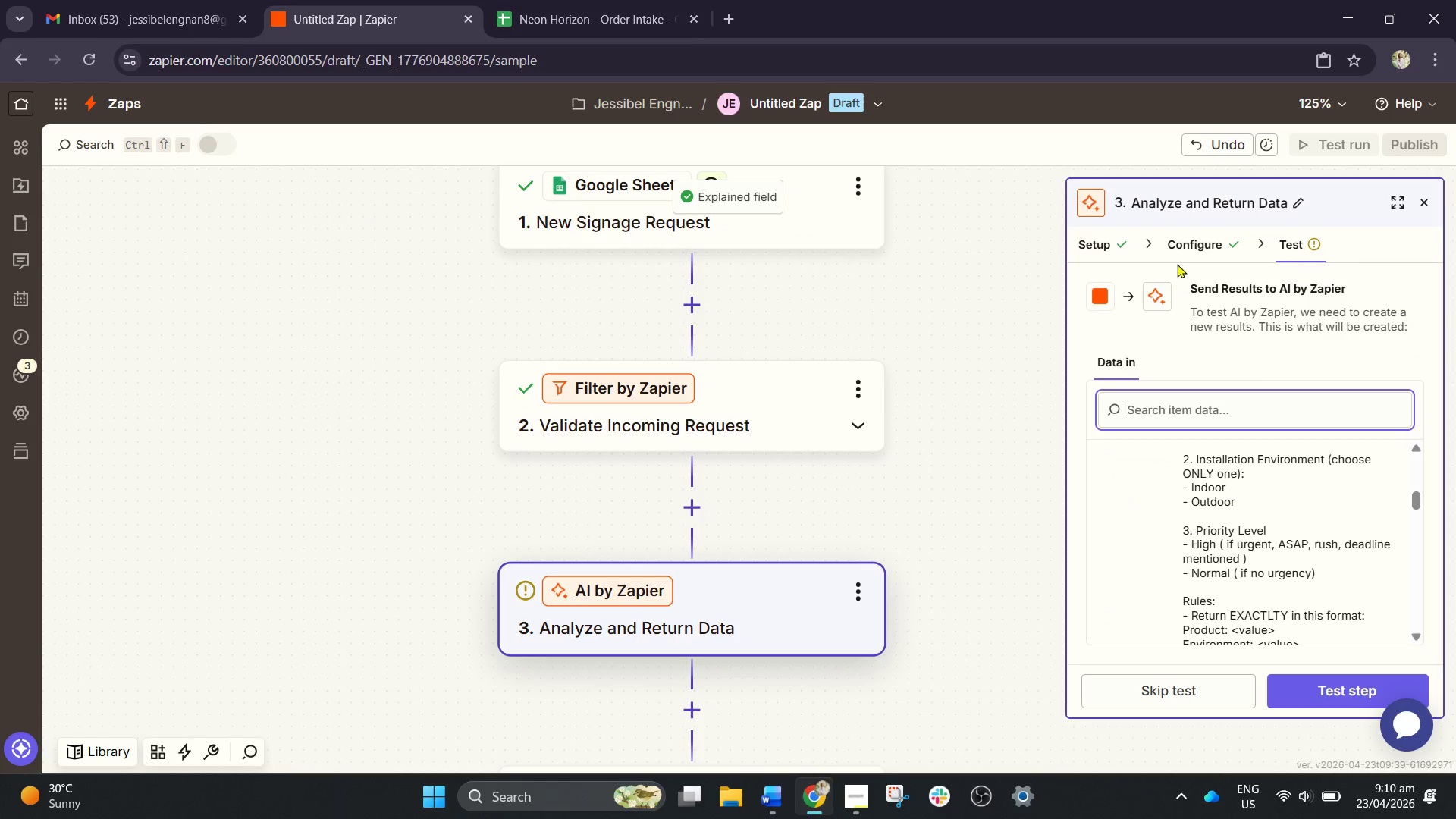 
left_click([1184, 255])
 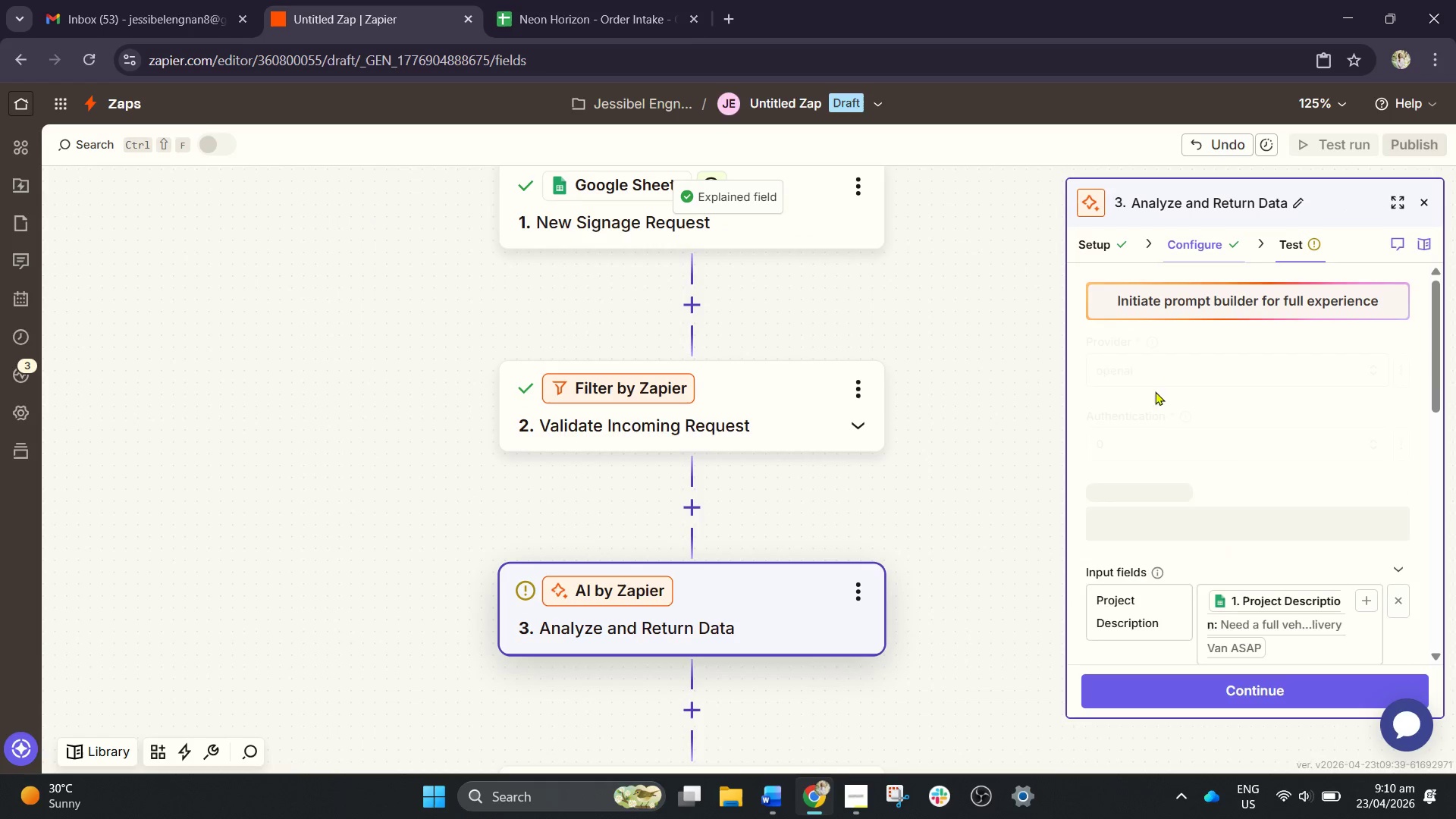 
scroll: coordinate [1181, 452], scroll_direction: down, amount: 6.0
 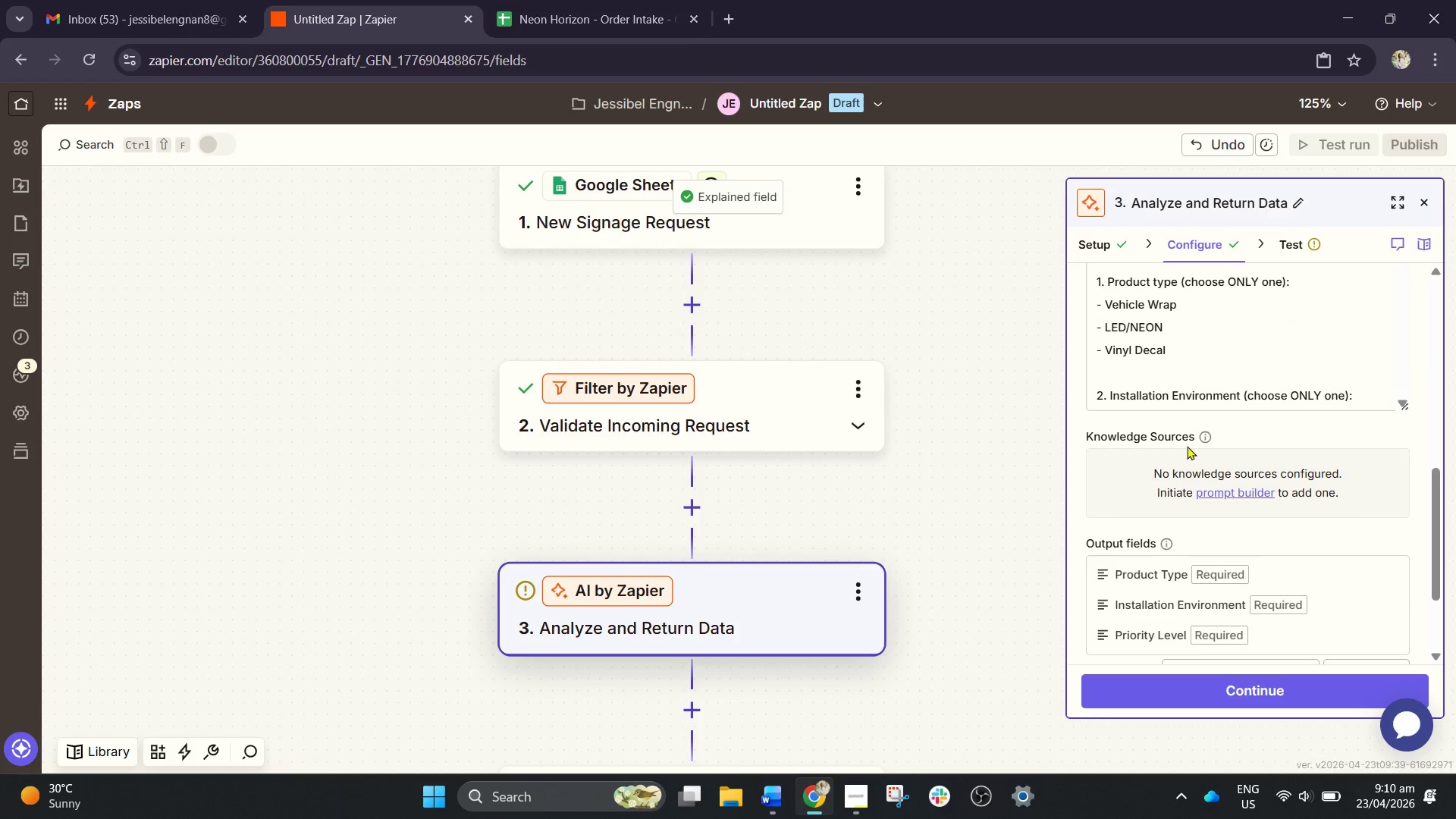 
scroll: coordinate [1190, 441], scroll_direction: up, amount: 2.0
 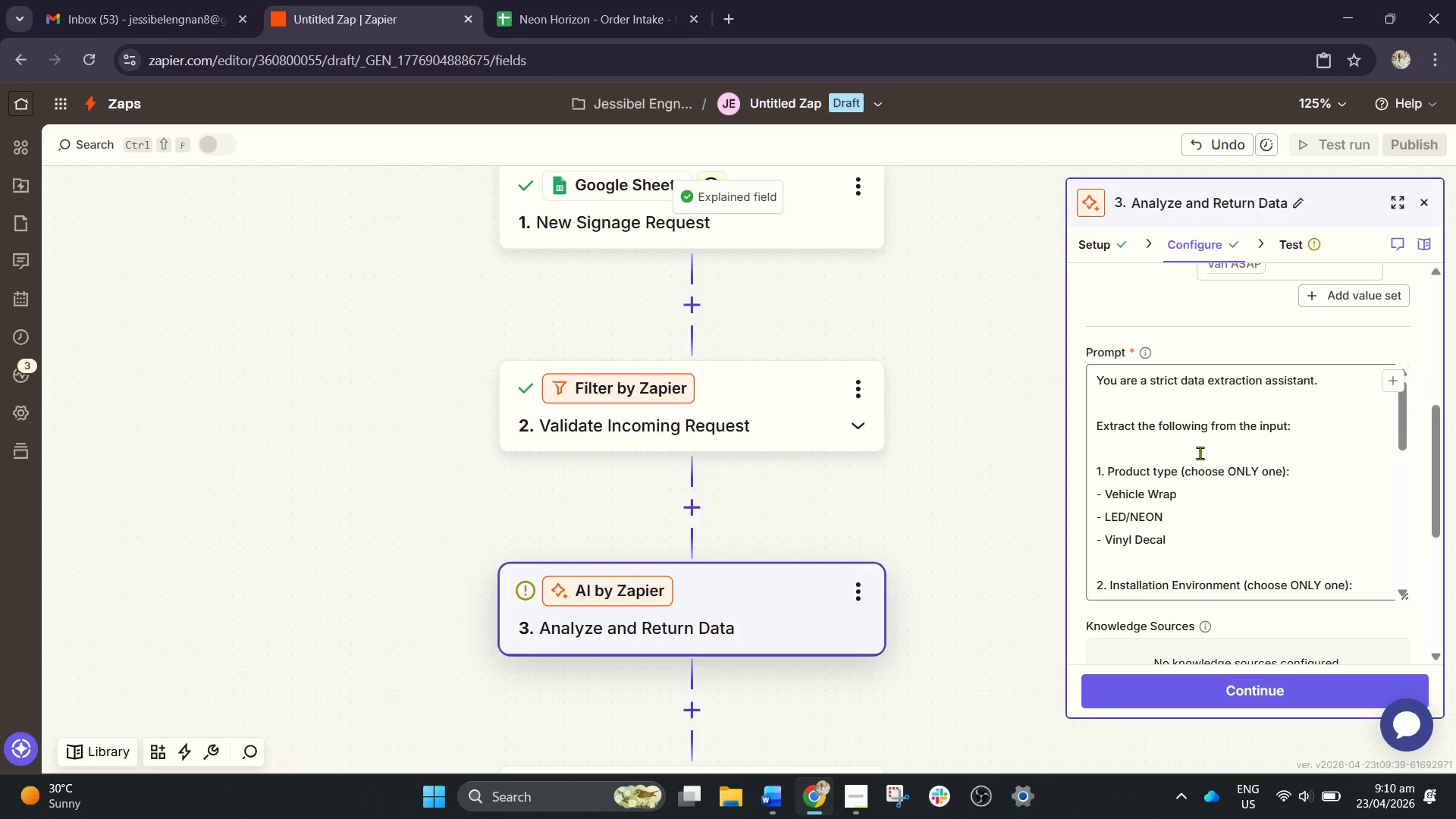 
scroll: coordinate [1236, 514], scroll_direction: down, amount: 7.0
 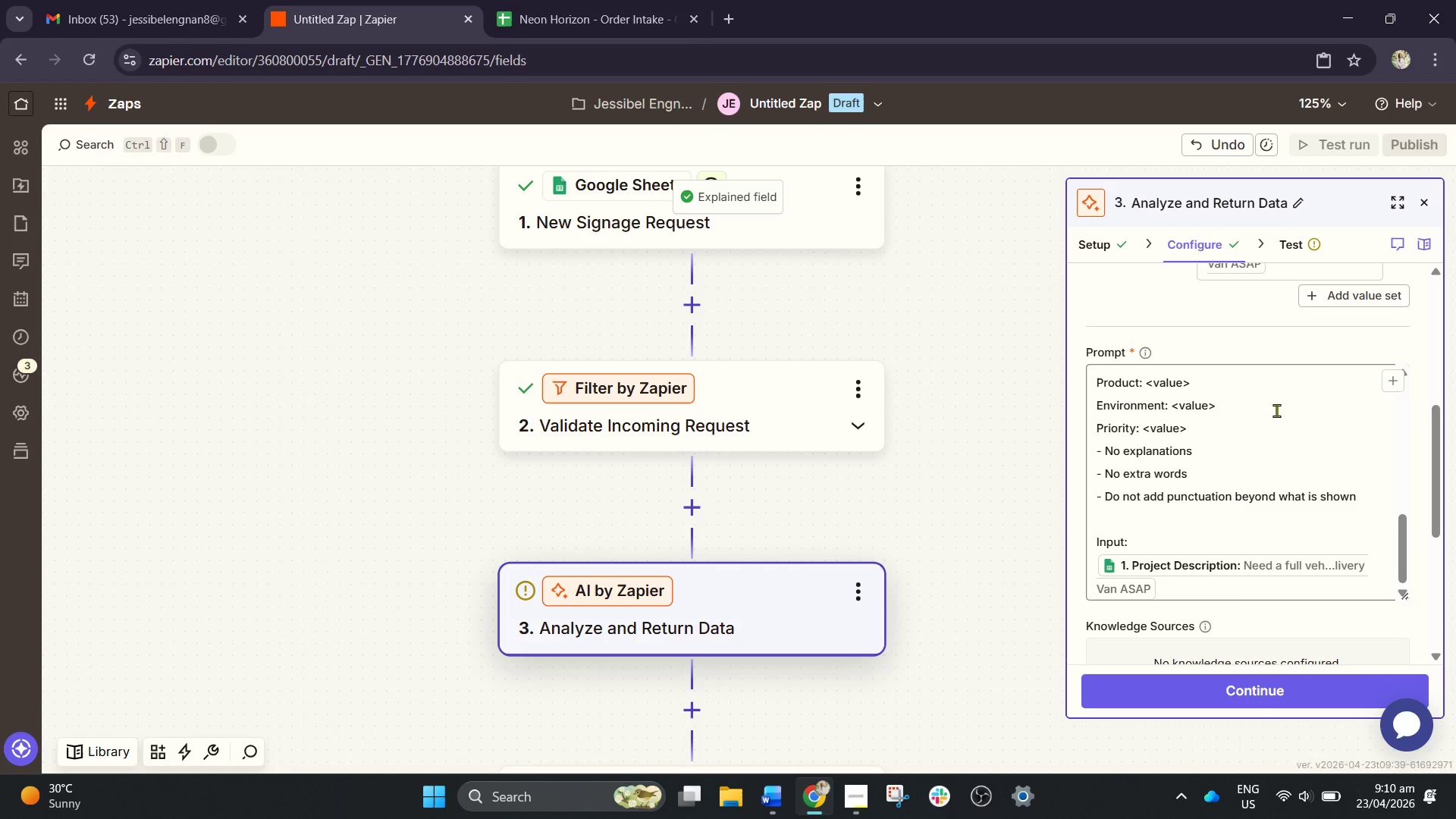 
left_click([1392, 202])
 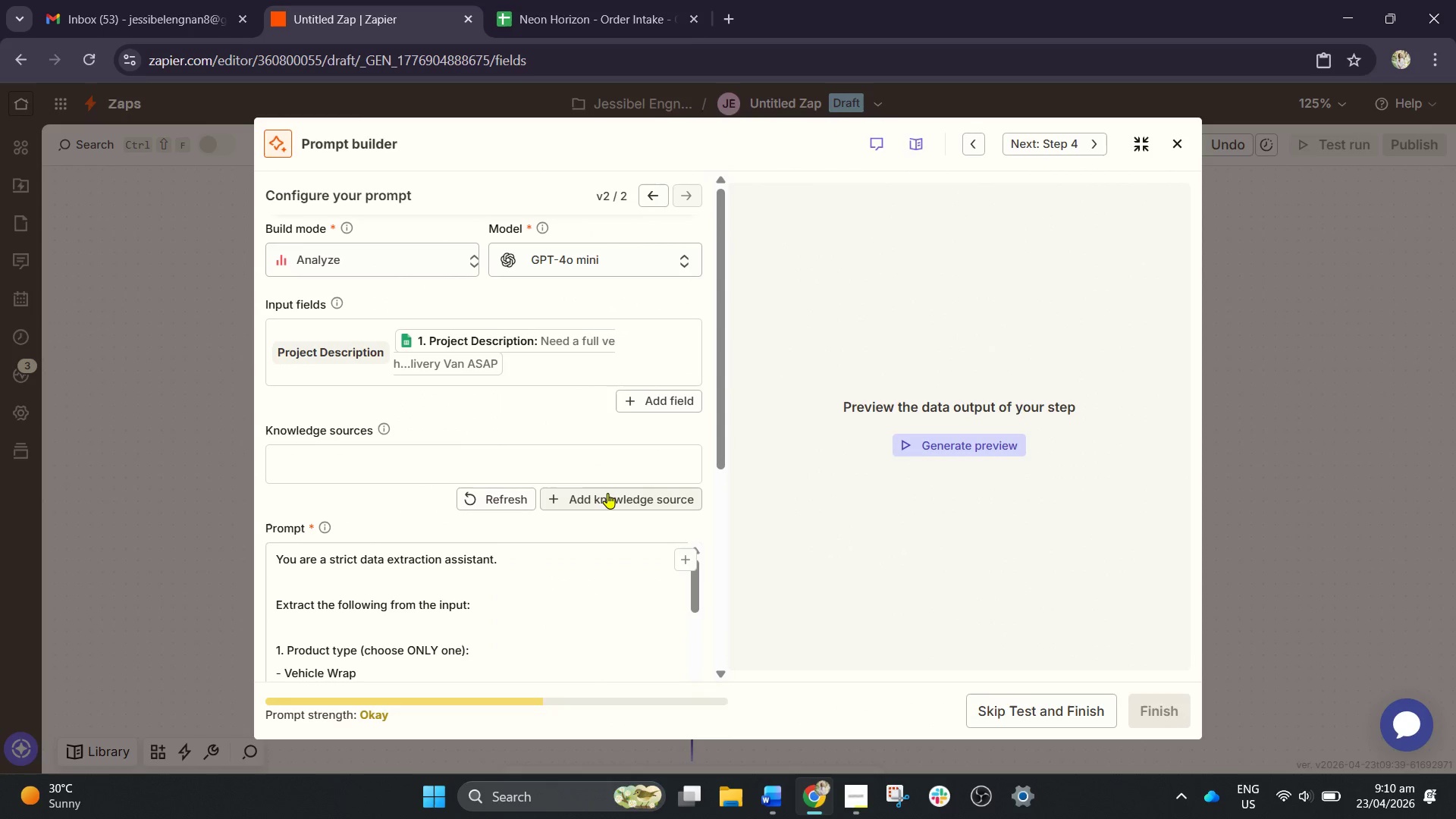 
scroll: coordinate [635, 482], scroll_direction: down, amount: 3.0
 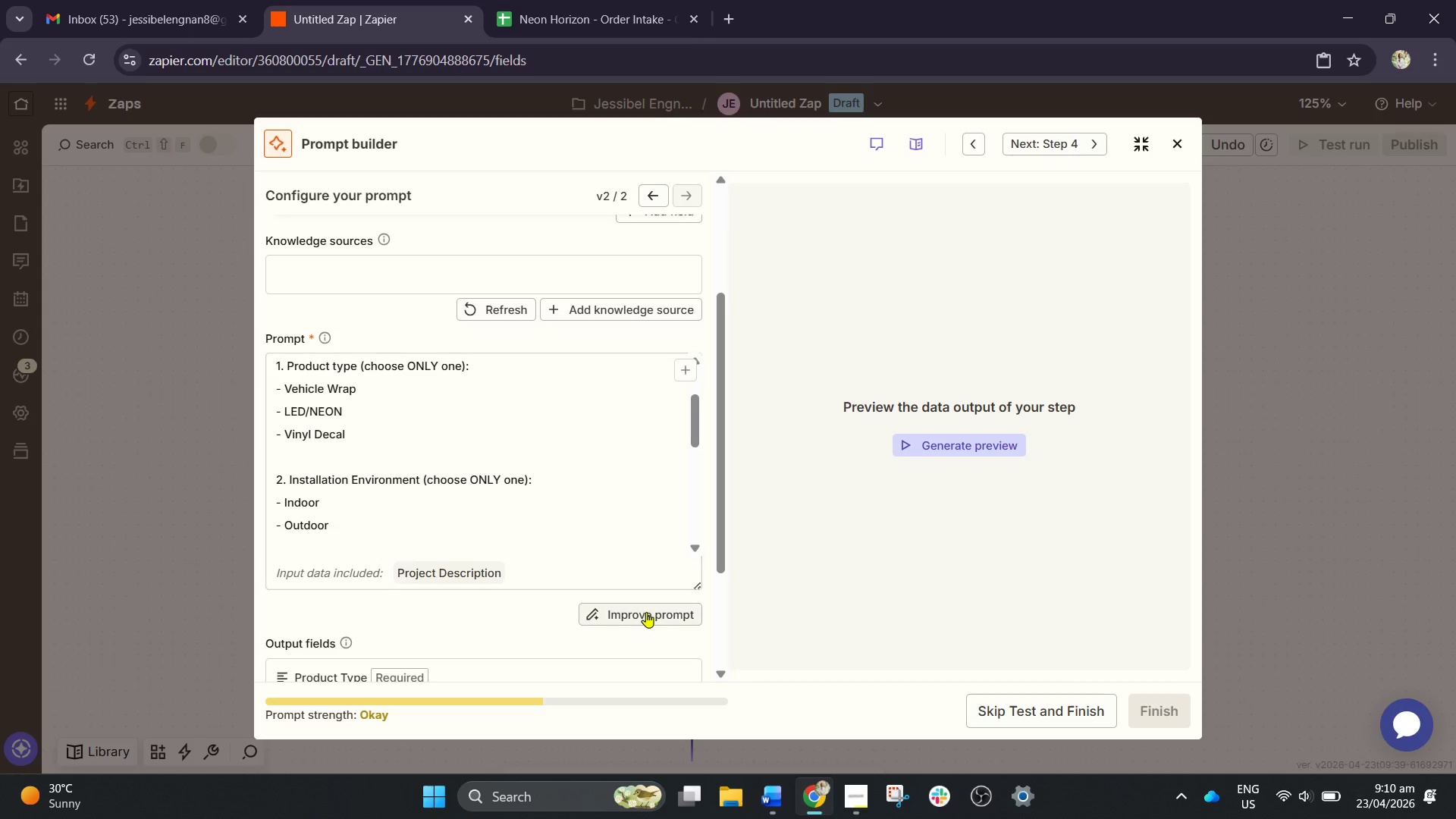 
left_click([646, 612])
 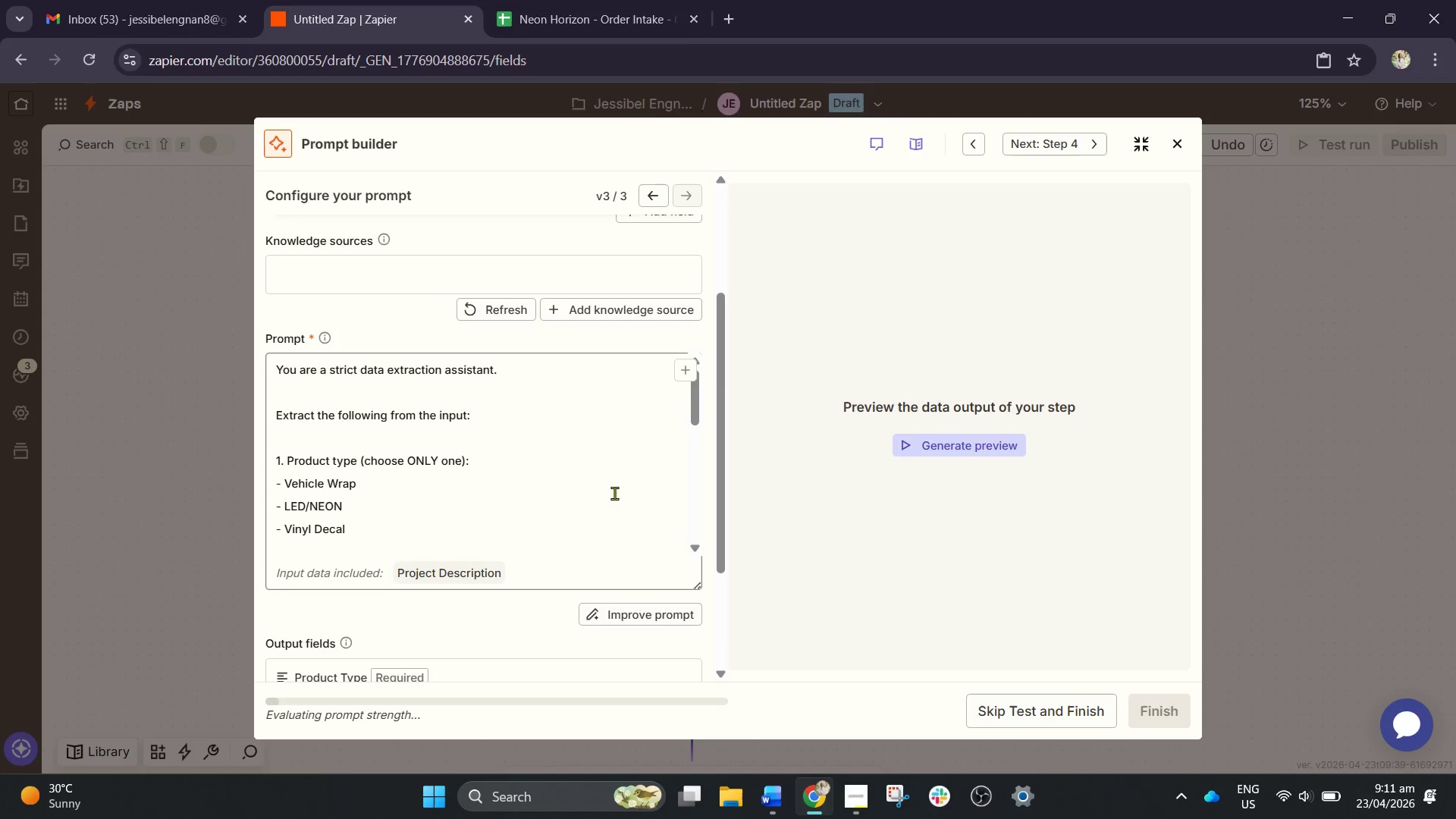 
wait(5.78)
 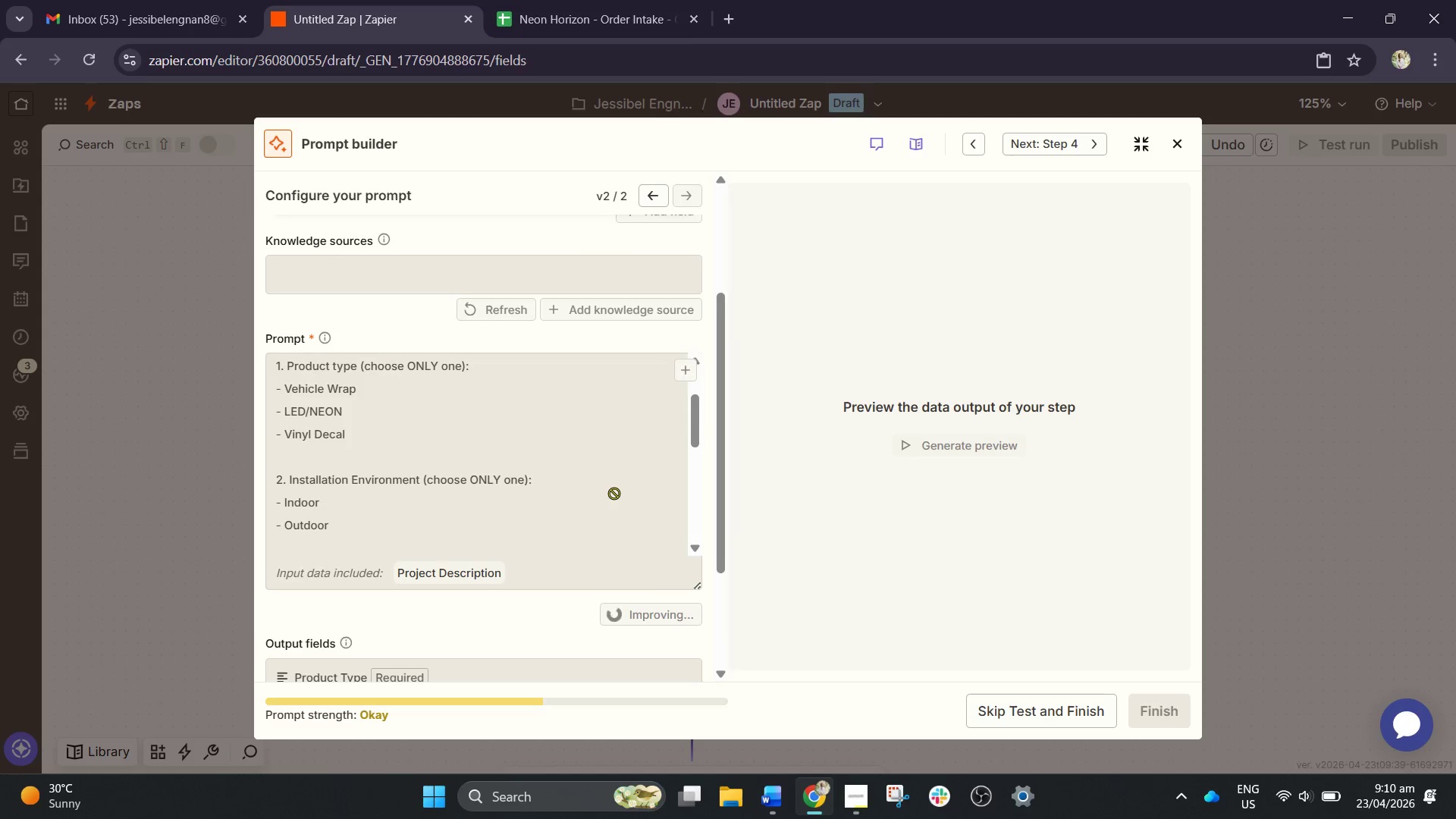 
scroll: coordinate [598, 474], scroll_direction: down, amount: 2.0
 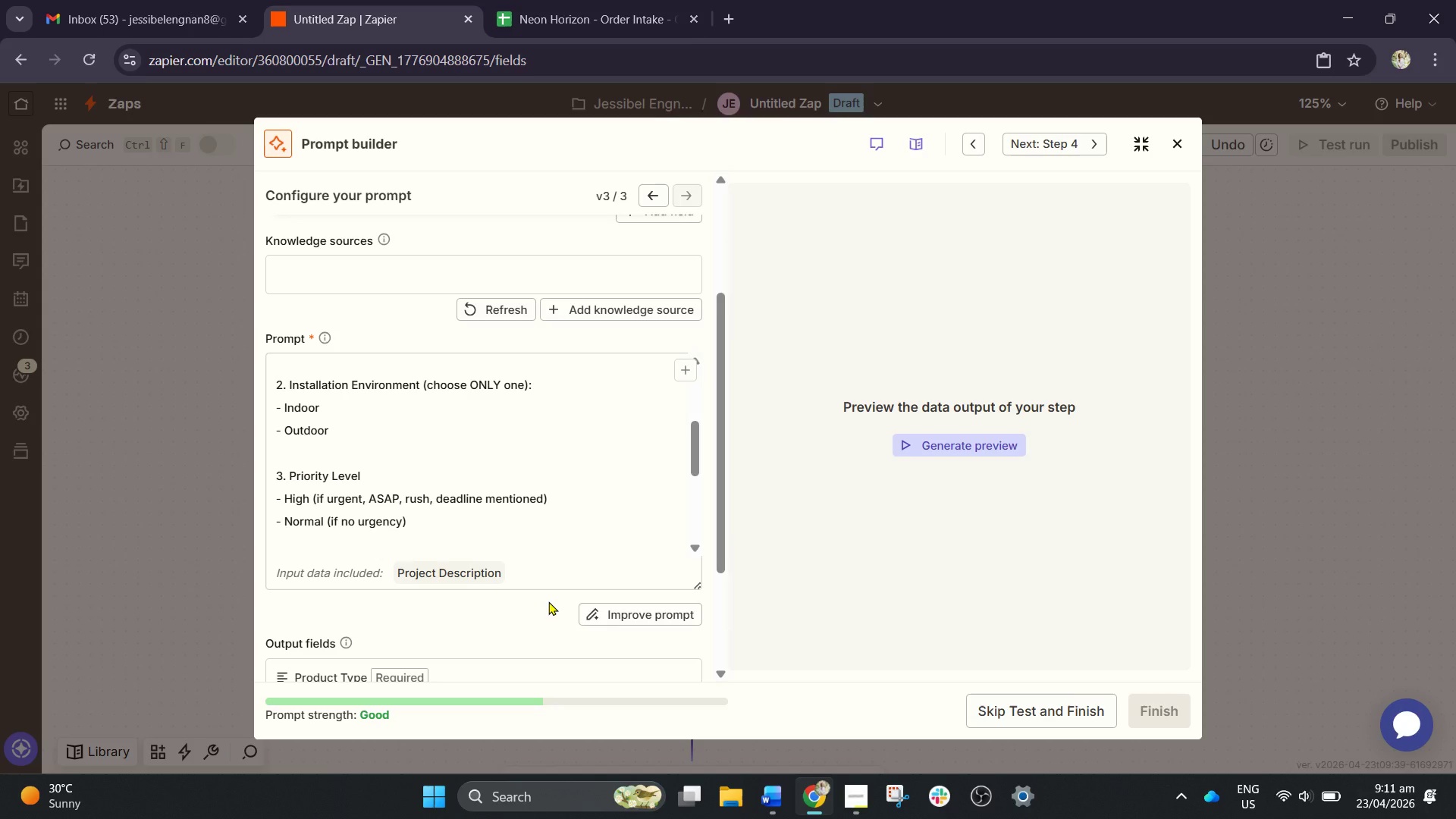 
wait(17.15)
 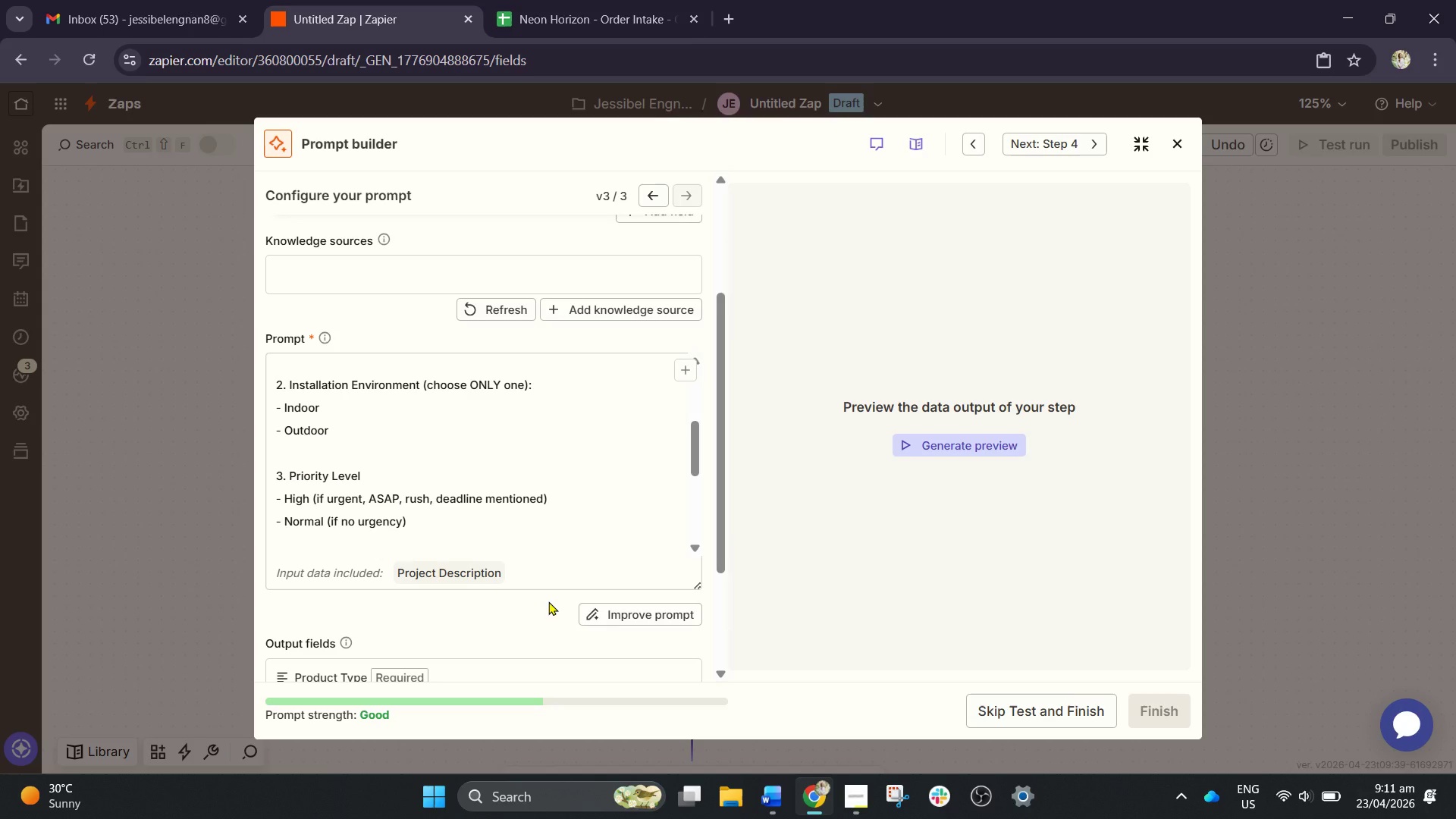 
scroll: coordinate [521, 604], scroll_direction: down, amount: 7.0
 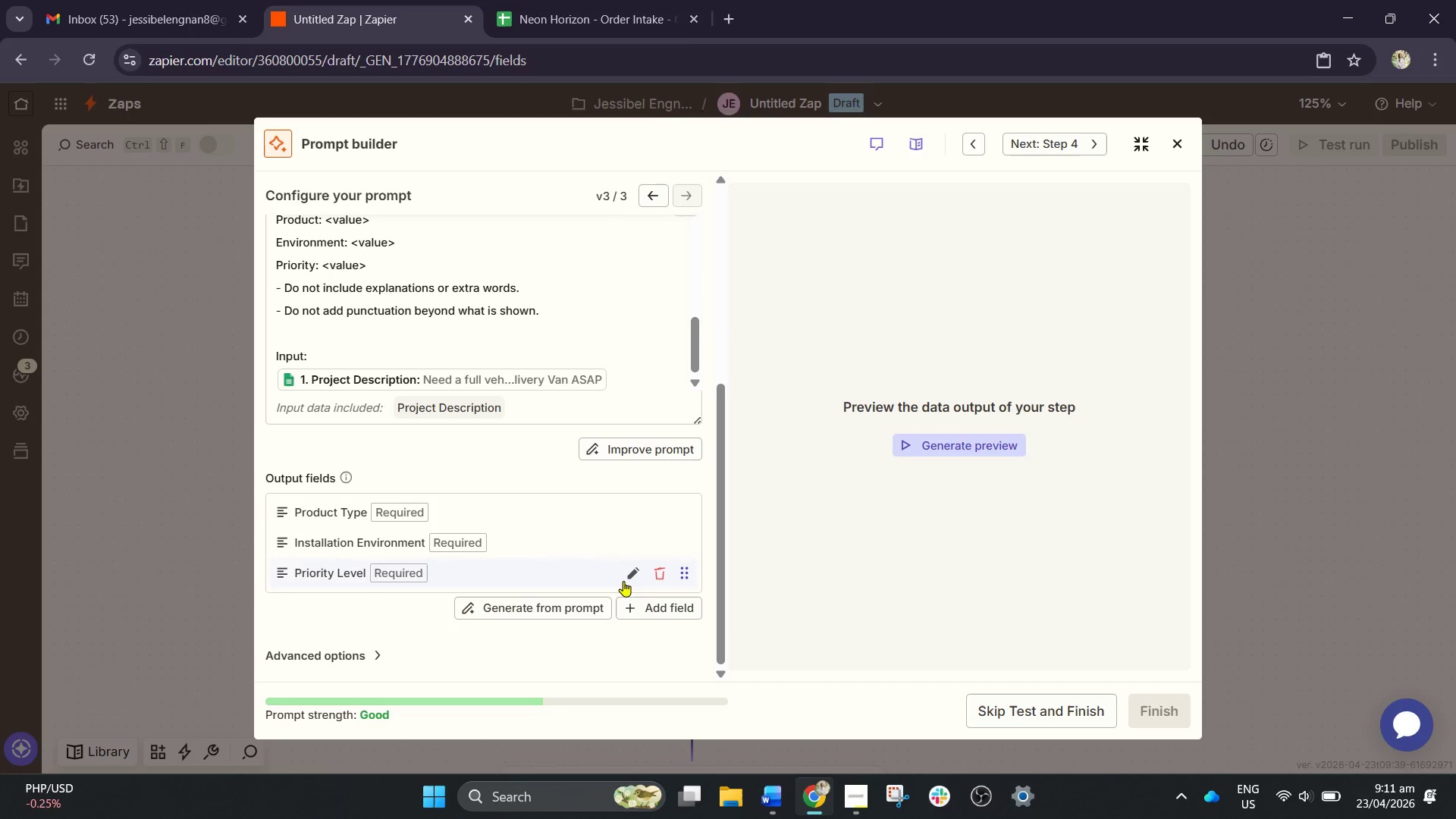 
left_click([657, 573])
 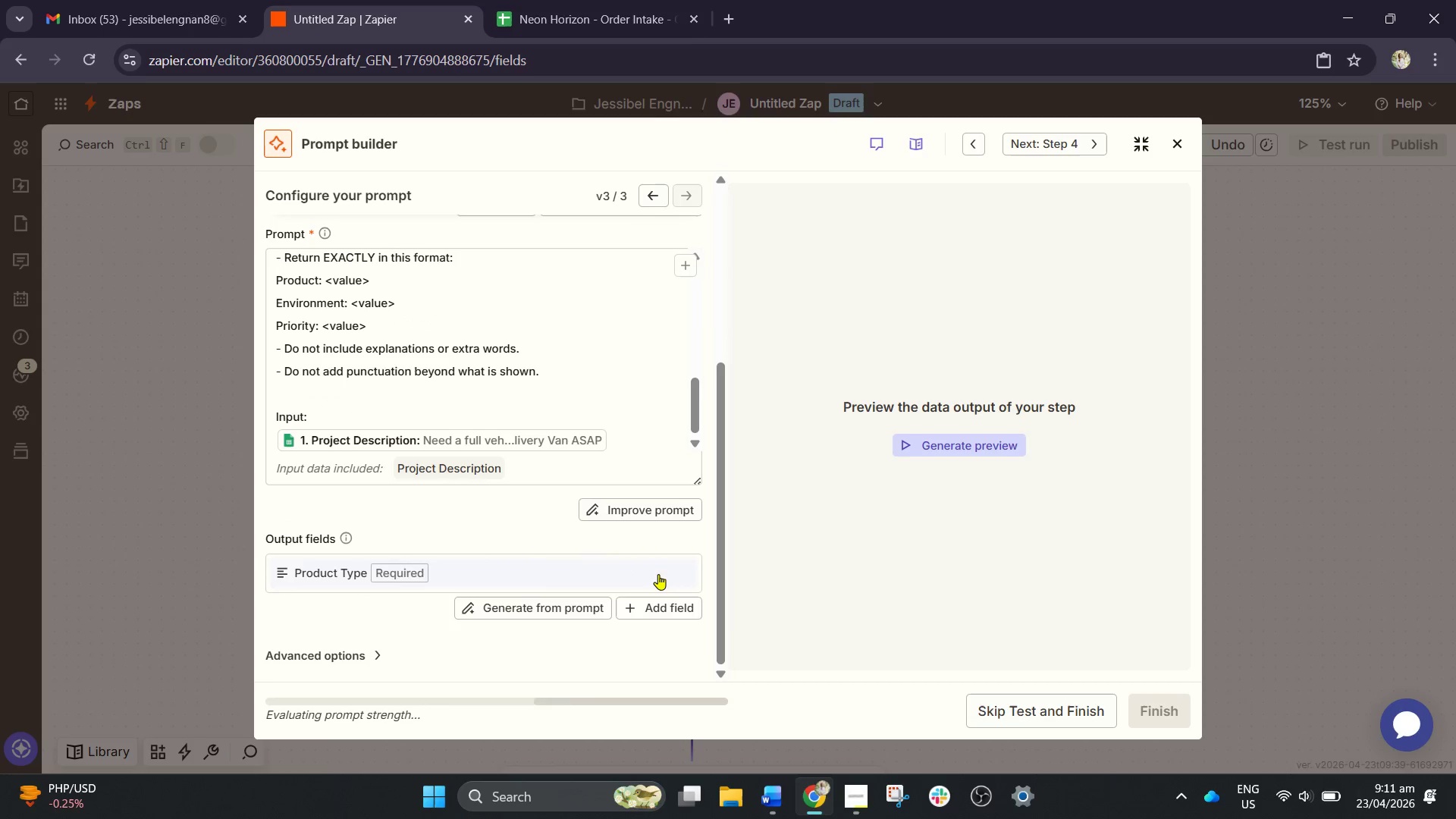 
left_click([658, 574])
 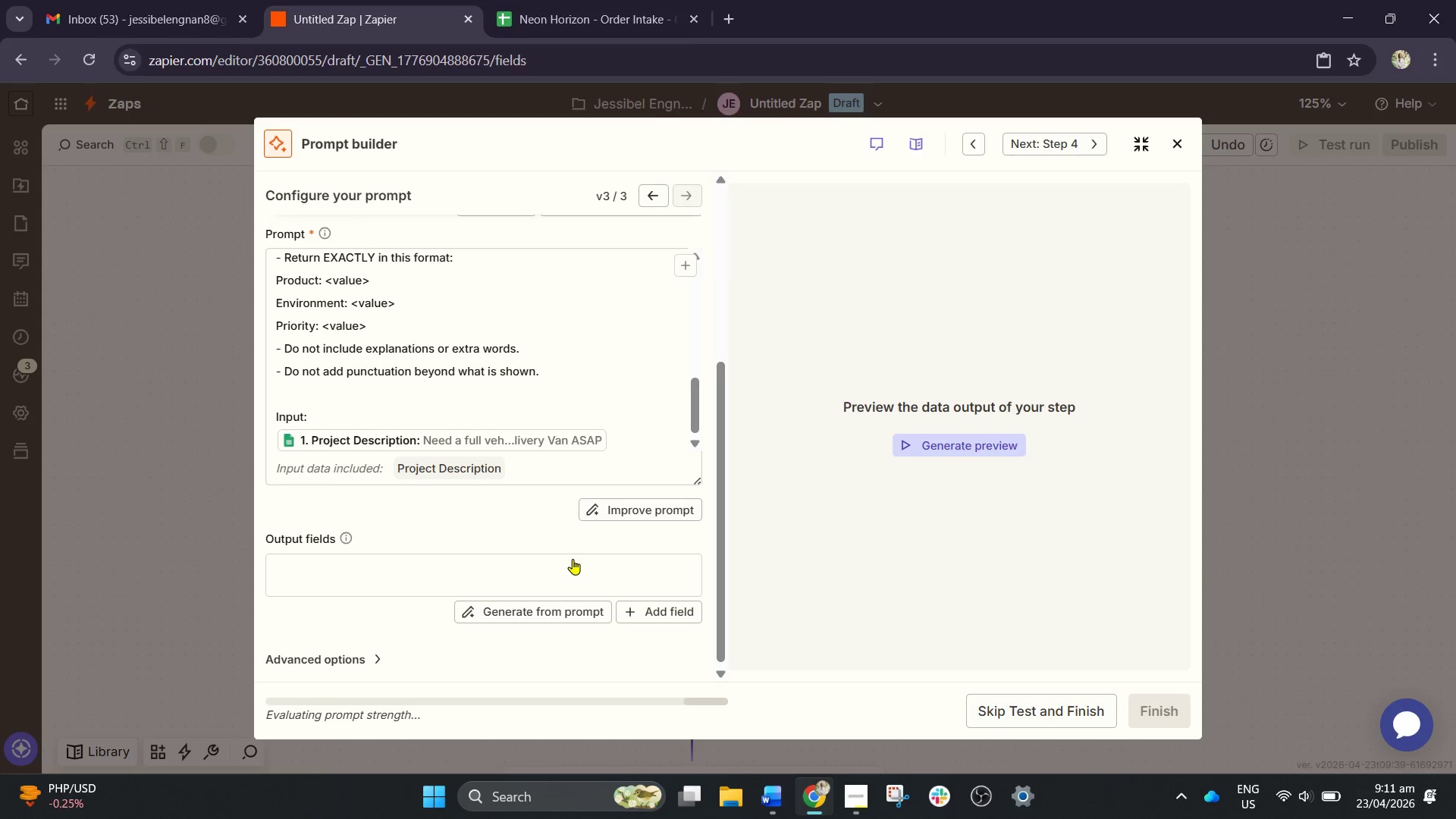 
scroll: coordinate [558, 411], scroll_direction: up, amount: 3.0
 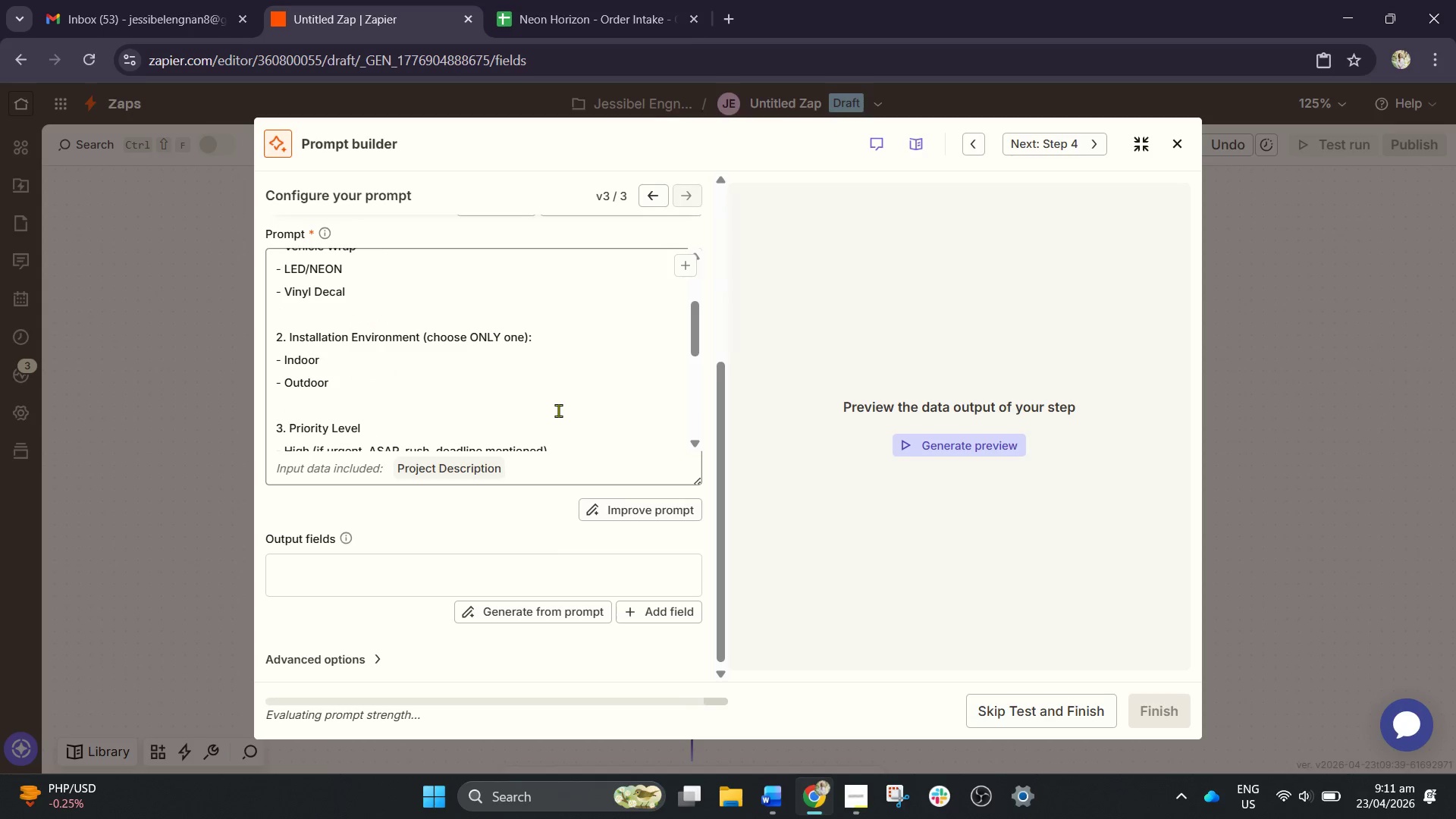 
scroll: coordinate [527, 480], scroll_direction: down, amount: 6.0
 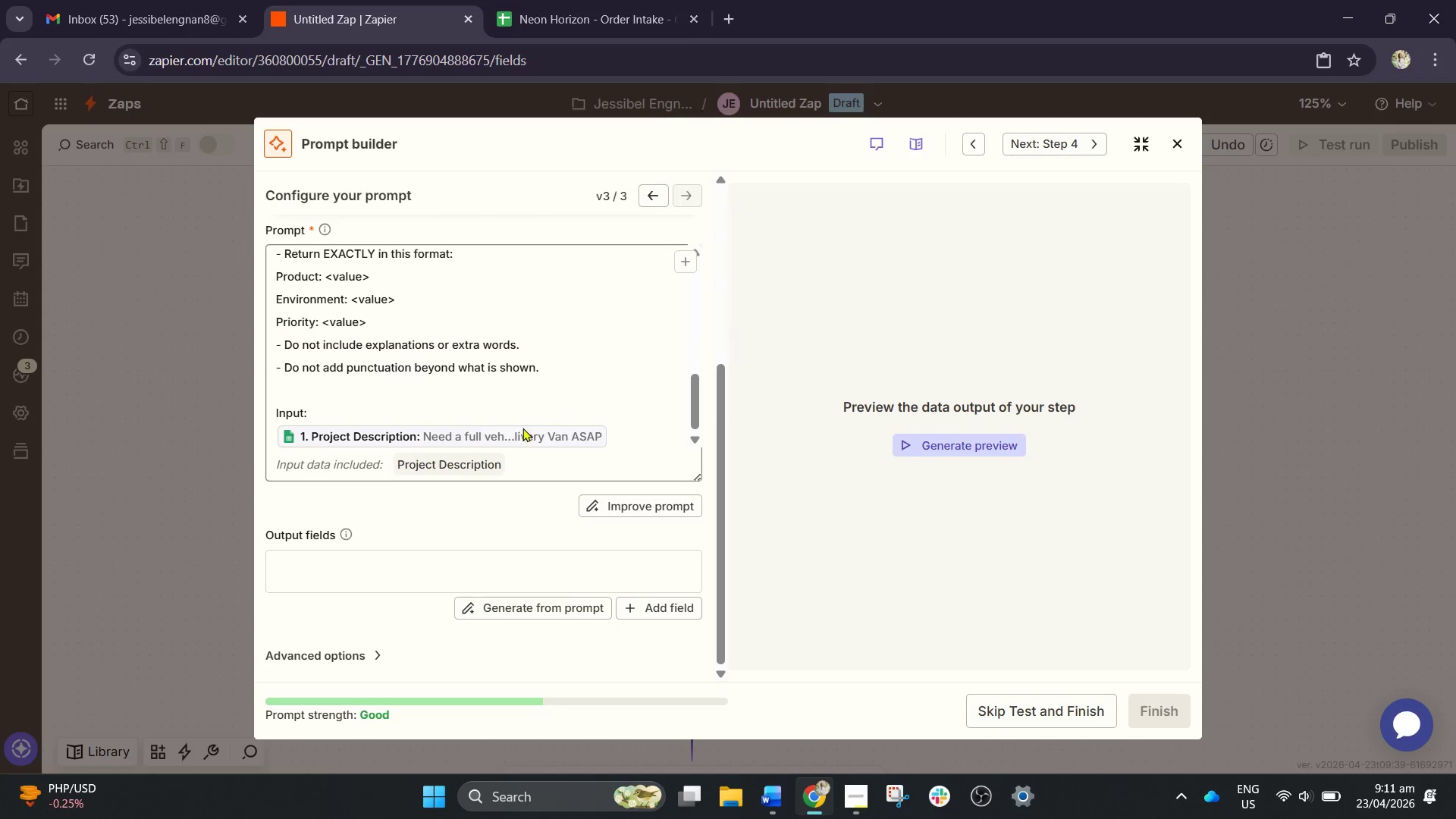 
scroll: coordinate [516, 408], scroll_direction: up, amount: 1.0
 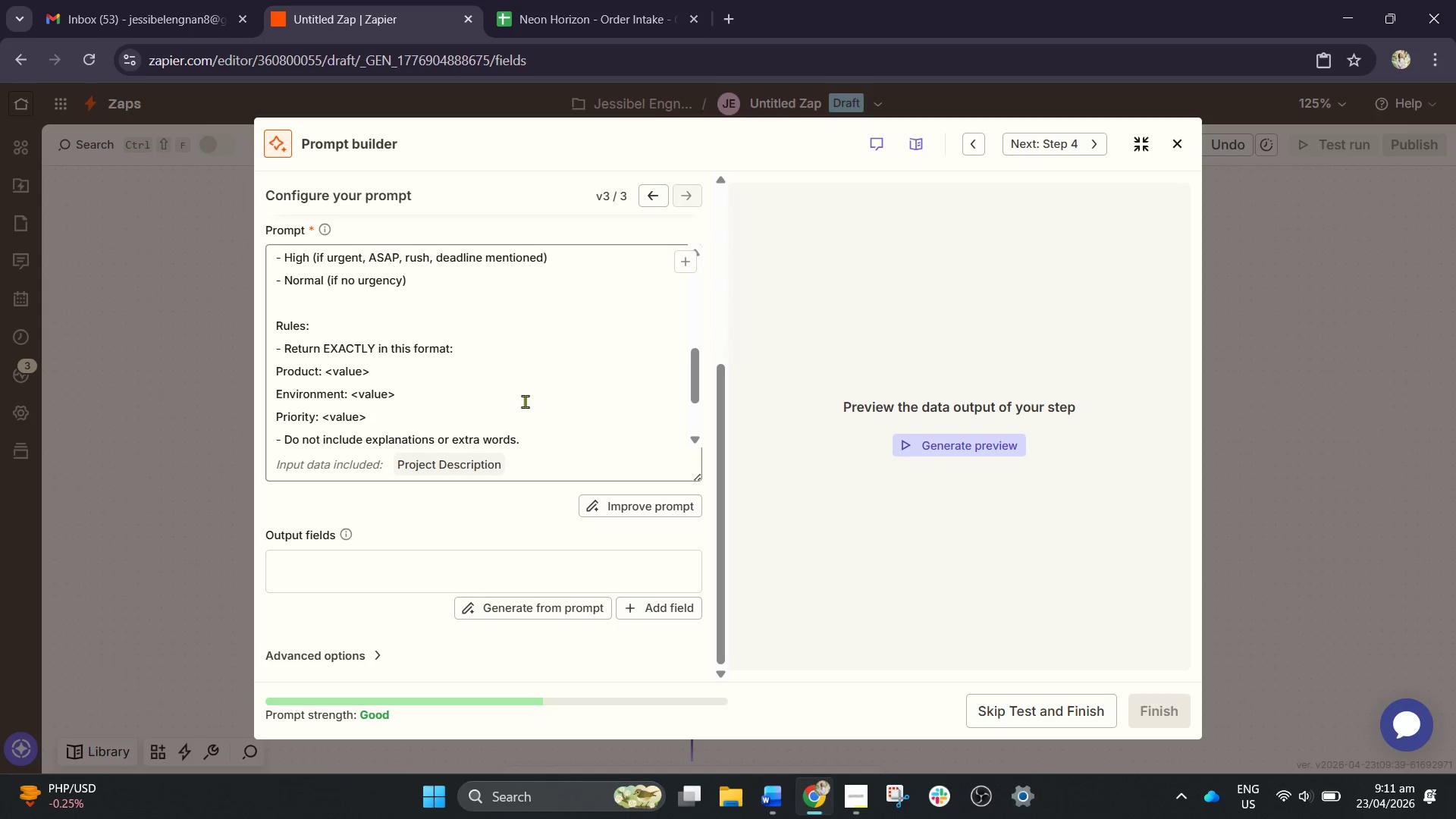 
scroll: coordinate [566, 525], scroll_direction: down, amount: 9.0
 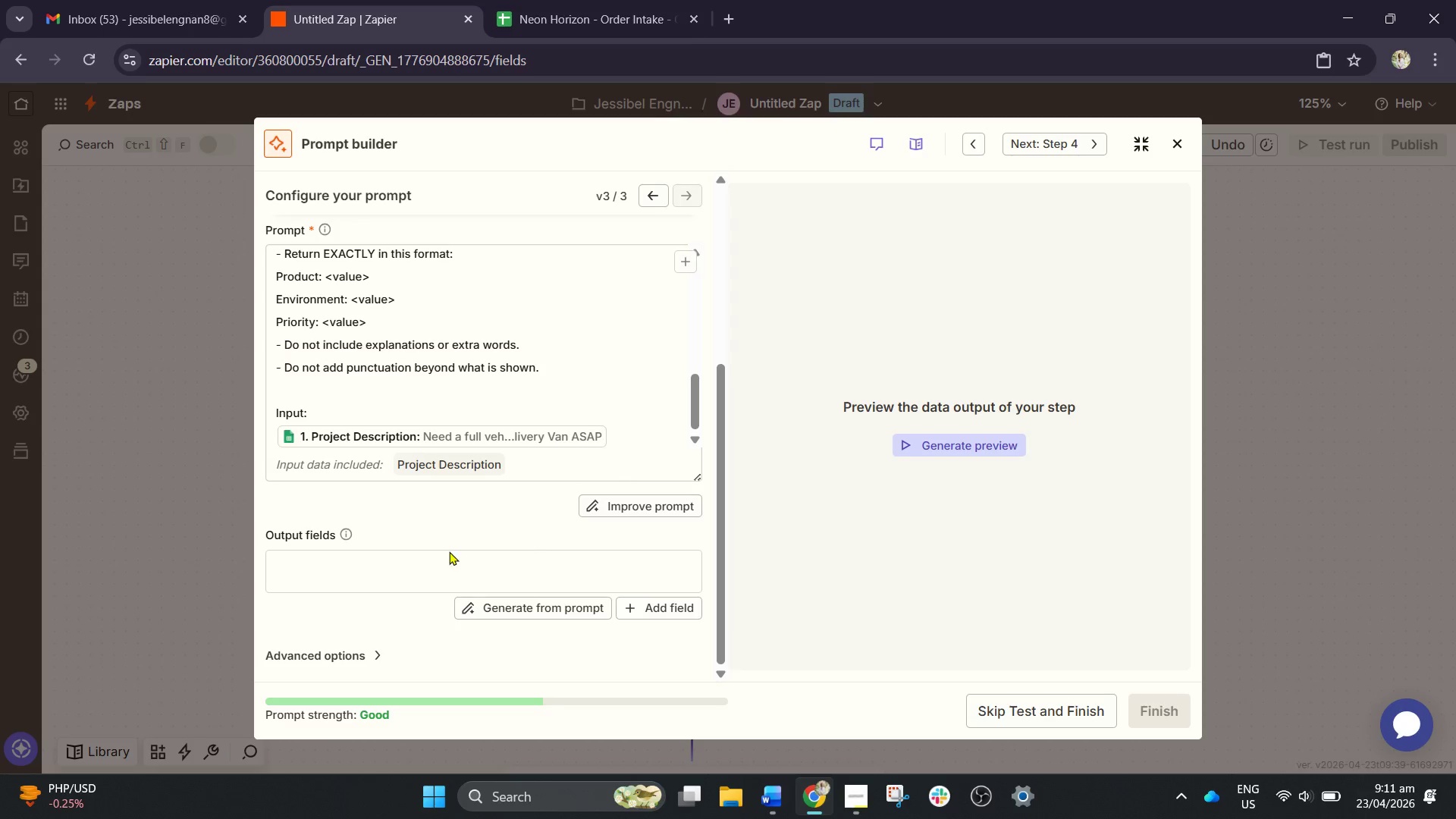 
left_click([443, 554])
 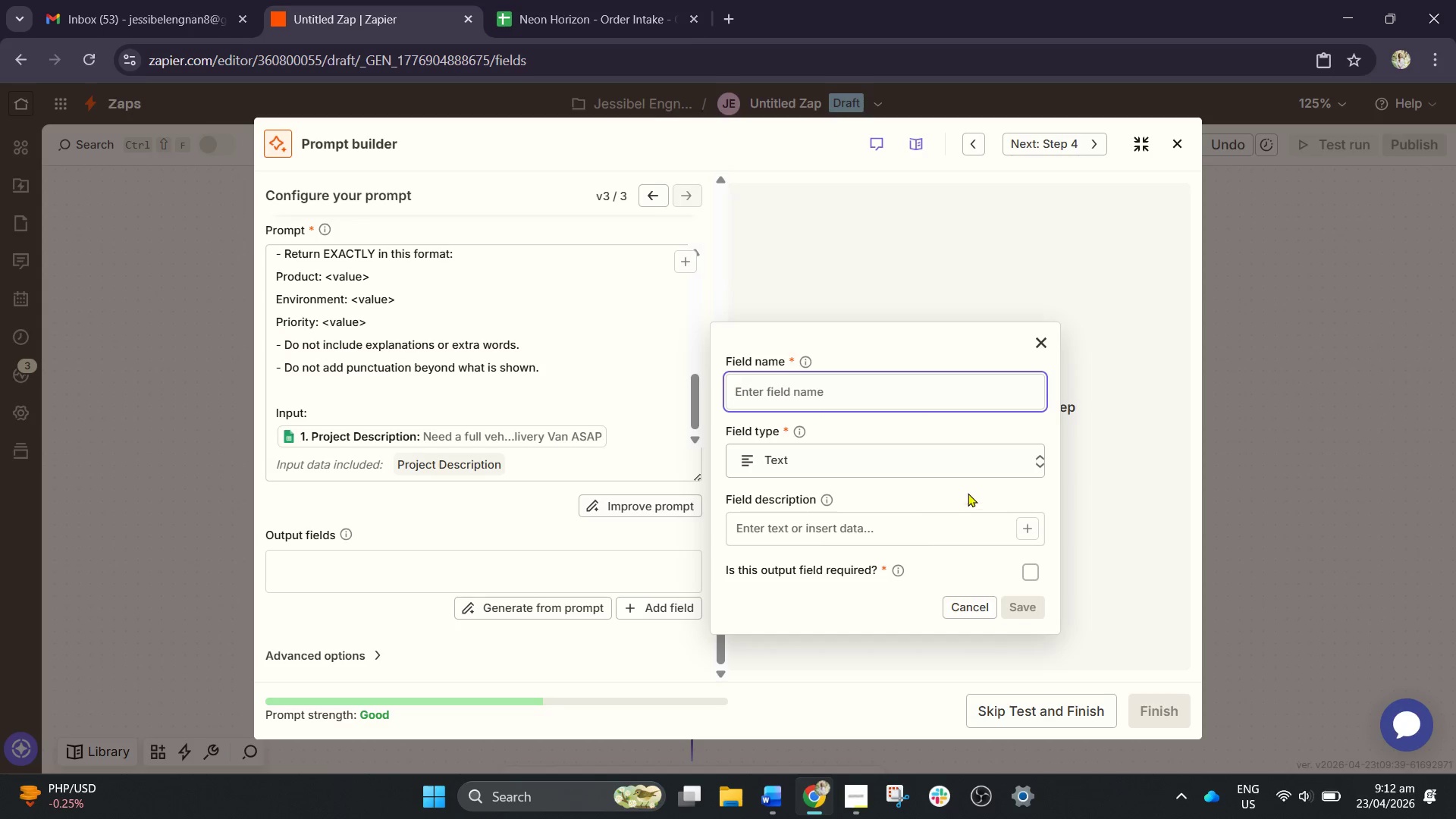 
wait(32.28)
 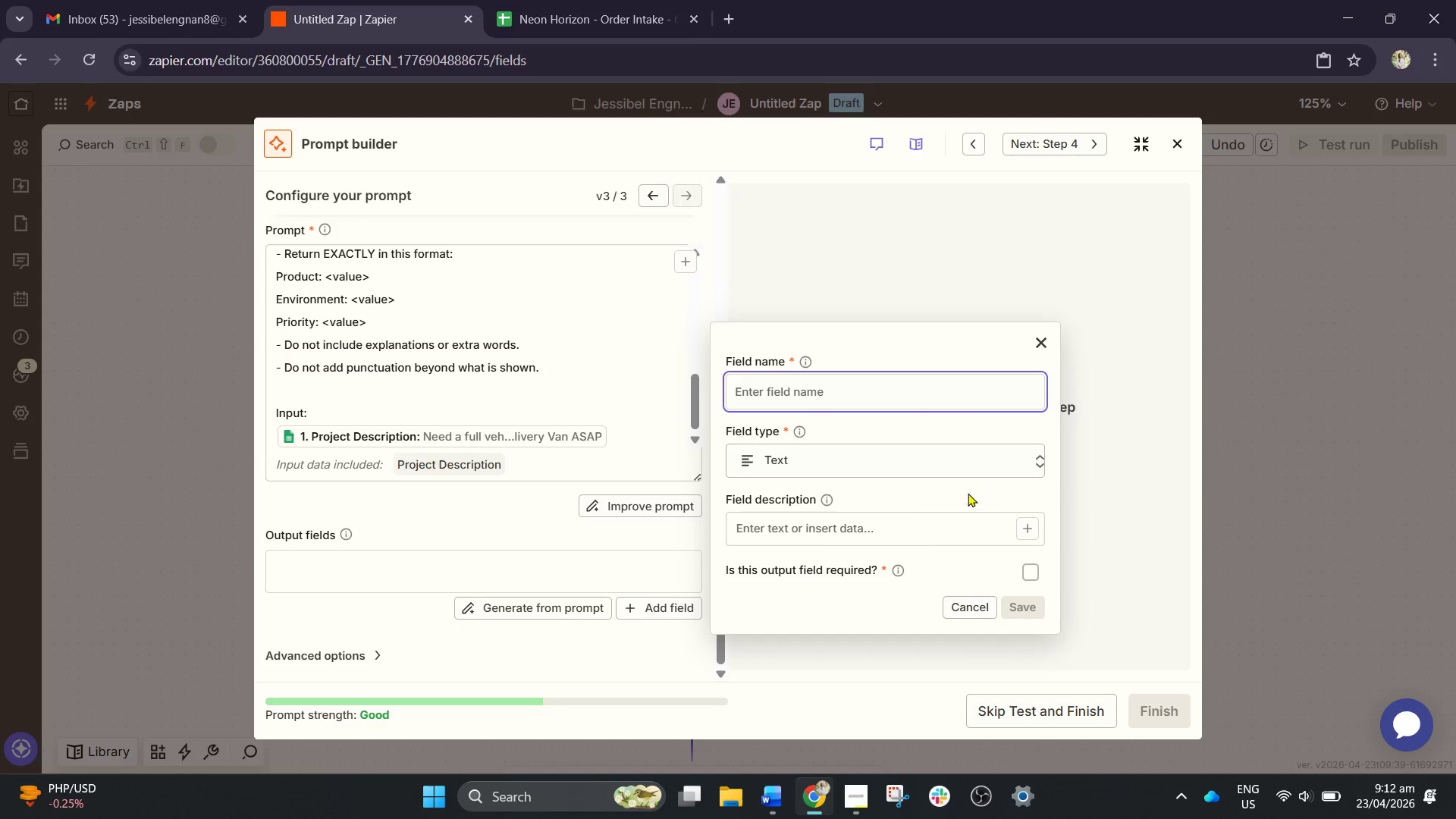 
left_click([576, 607])
 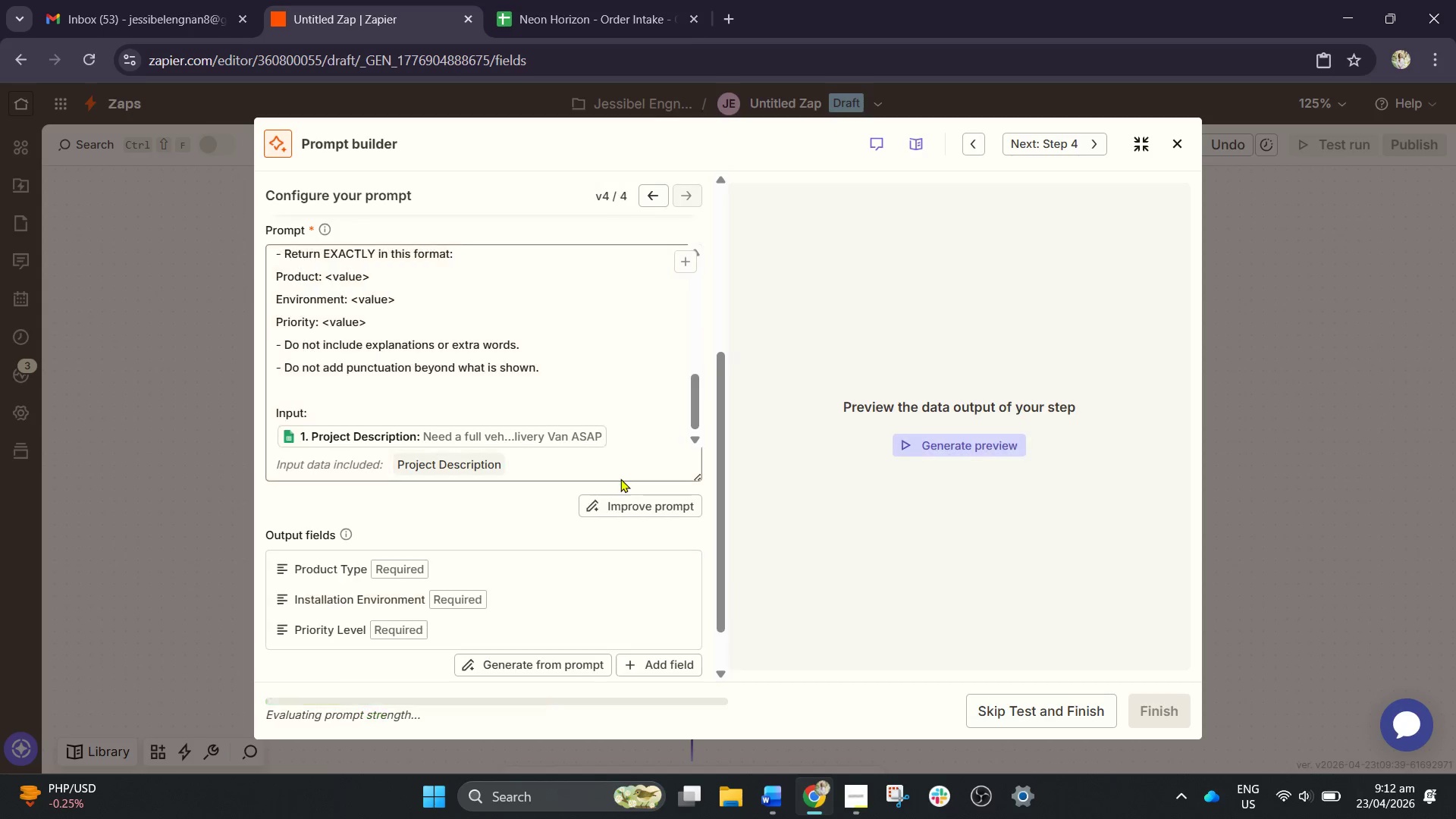 
wait(11.16)
 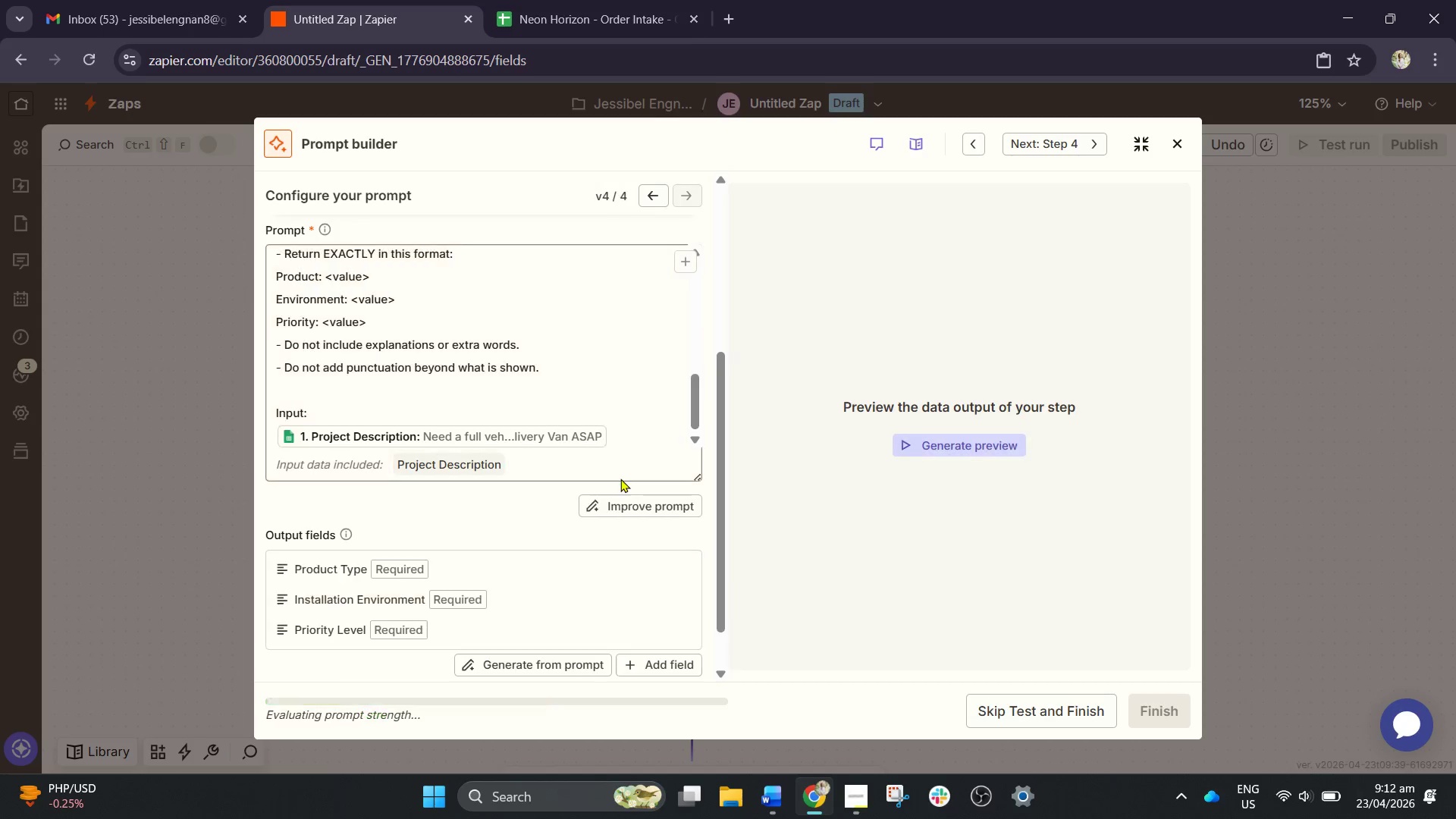 
scroll: coordinate [562, 579], scroll_direction: down, amount: 2.0
 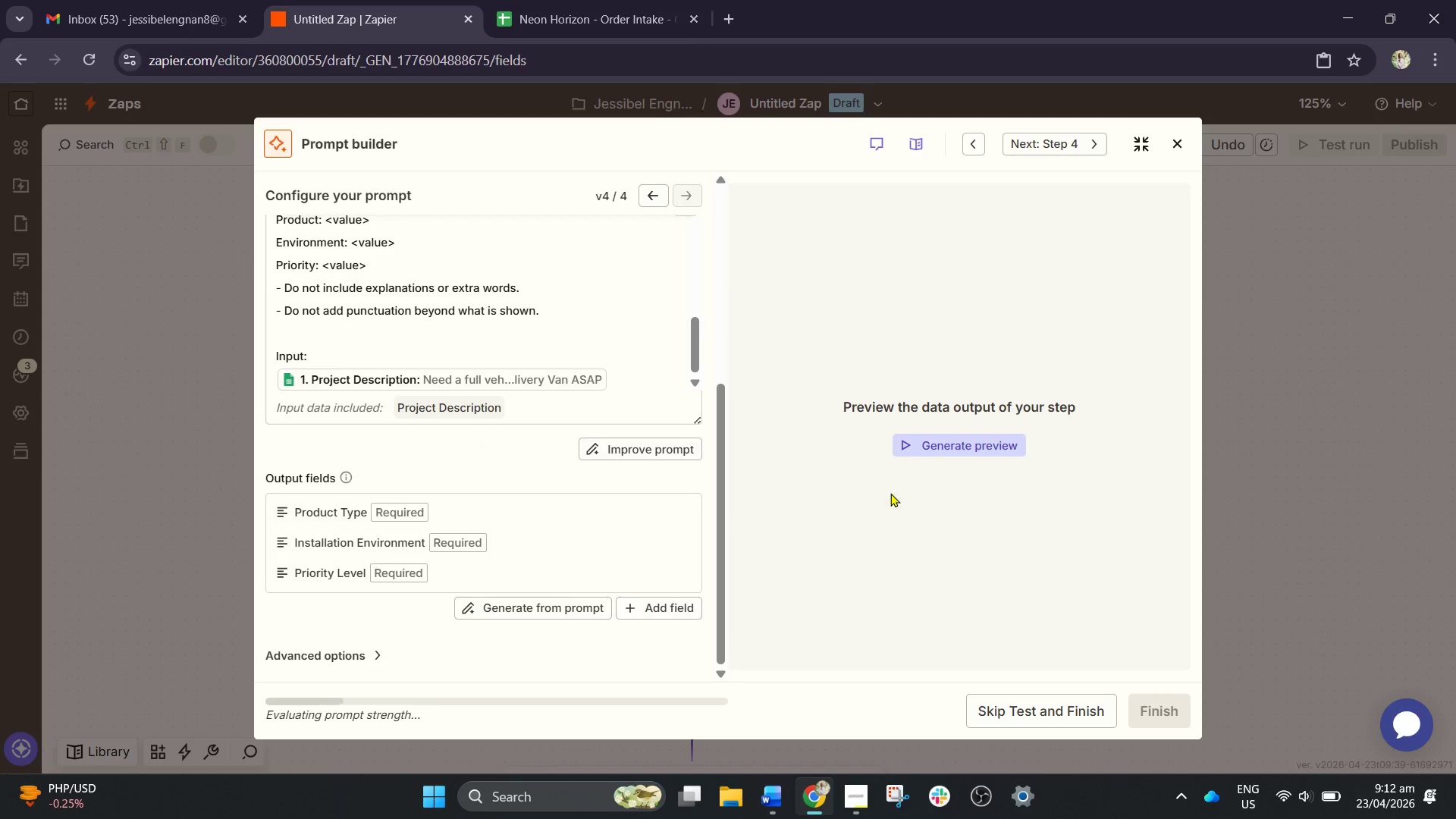 
left_click([969, 443])
 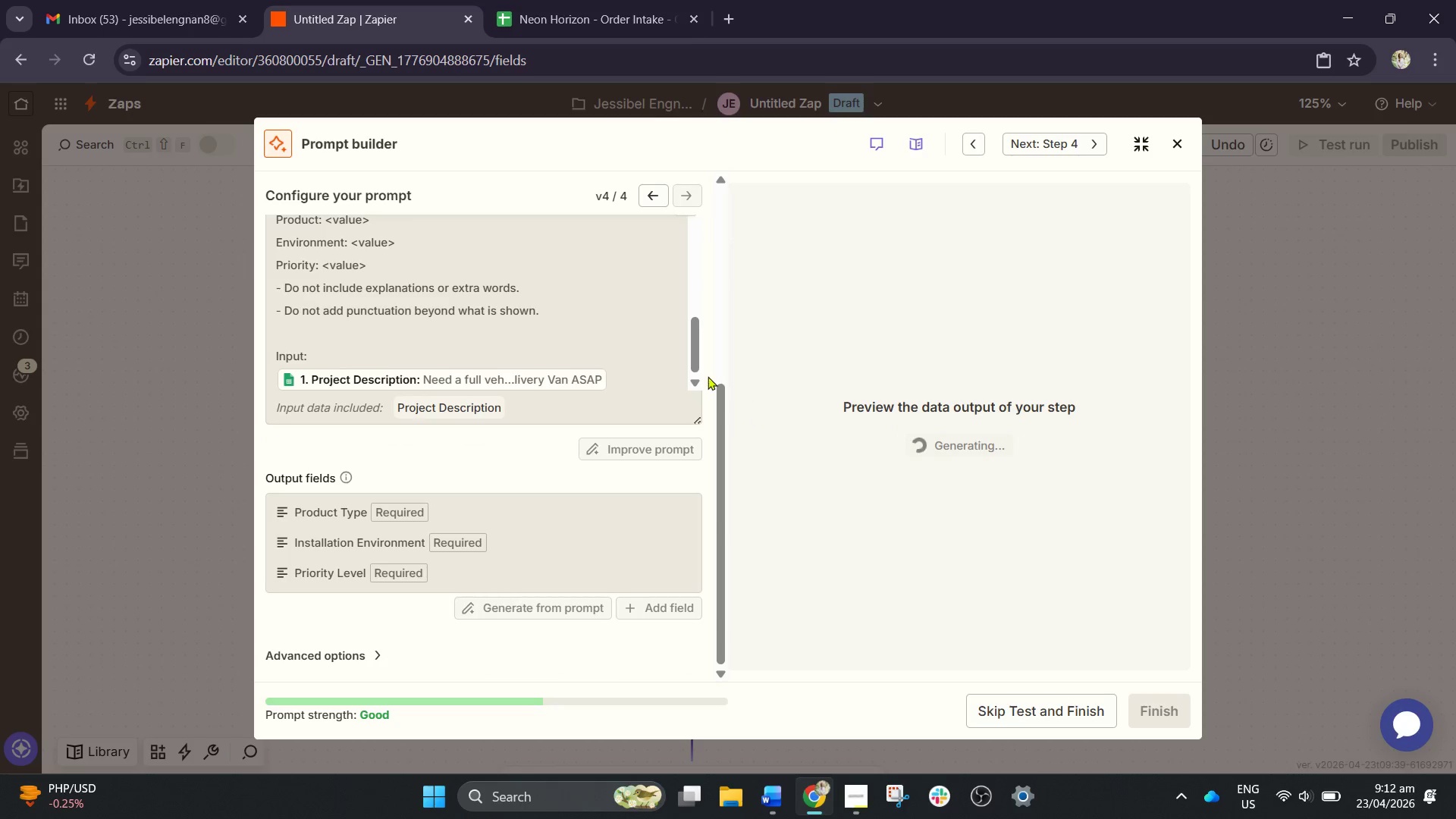 
scroll: coordinate [672, 337], scroll_direction: up, amount: 11.0
 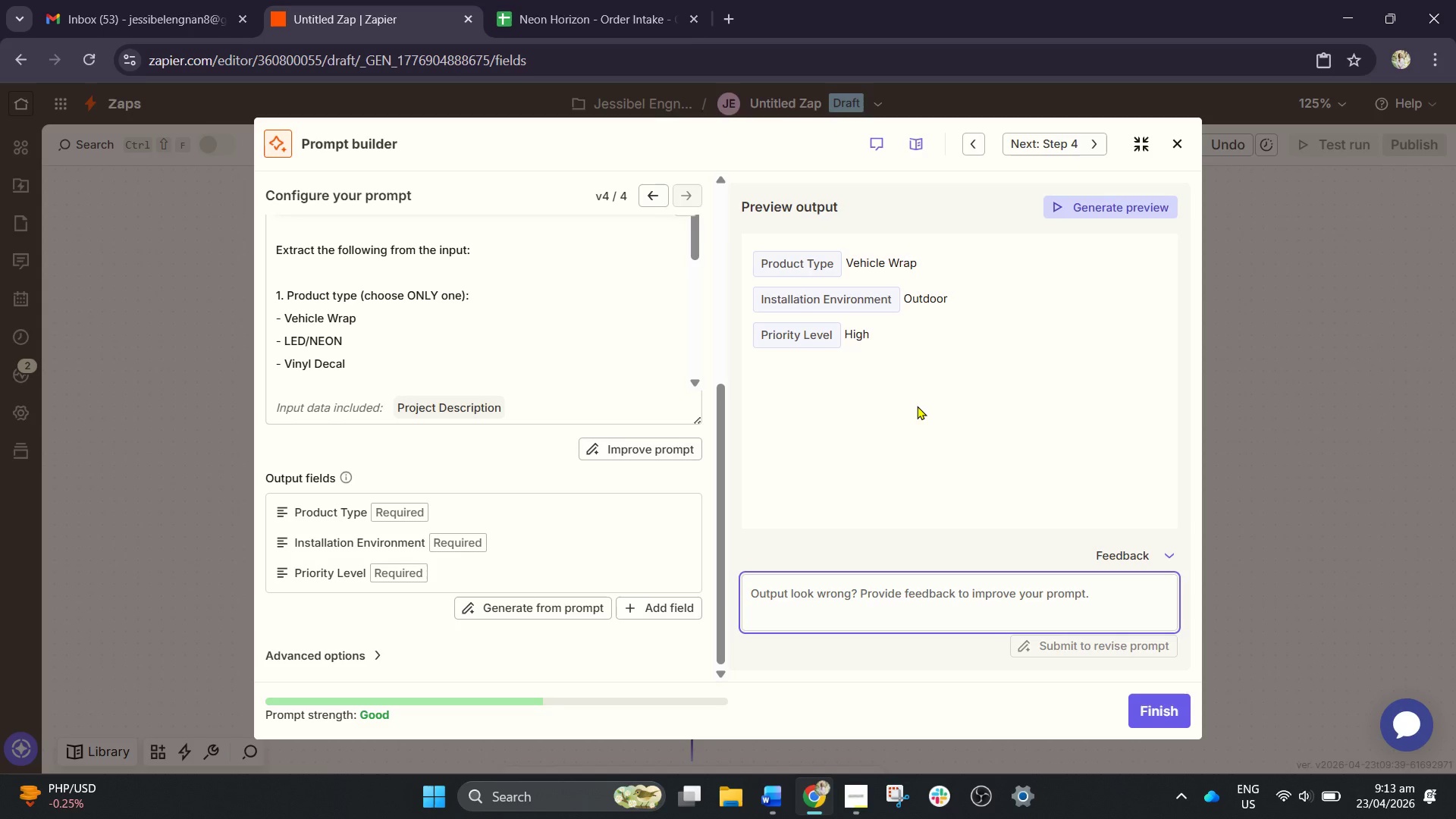 
wait(39.44)
 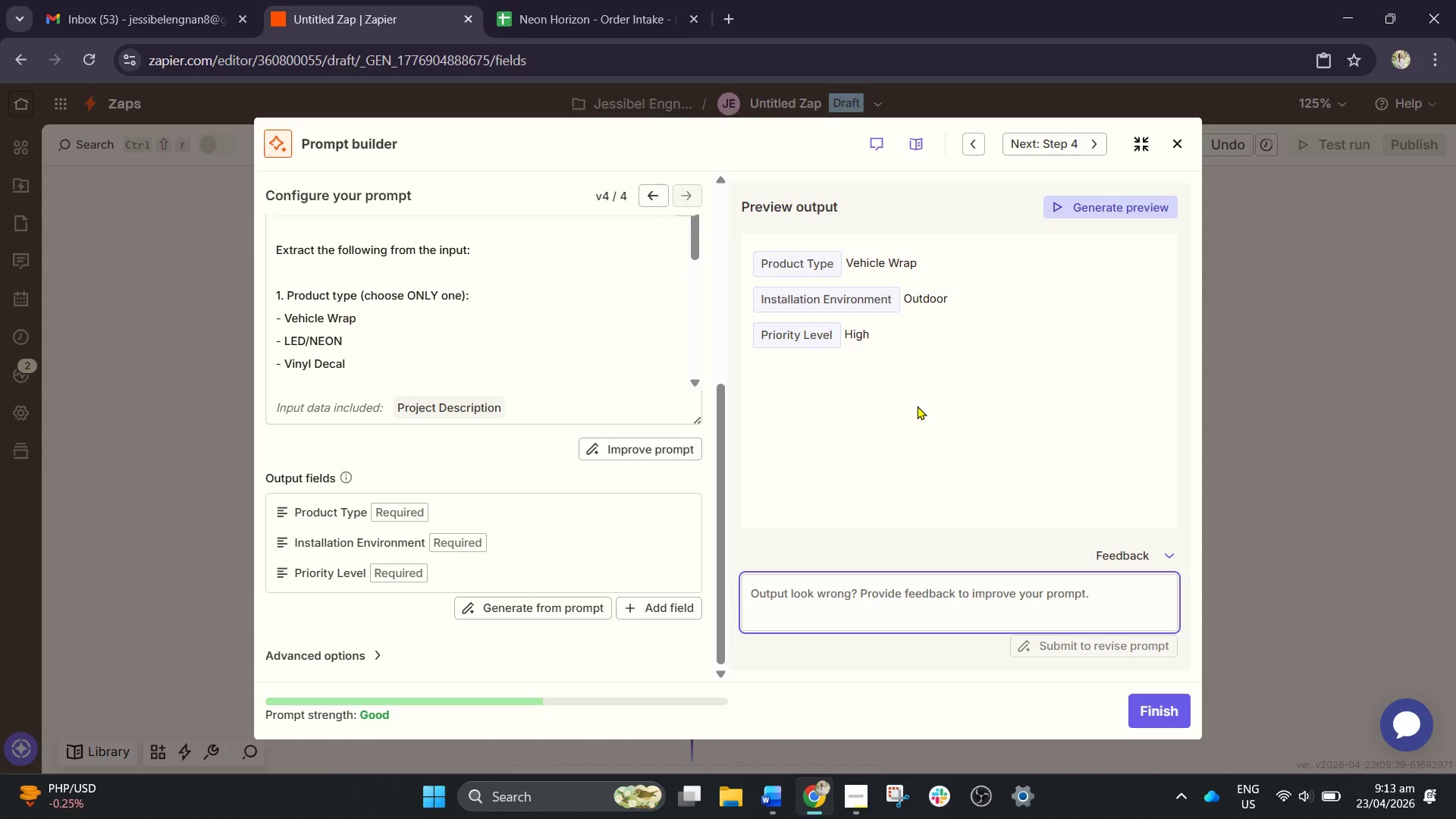 
left_click([1154, 707])
 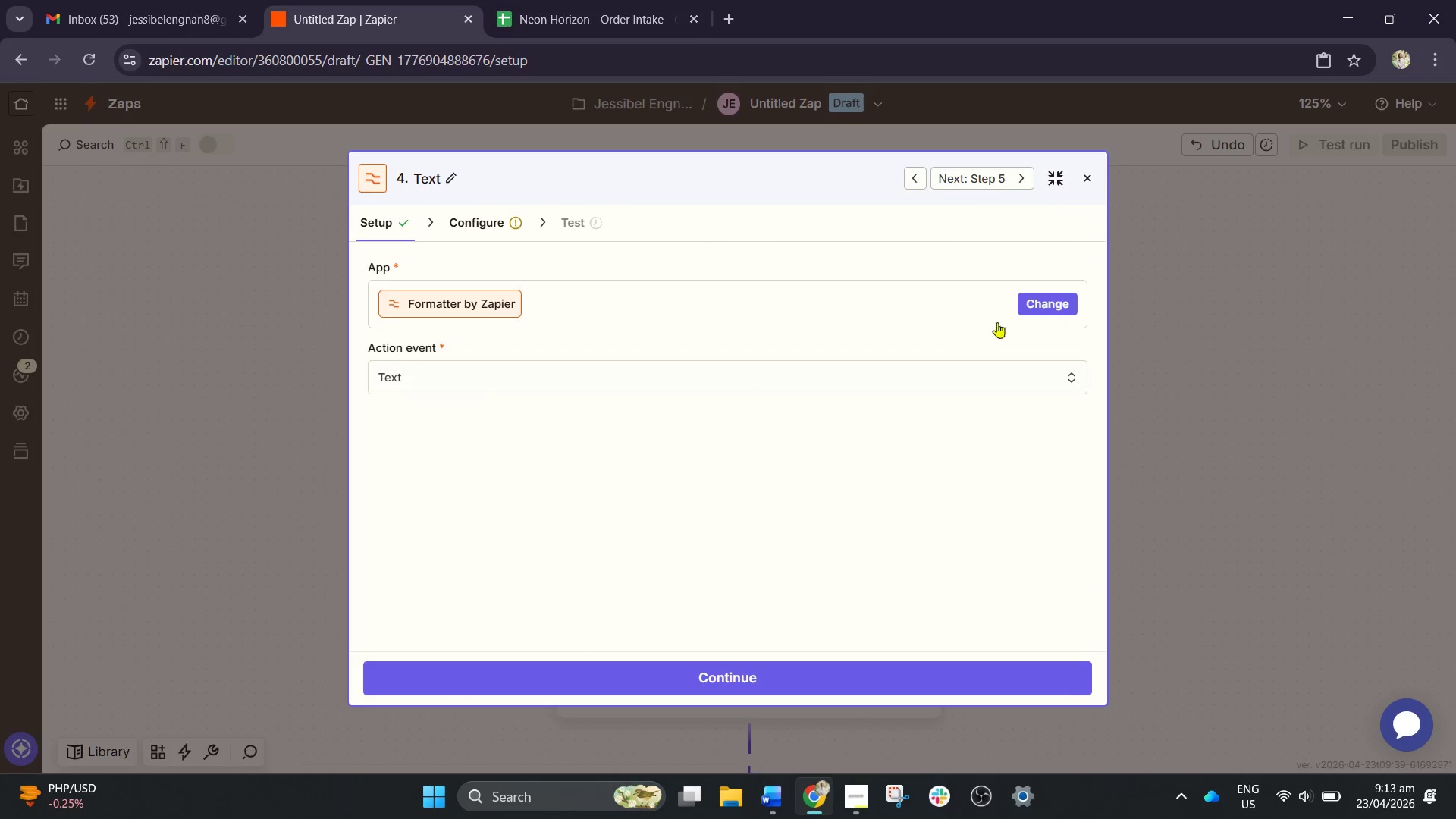 
left_click([1085, 181])
 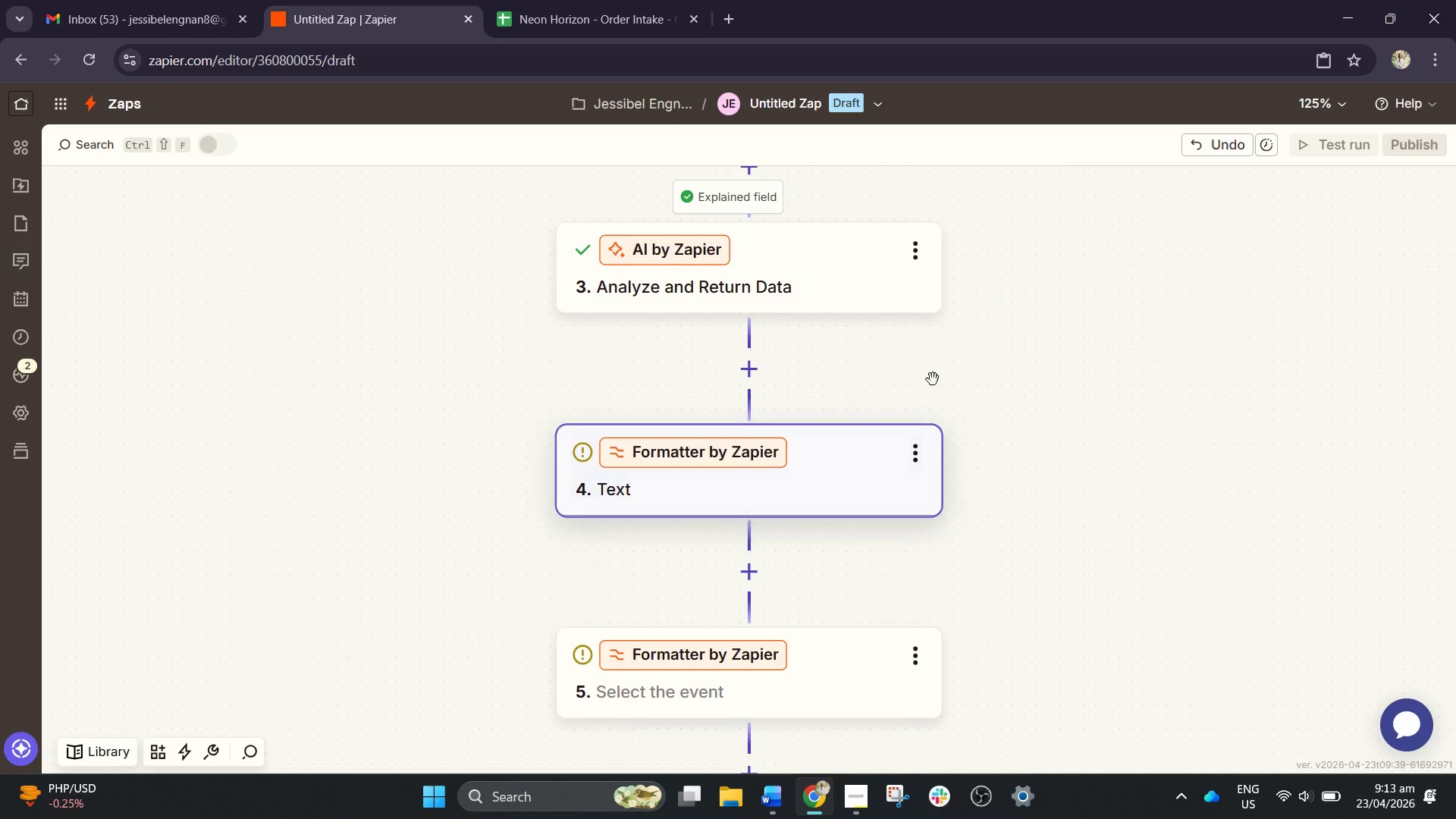 
left_click([830, 342])
 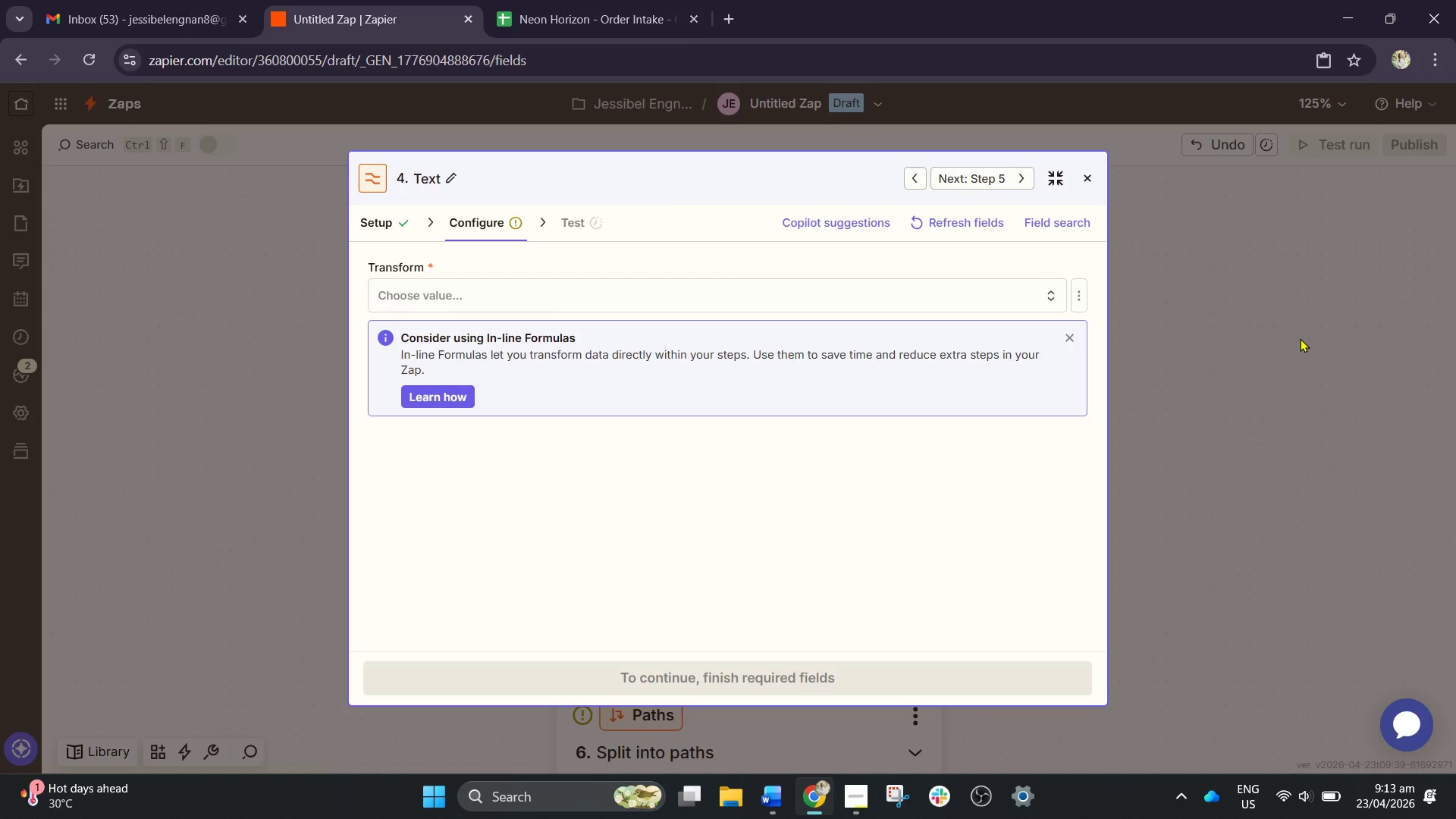 
scroll: coordinate [877, 411], scroll_direction: down, amount: 3.0
 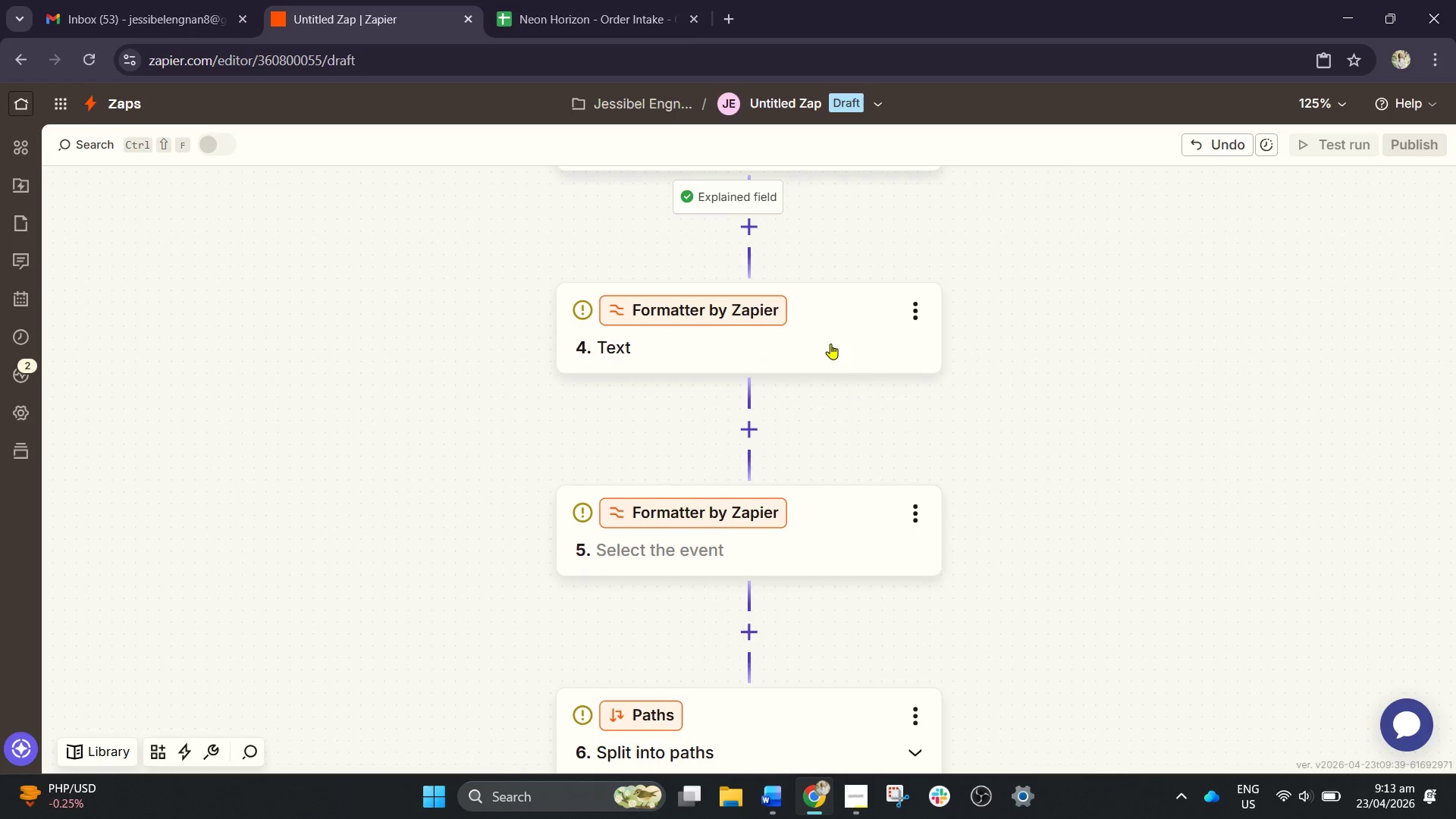 
wait(22.15)
 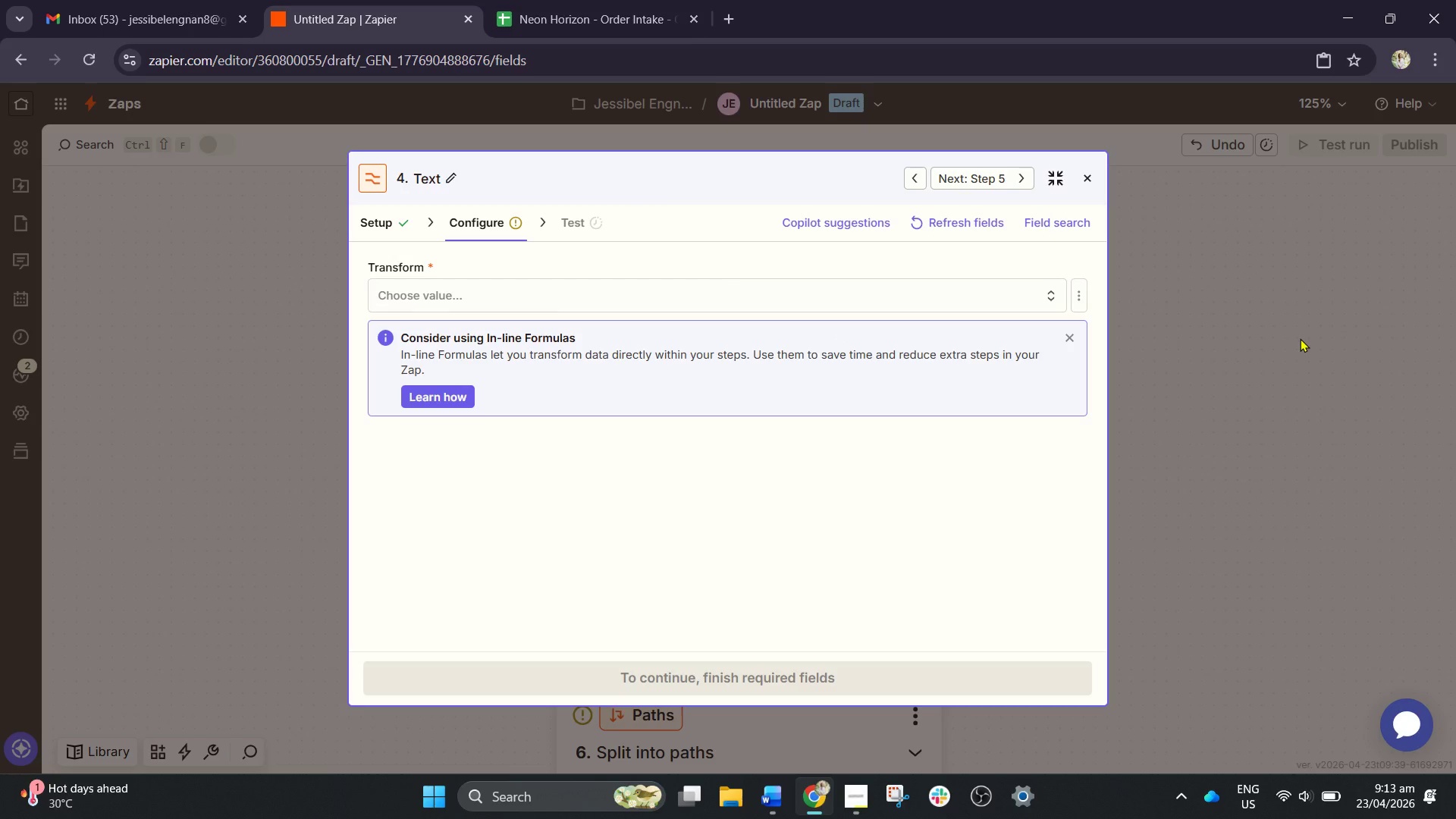 
left_click([543, 311])
 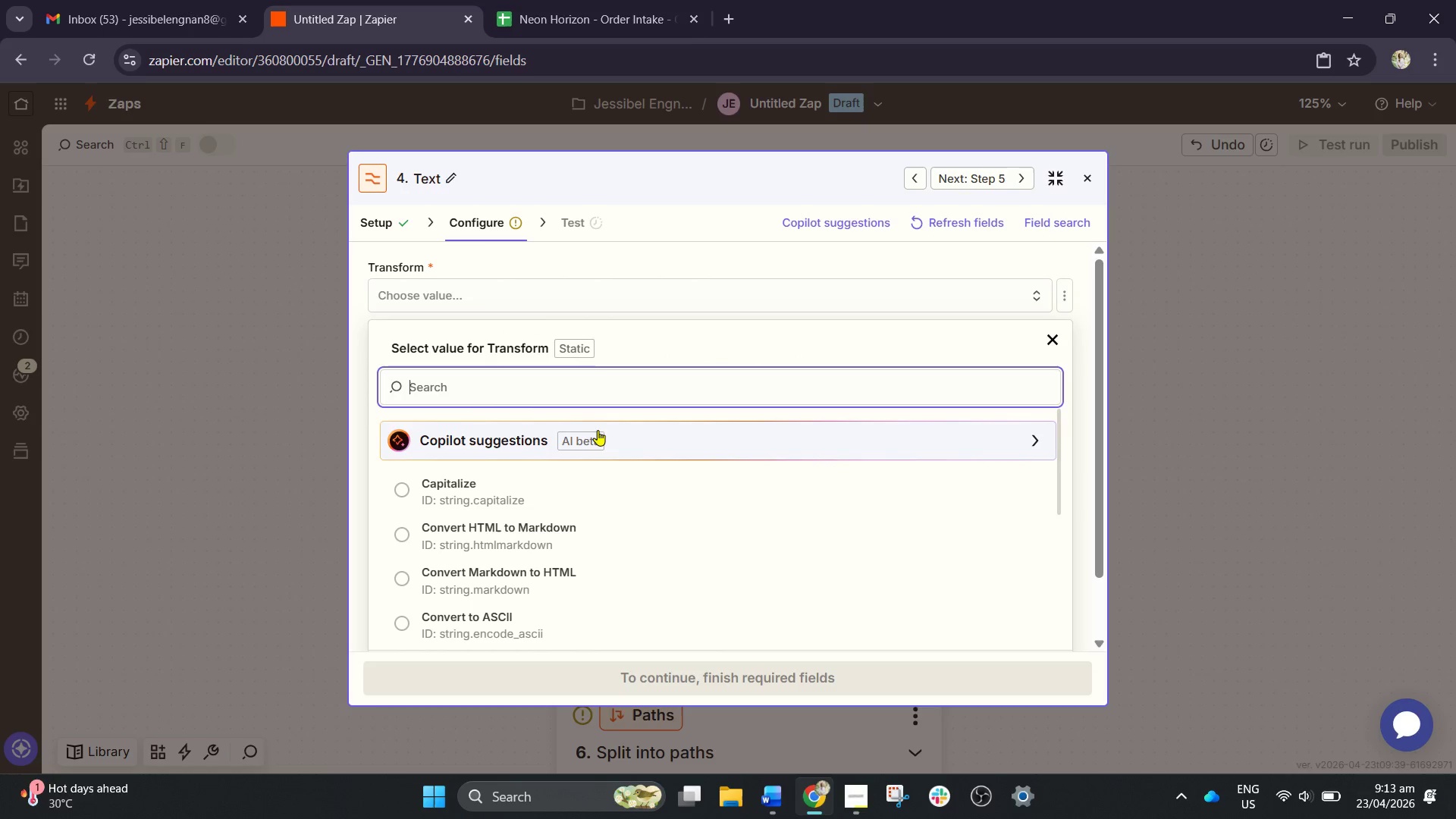 
type(spli)
 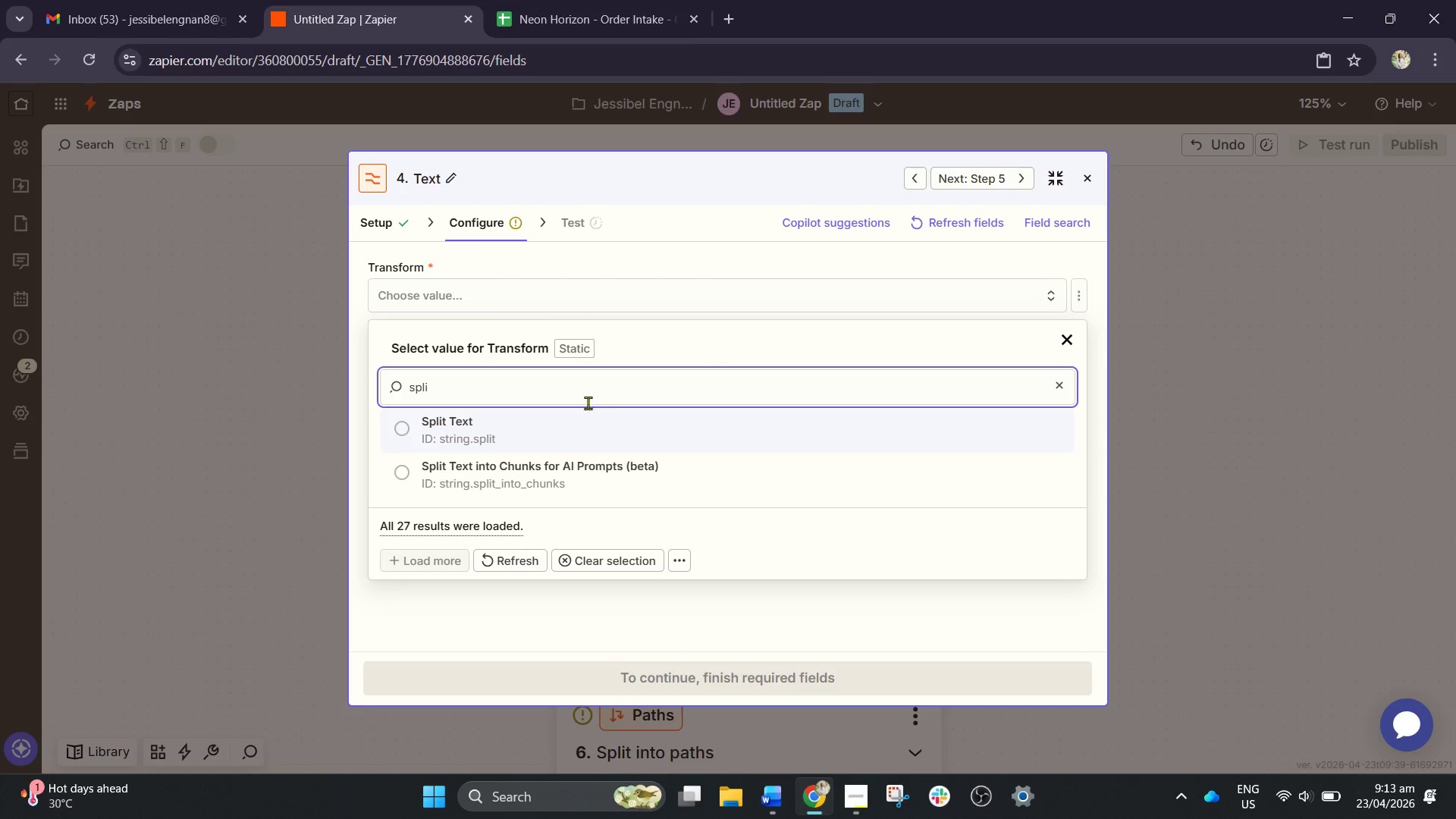 
left_click([1092, 179])
 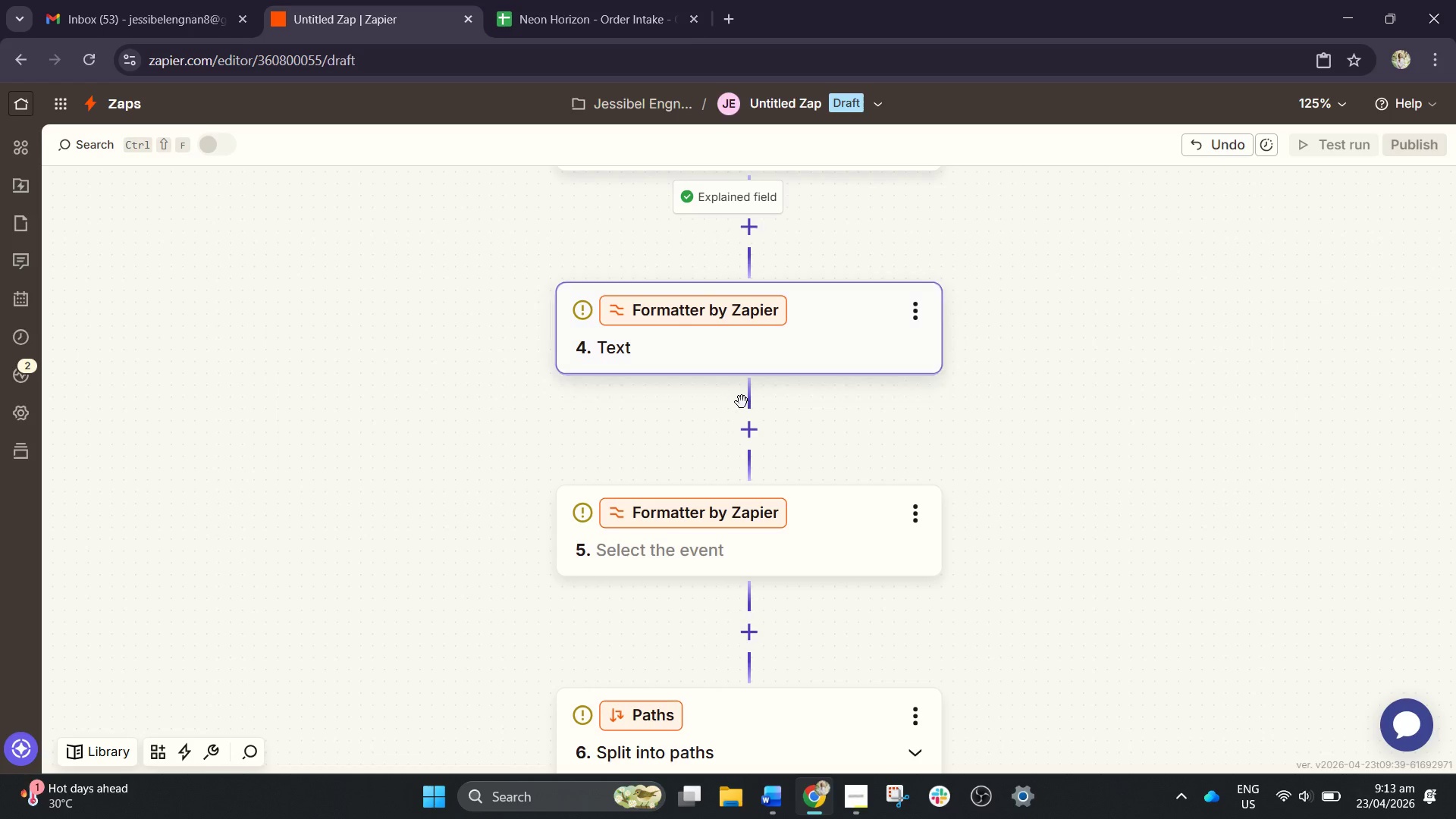 
scroll: coordinate [739, 409], scroll_direction: down, amount: 3.0
 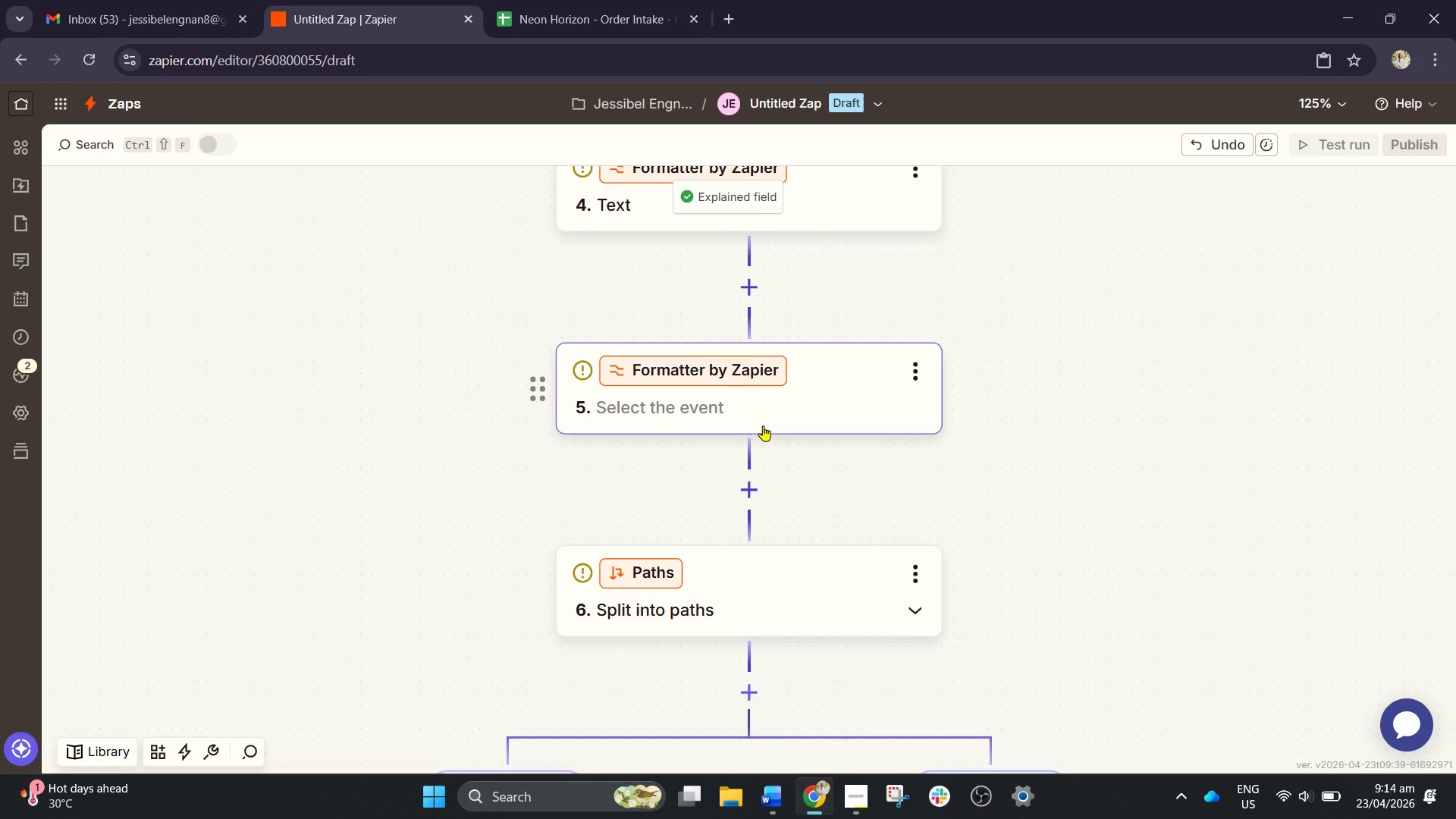 
wait(15.85)
 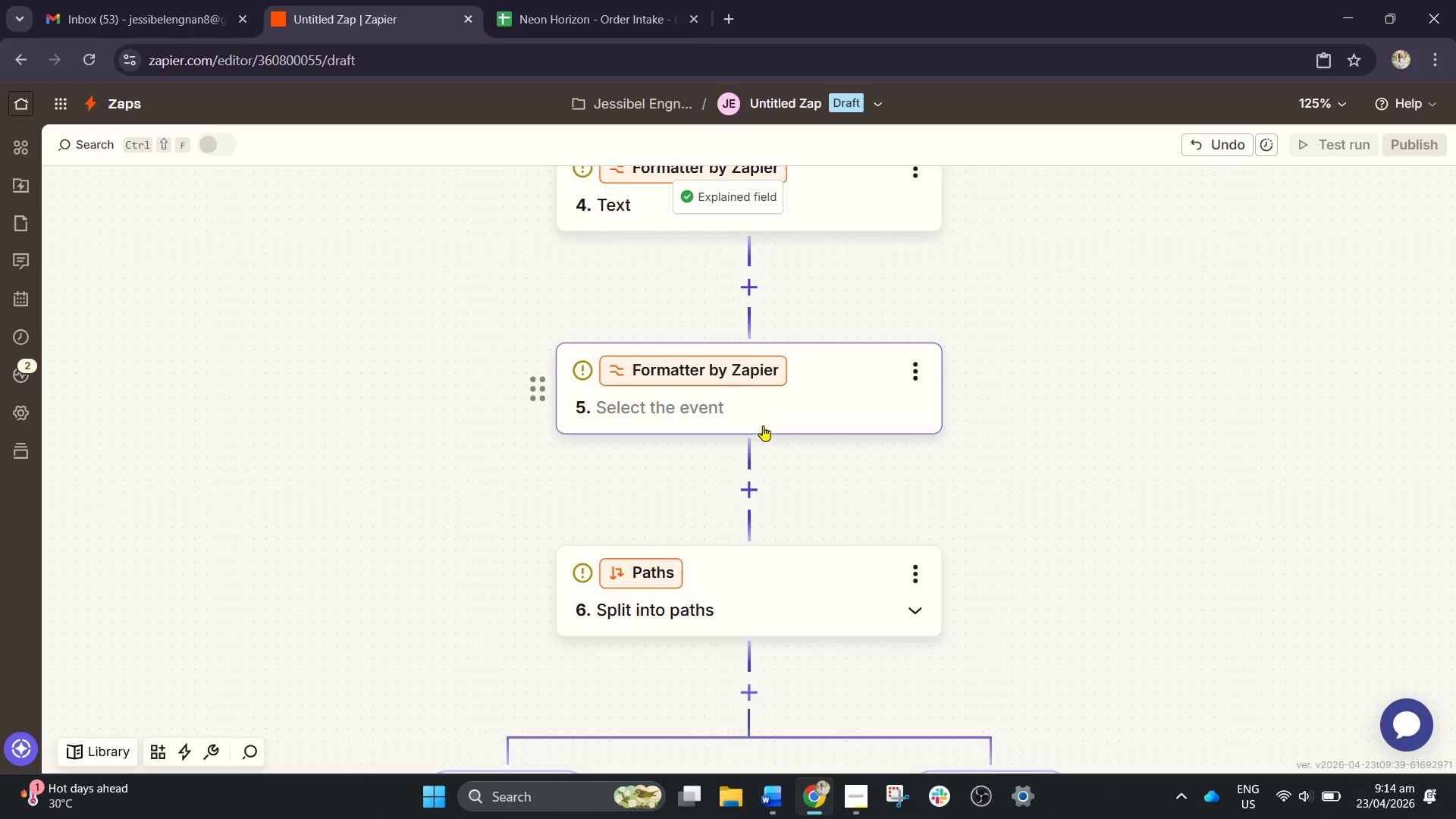 
scroll: coordinate [718, 457], scroll_direction: down, amount: 10.0
 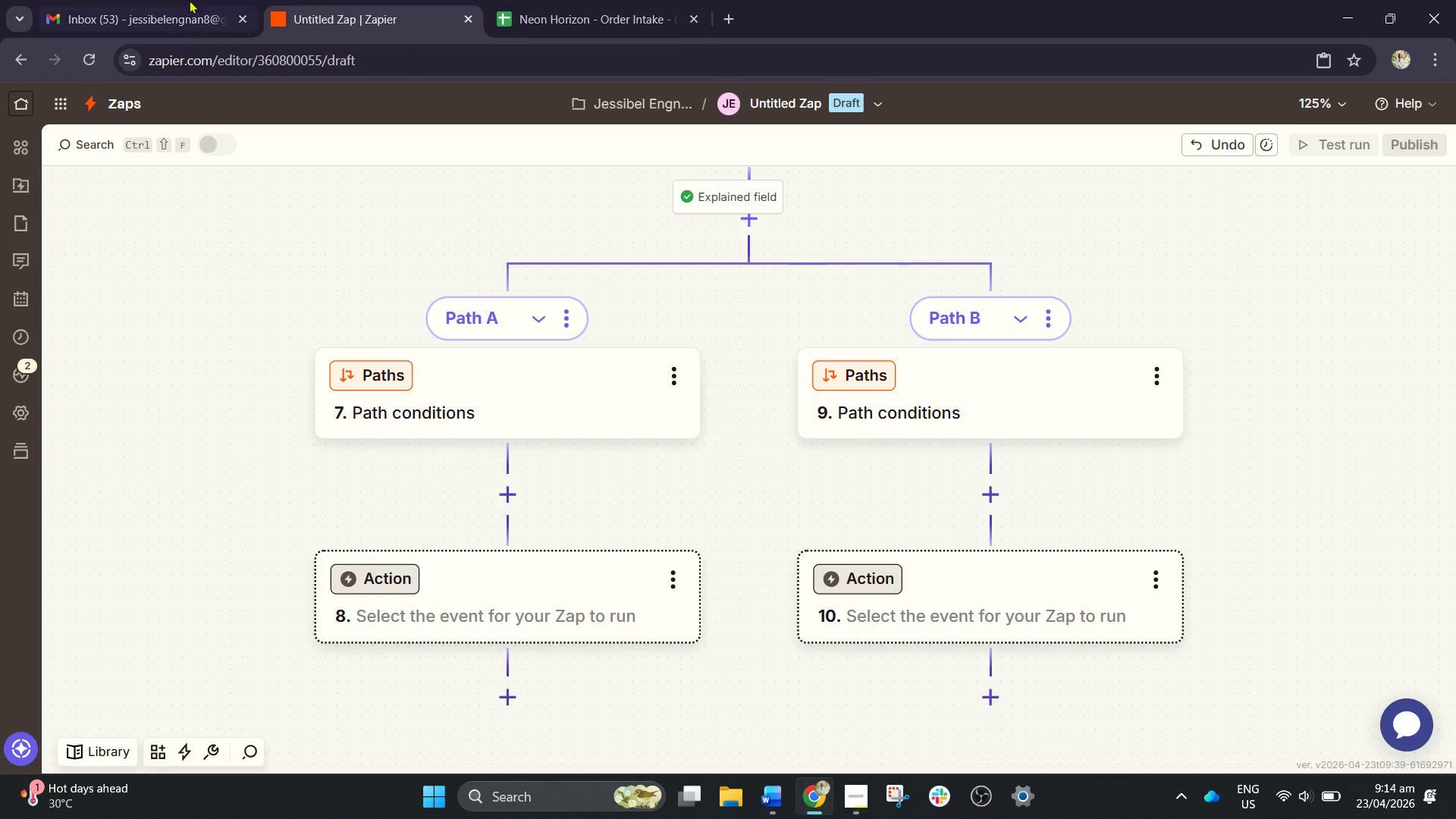 
left_click([156, 0])
 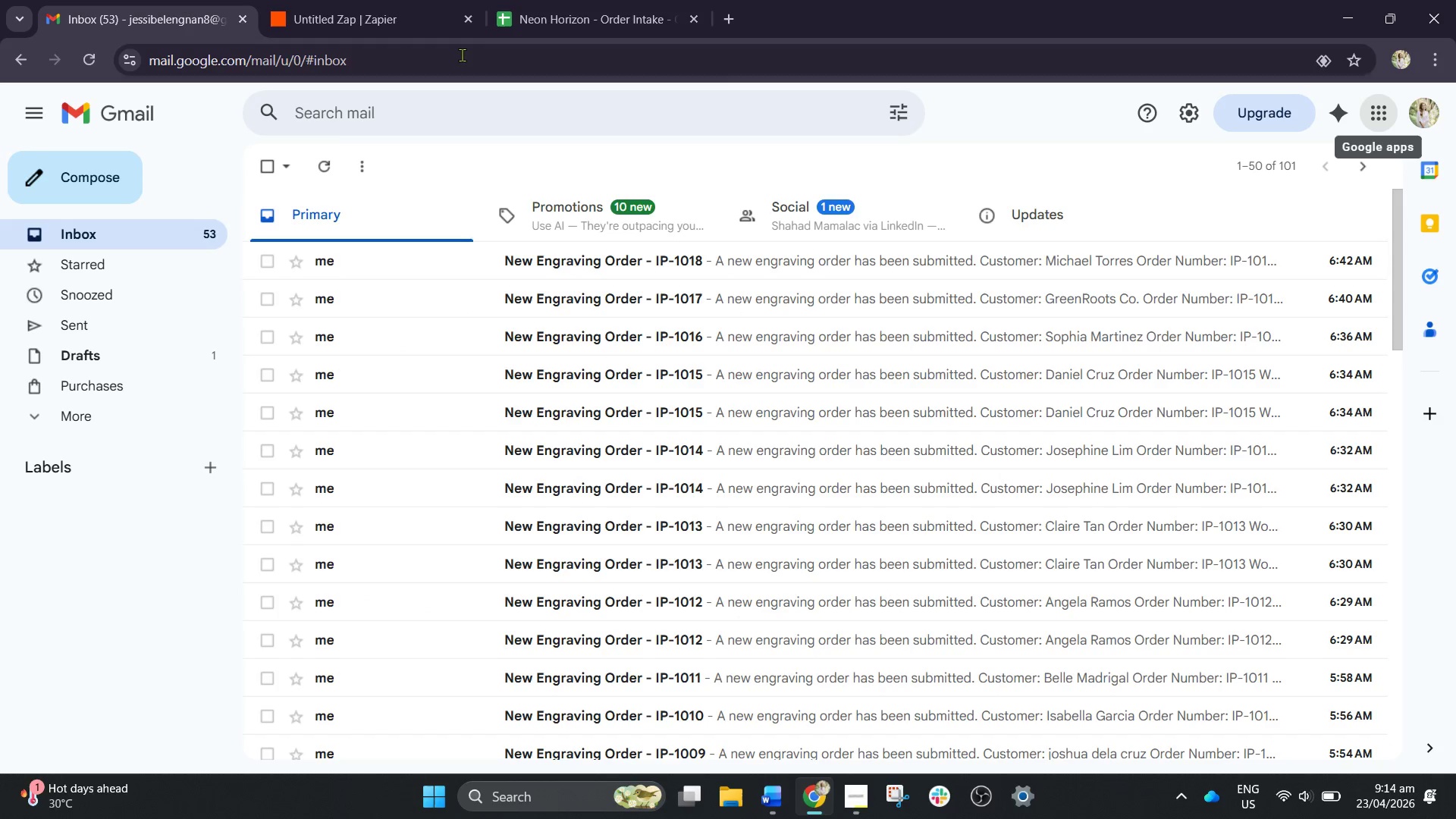 
left_click([423, 0])
 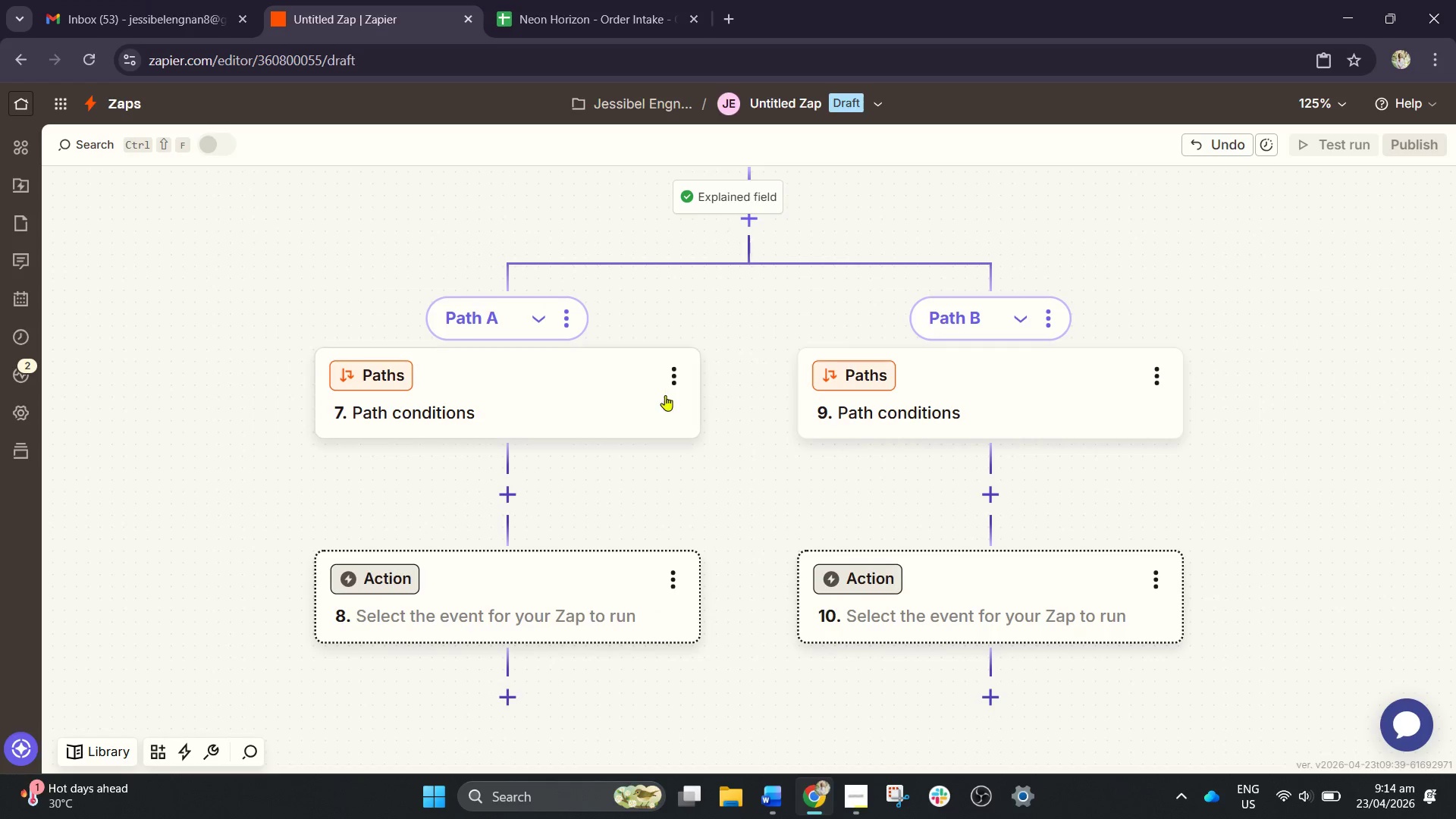 
scroll: coordinate [700, 409], scroll_direction: up, amount: 16.0
 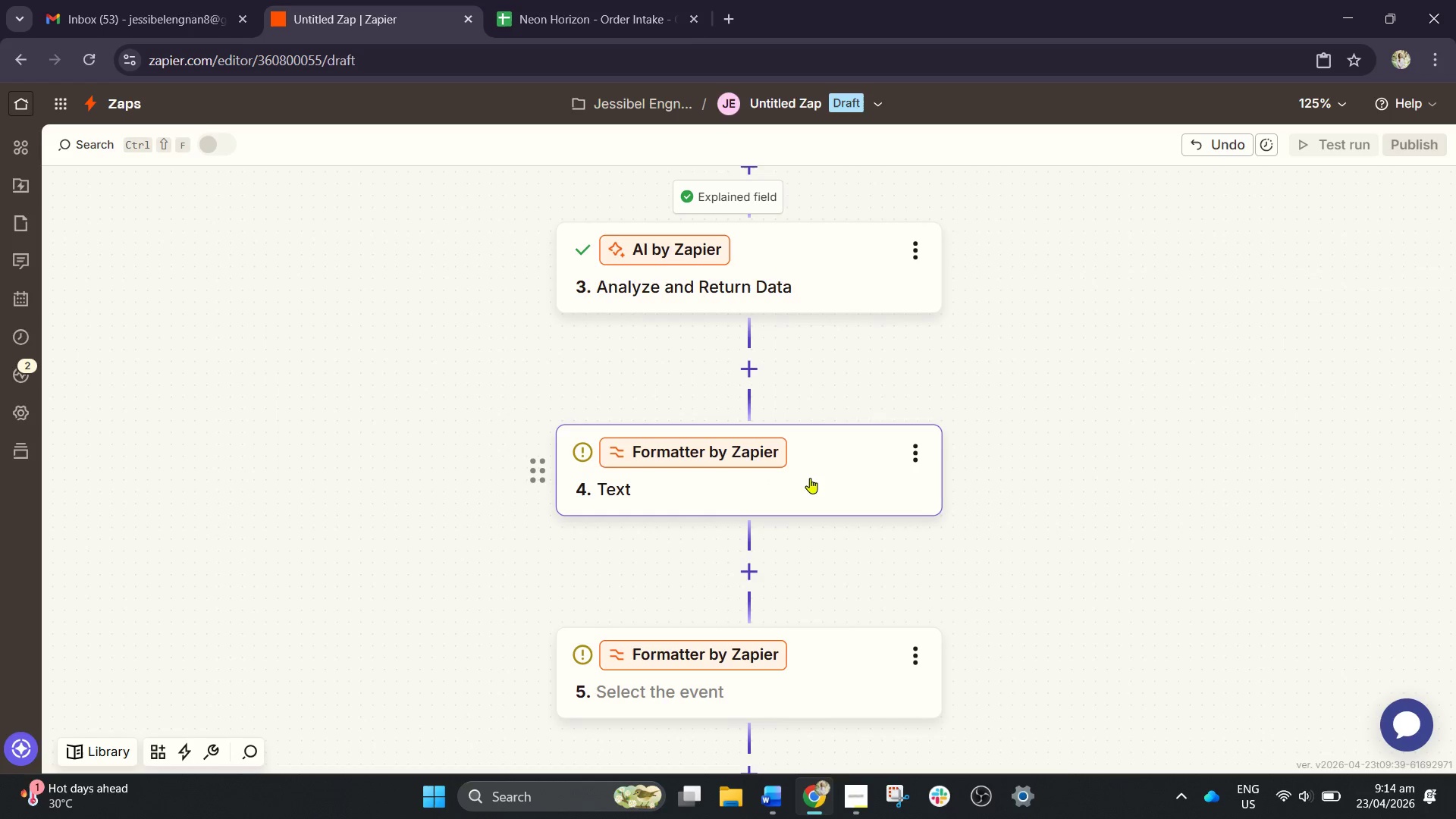 
left_click([818, 472])
 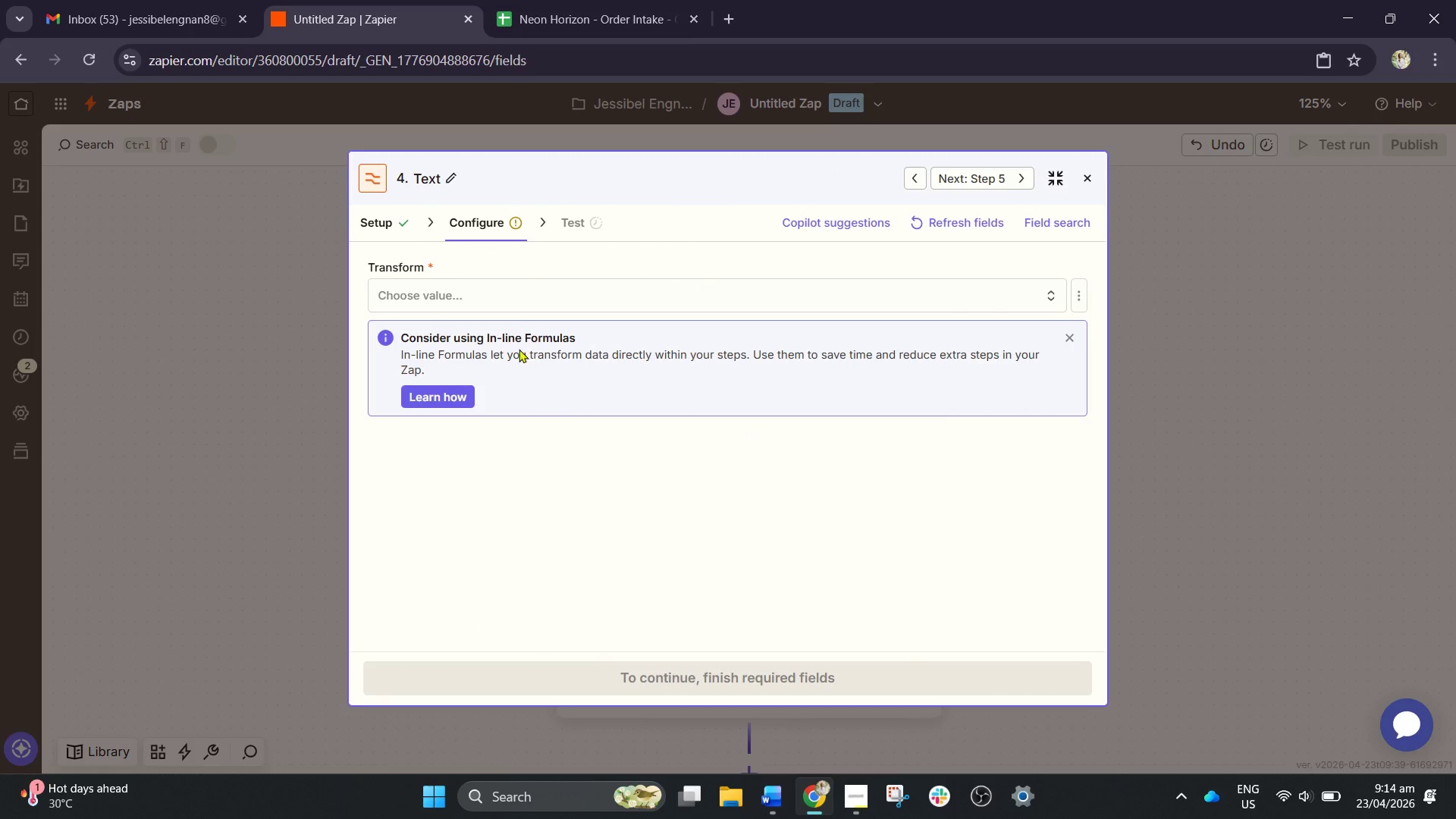 
left_click([509, 301])
 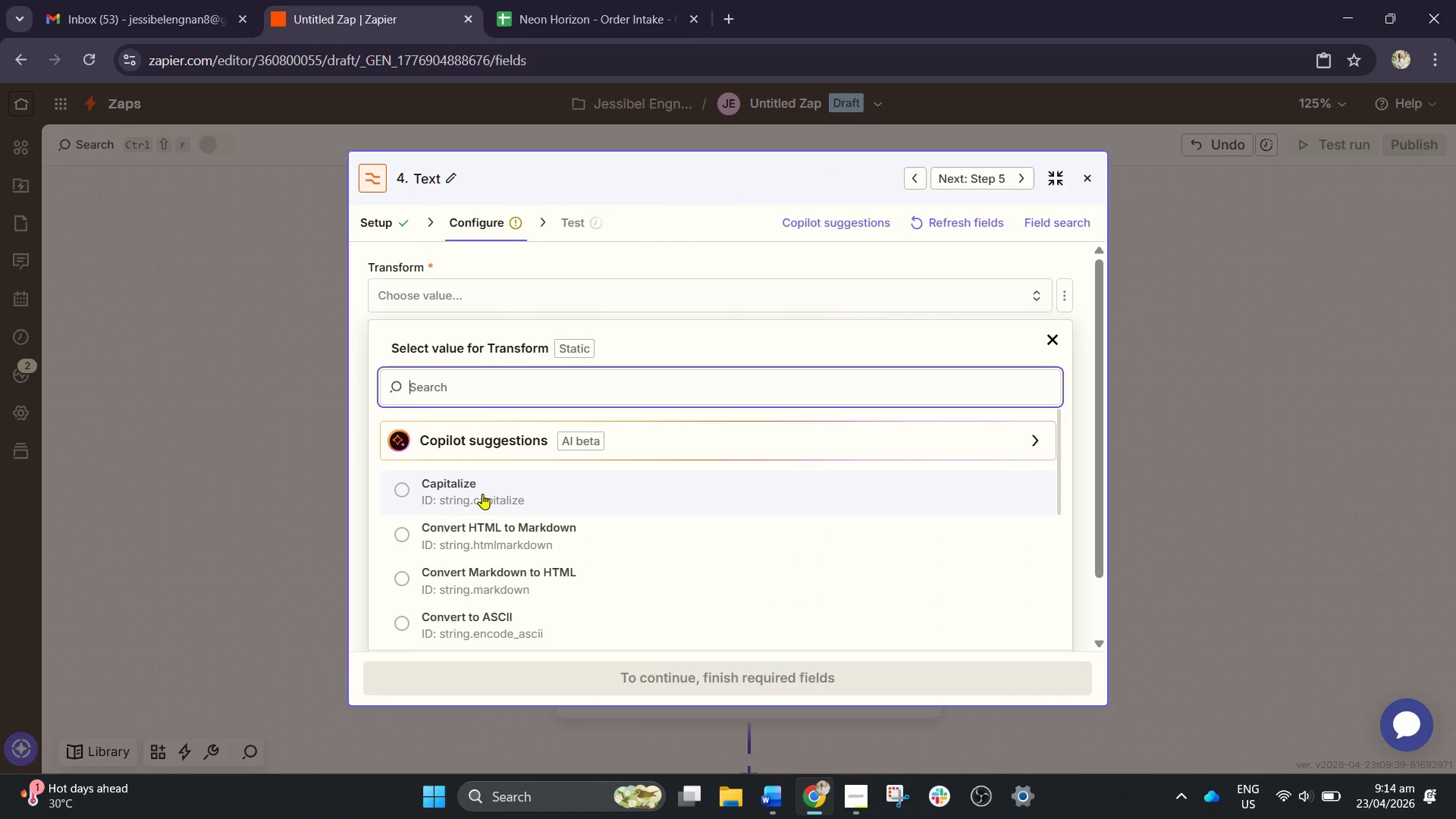 
type(spli)
 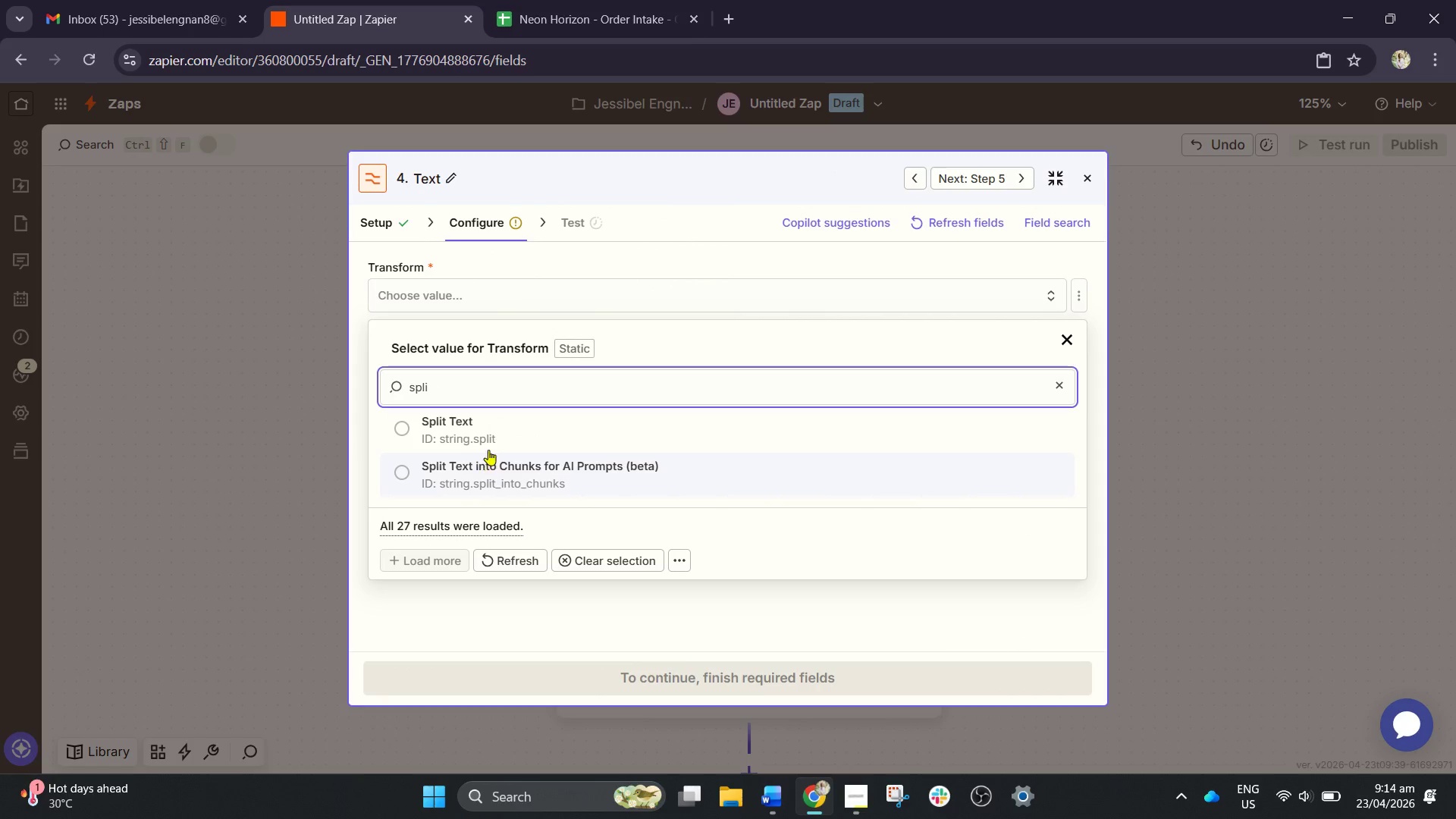 
left_click([491, 424])
 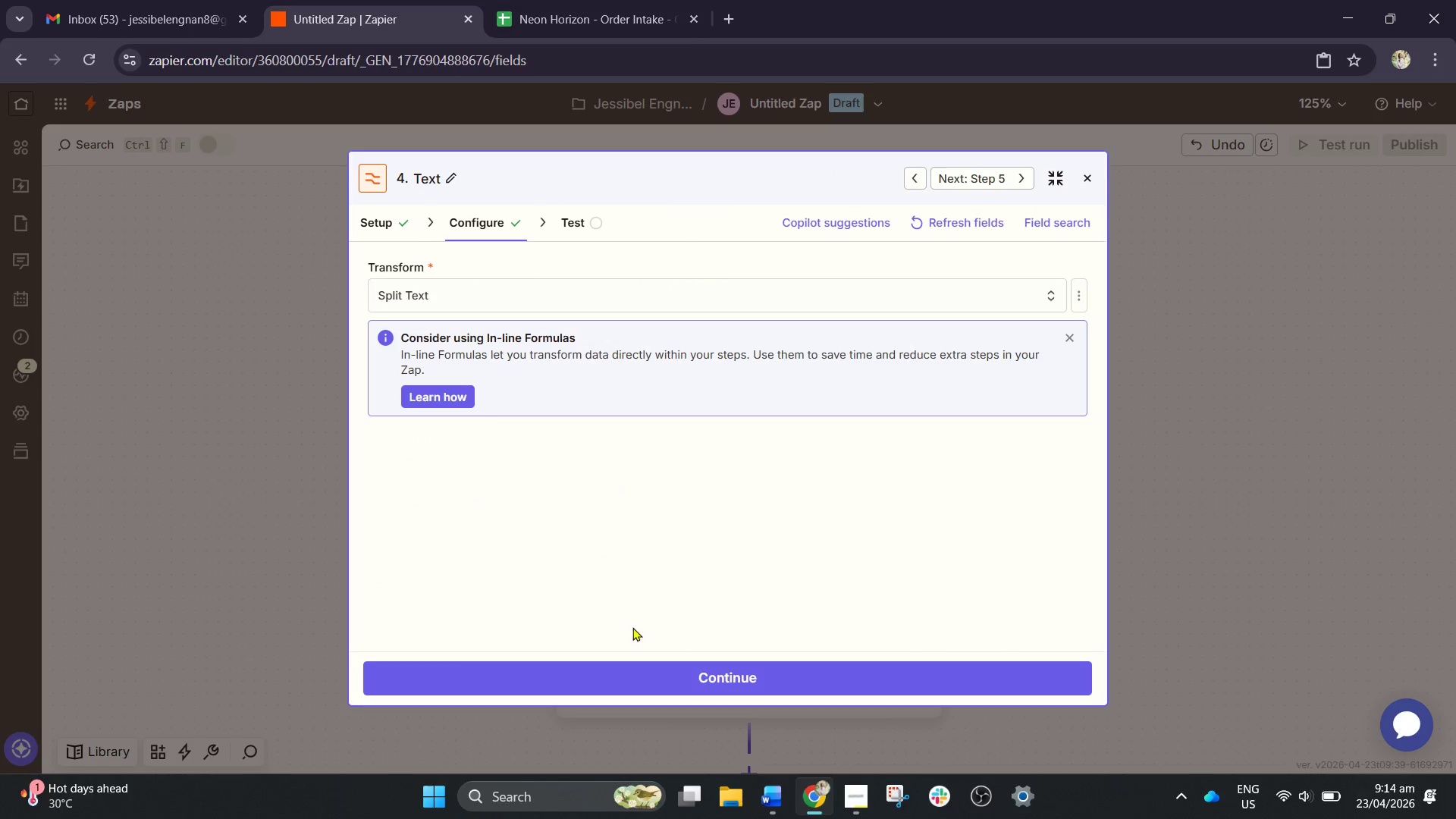 
left_click([647, 679])
 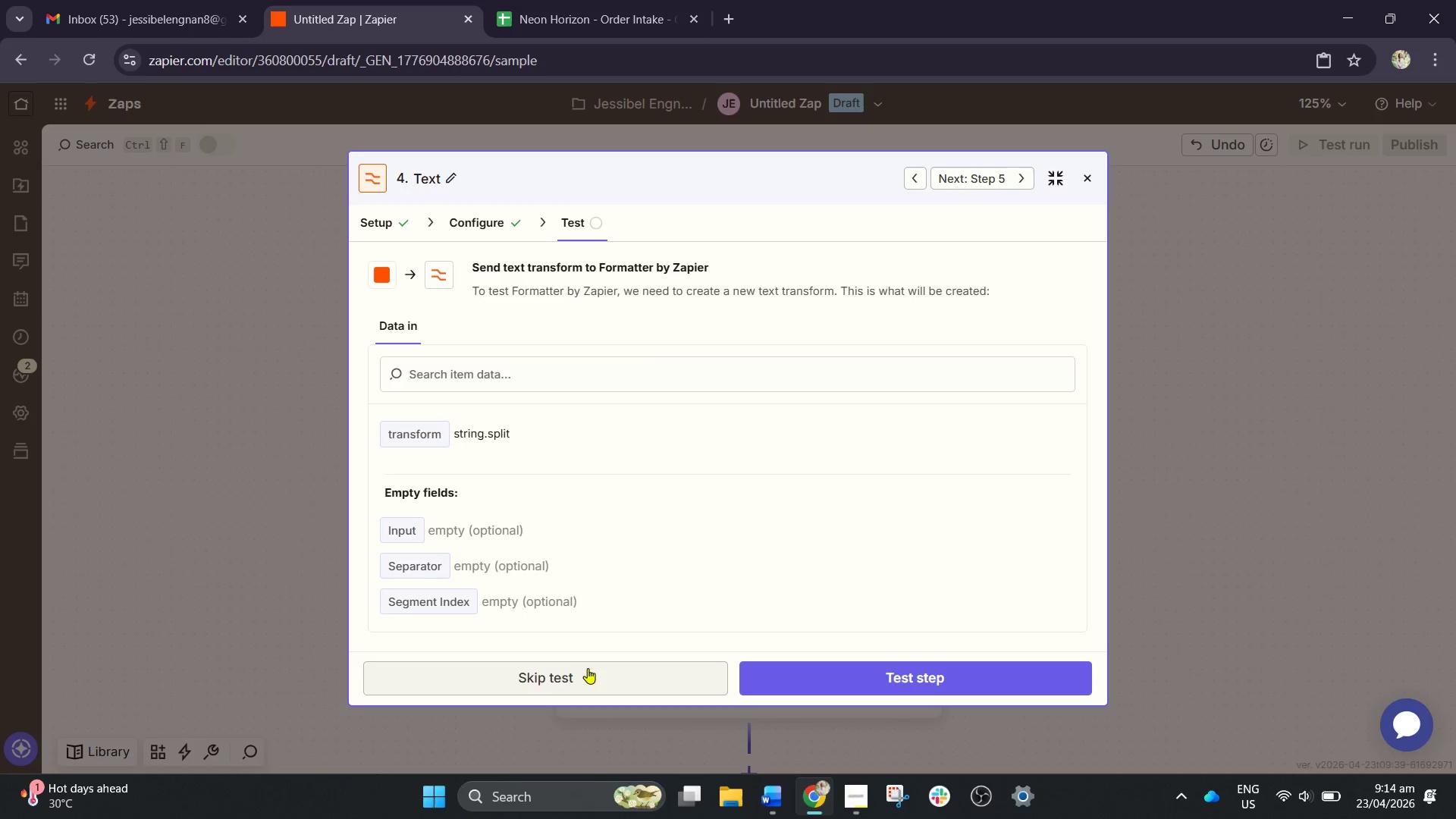 
left_click([483, 206])
 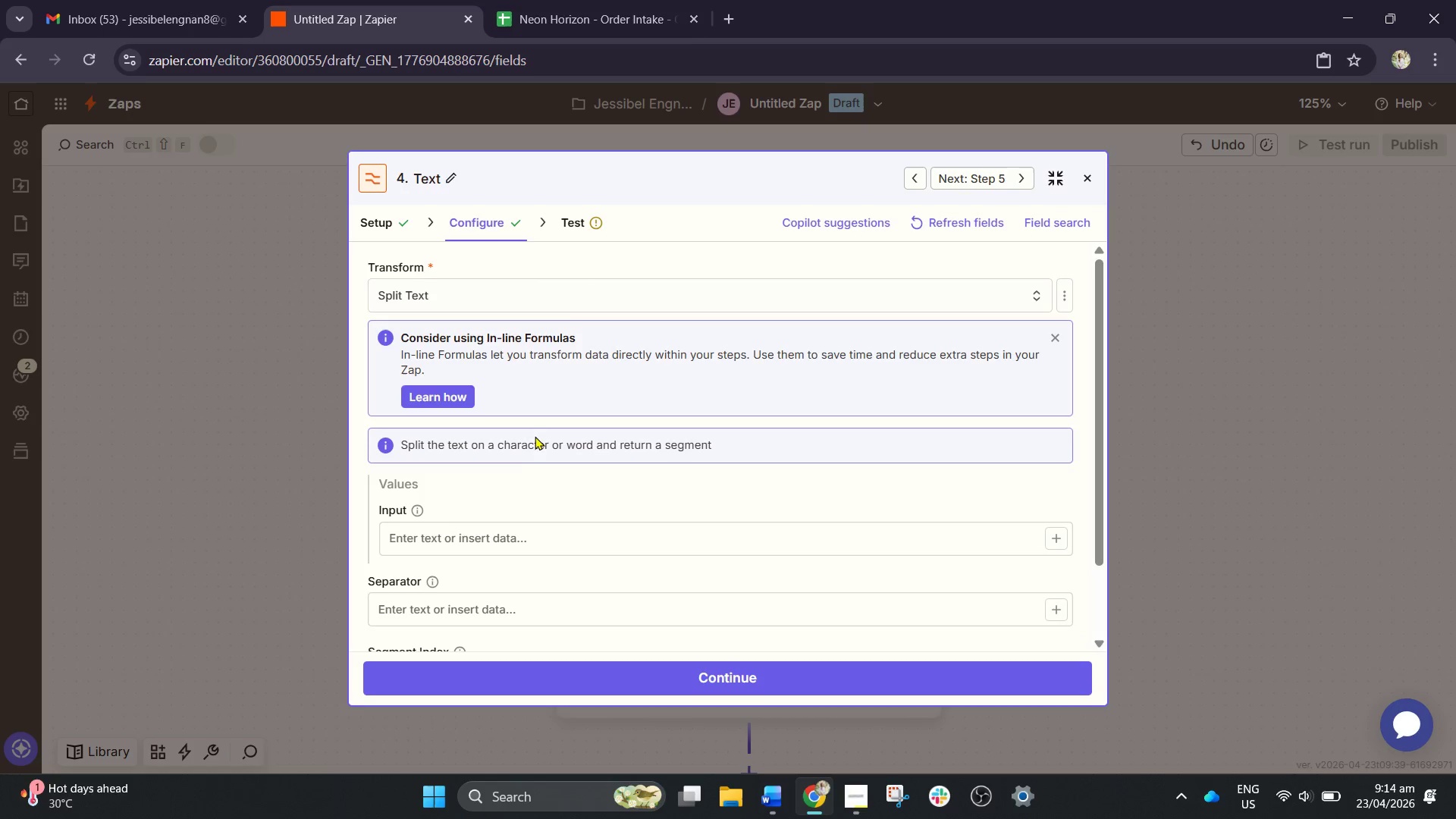 
scroll: coordinate [510, 485], scroll_direction: down, amount: 1.0
 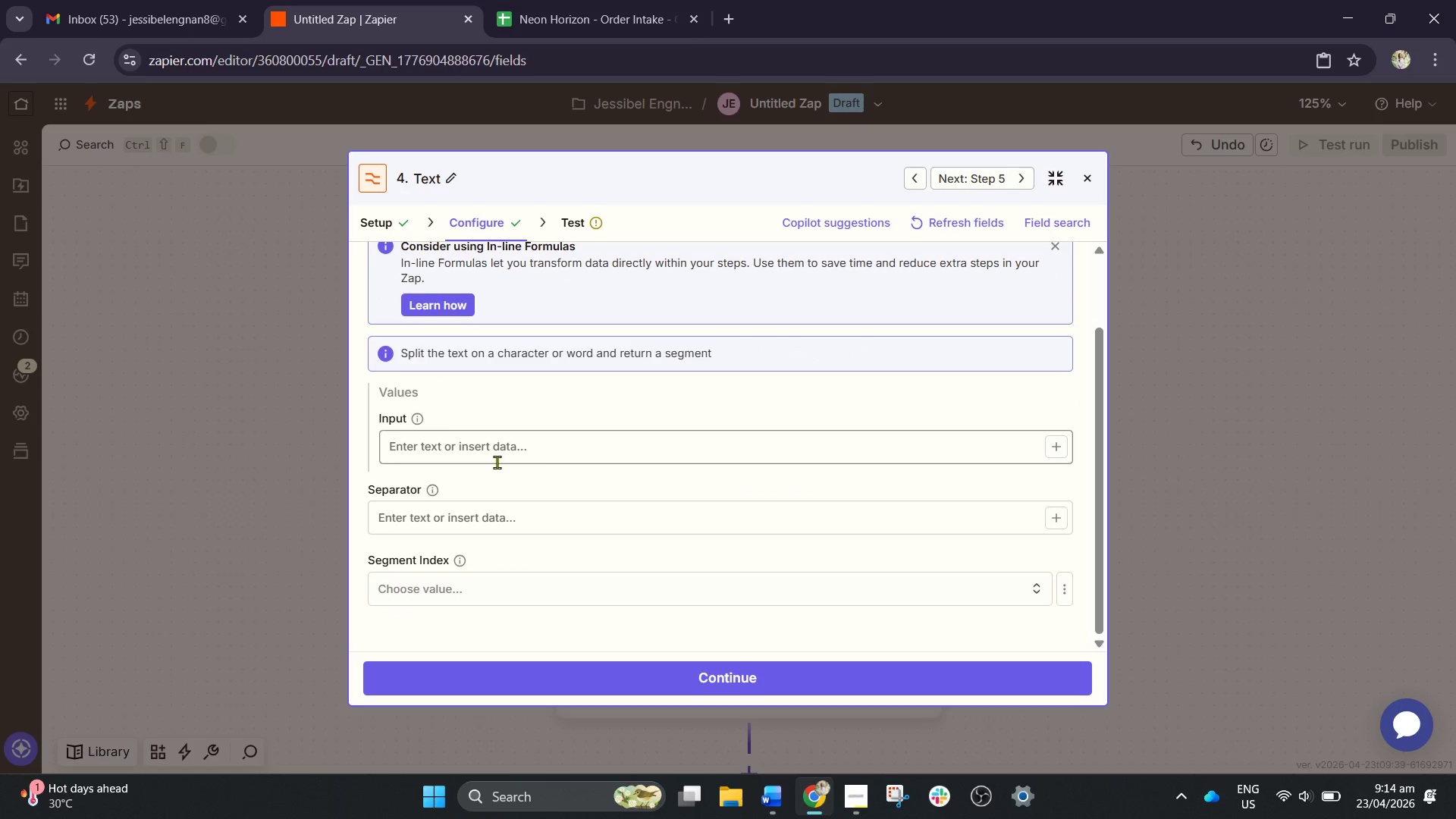 
left_click([497, 462])
 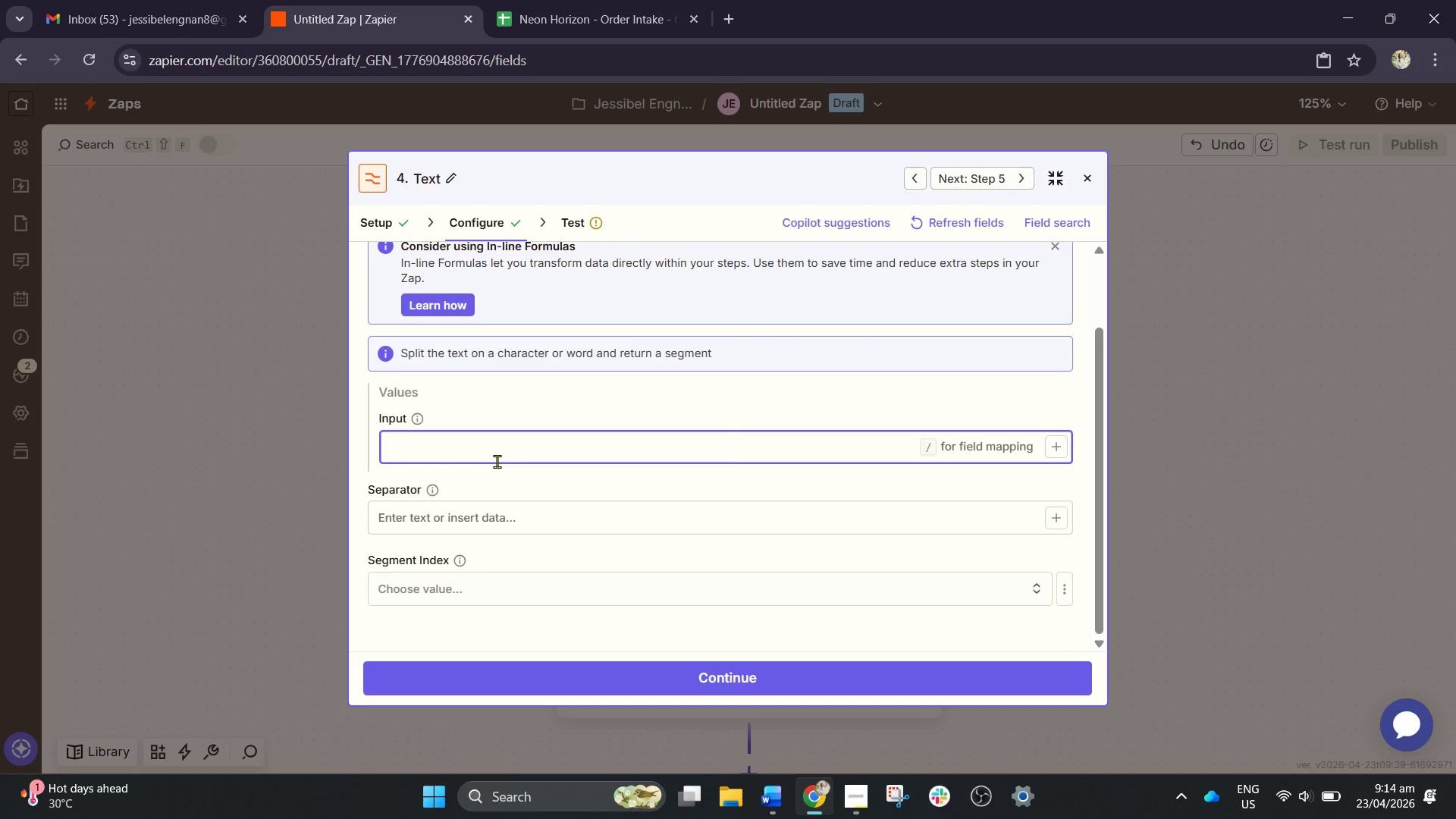 
key(Slash)
 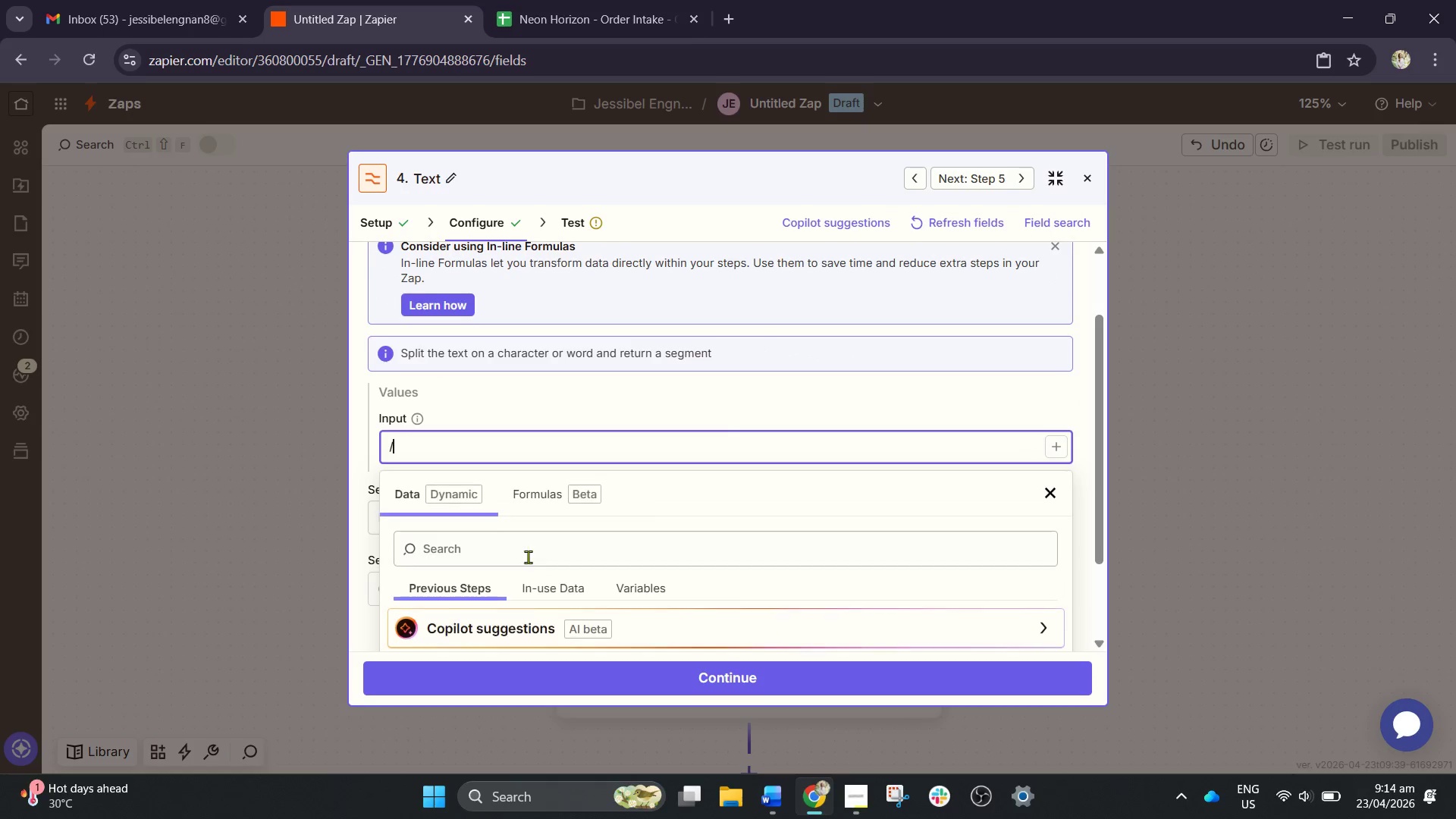 
scroll: coordinate [525, 570], scroll_direction: down, amount: 4.0
 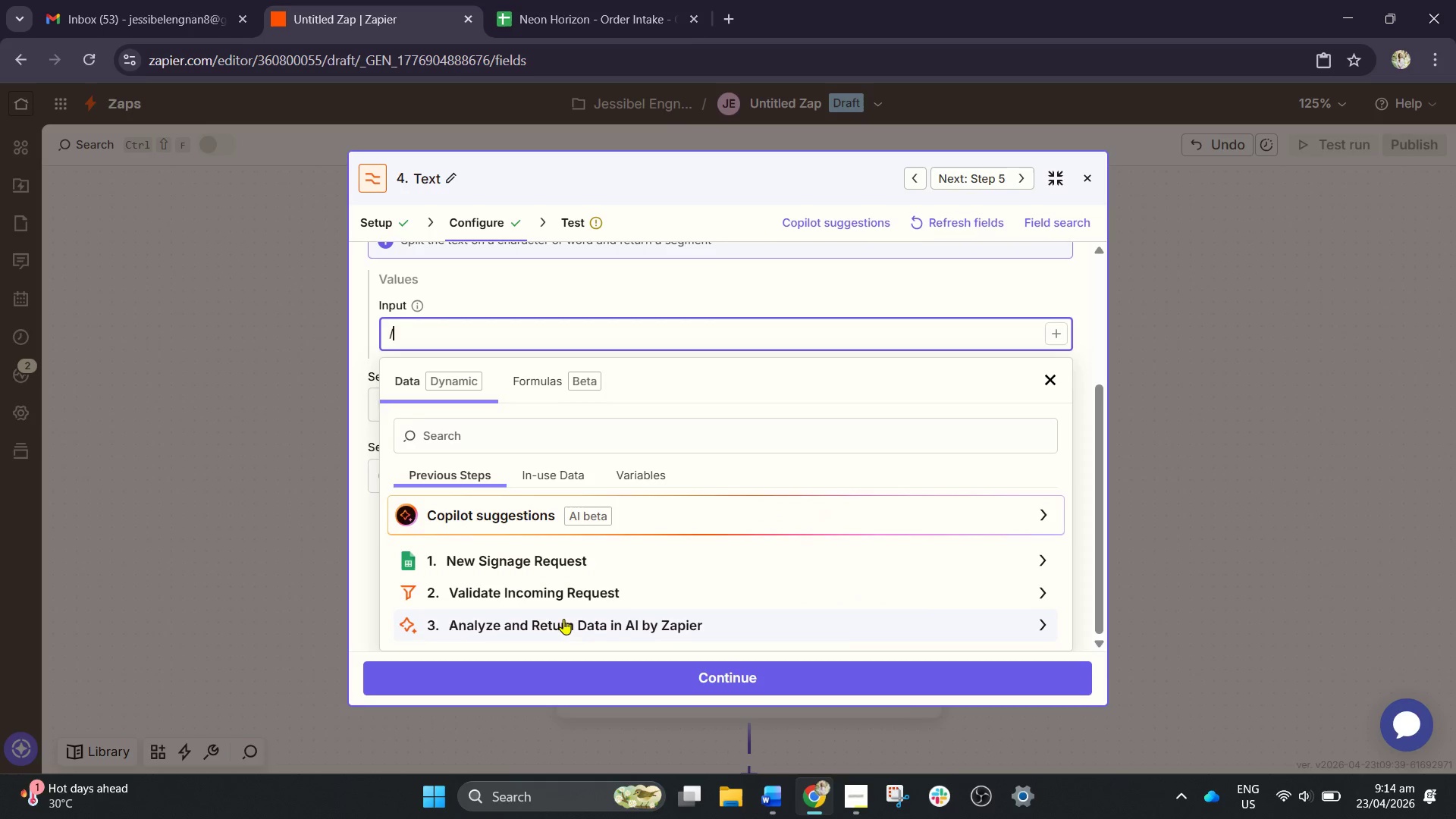 
left_click([560, 626])
 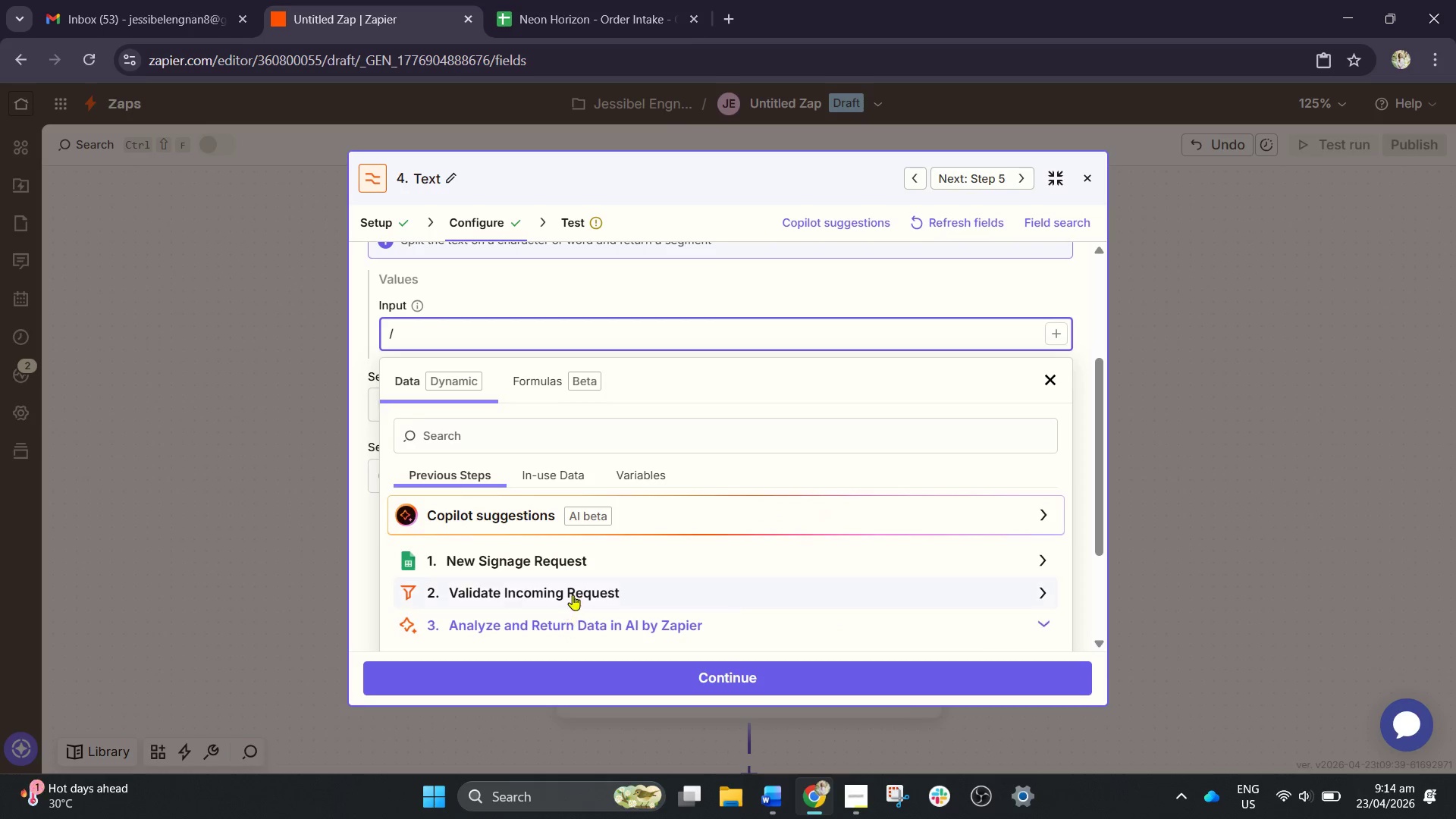 
scroll: coordinate [585, 554], scroll_direction: down, amount: 4.0
 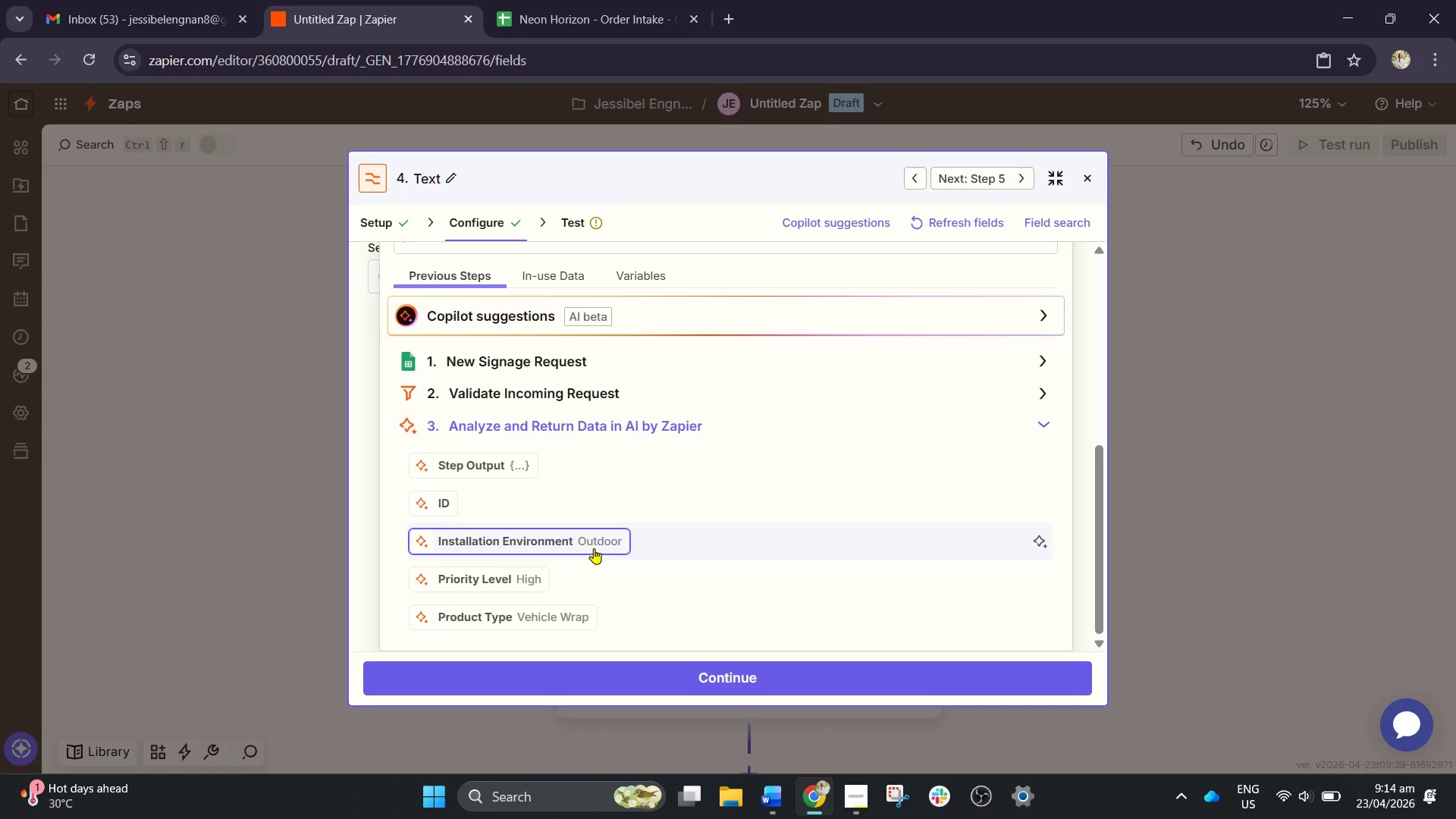 
wait(29.34)
 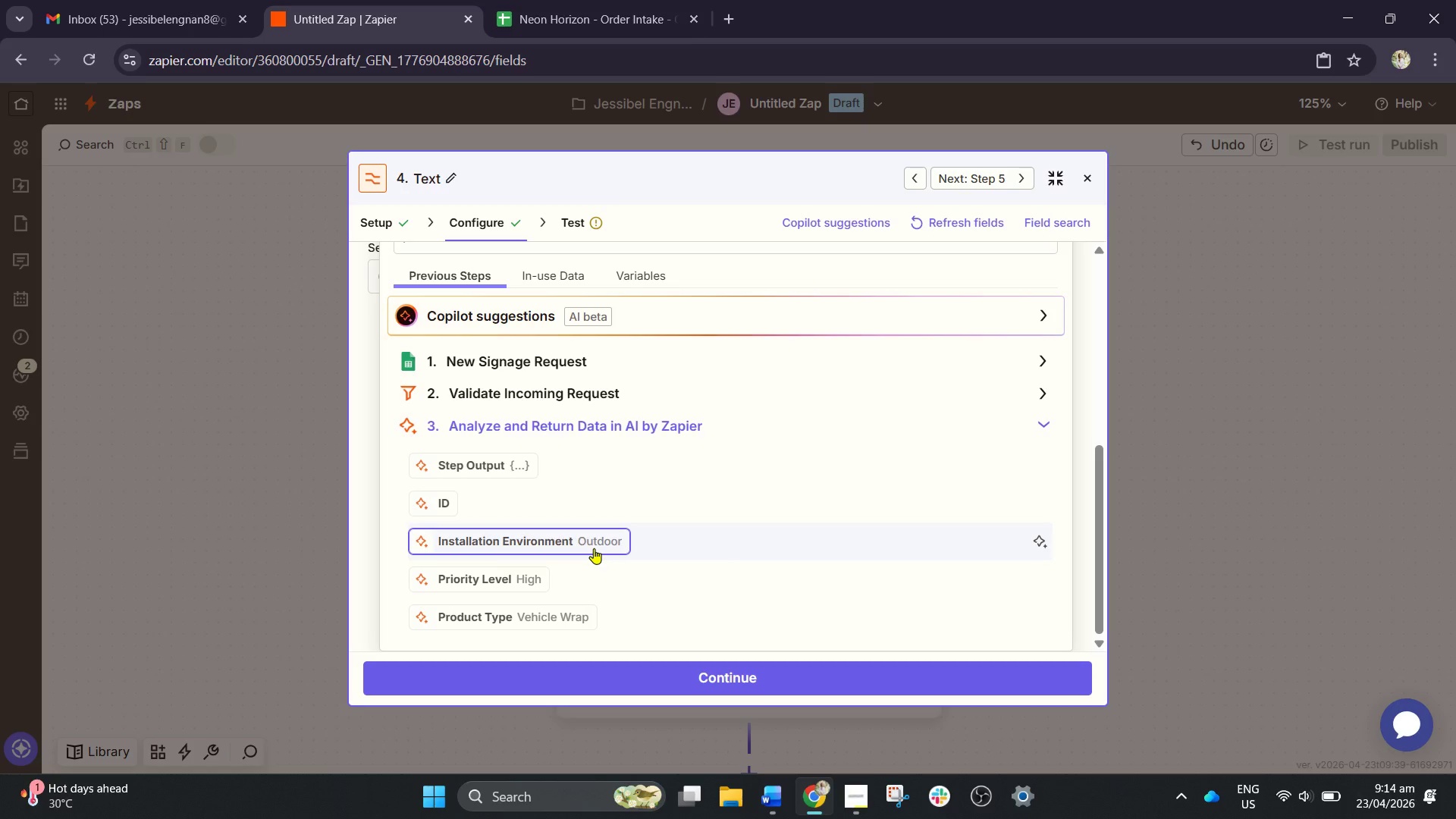 
scroll: coordinate [557, 579], scroll_direction: down, amount: 2.0
 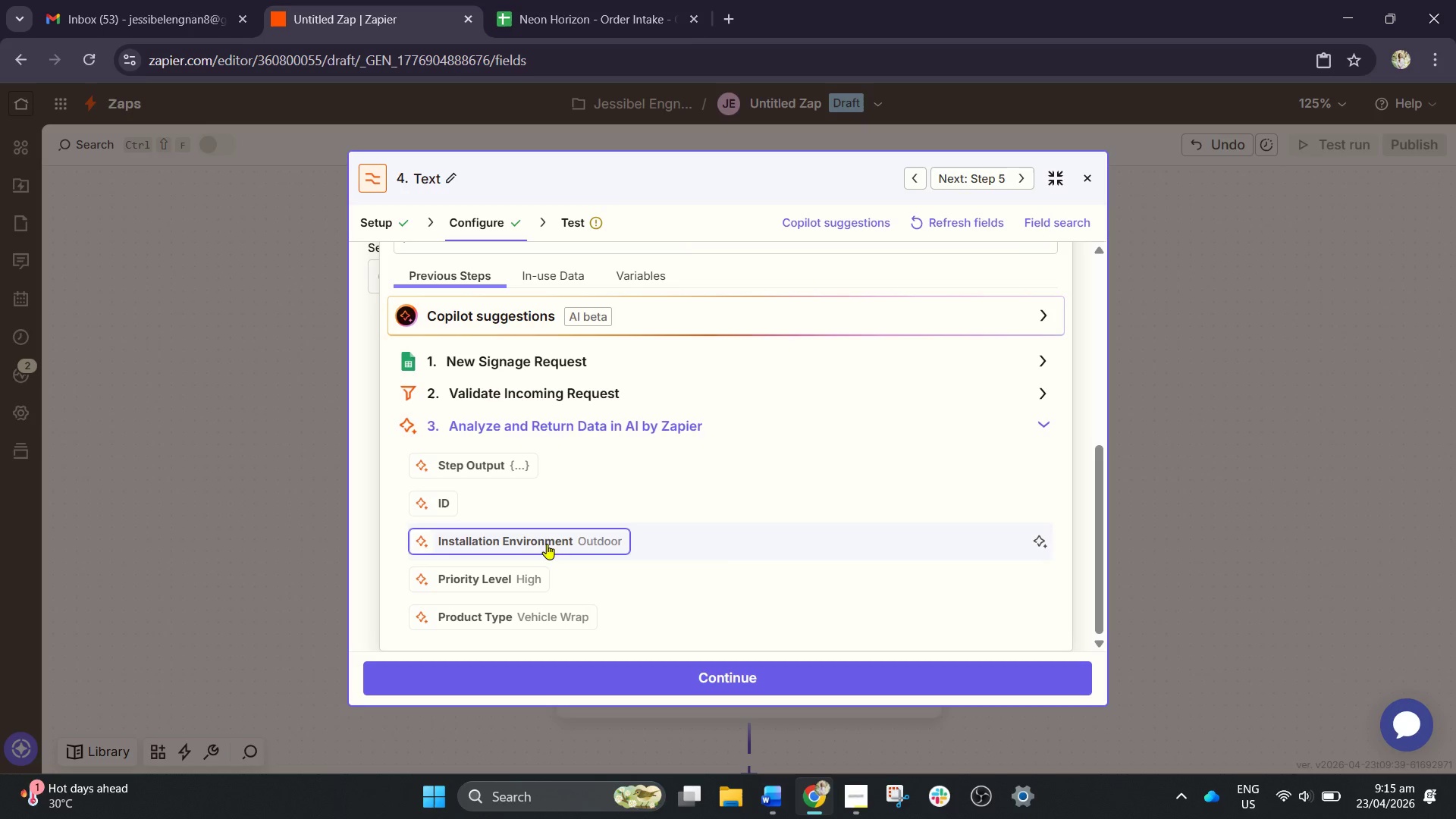 
wait(10.67)
 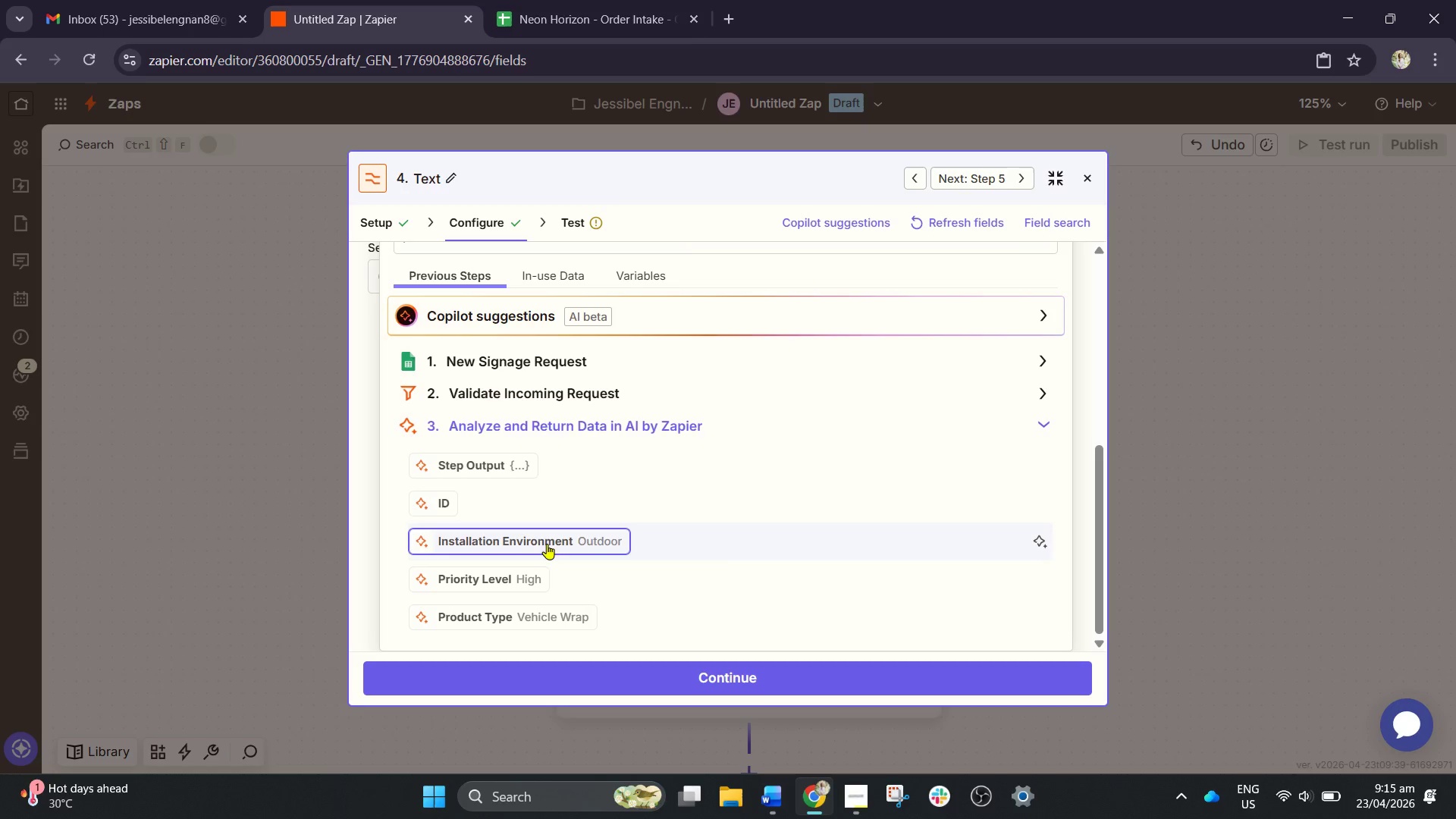 
scroll: coordinate [920, 350], scroll_direction: up, amount: 3.0
 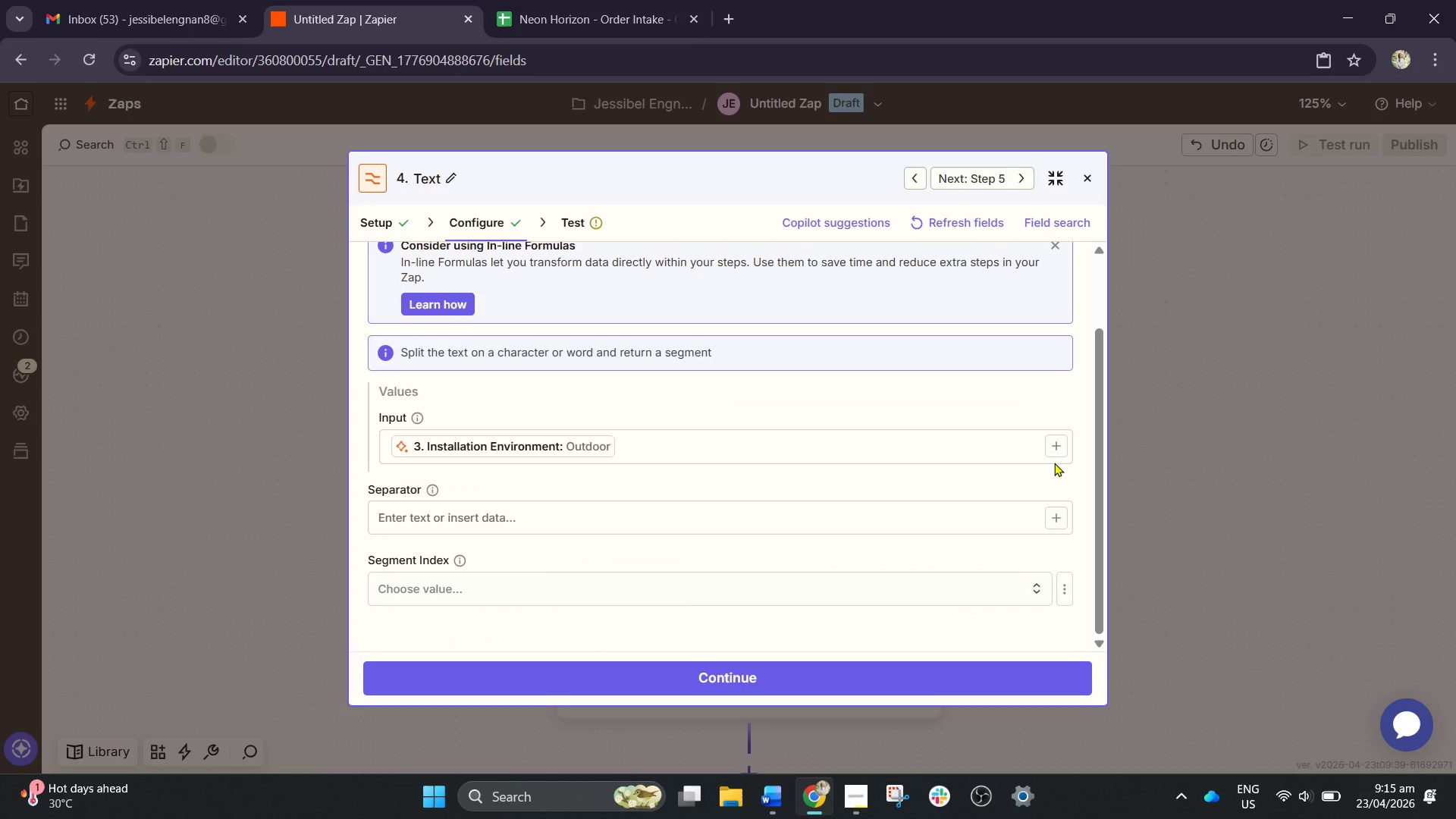 
scroll: coordinate [868, 476], scroll_direction: down, amount: 1.0
 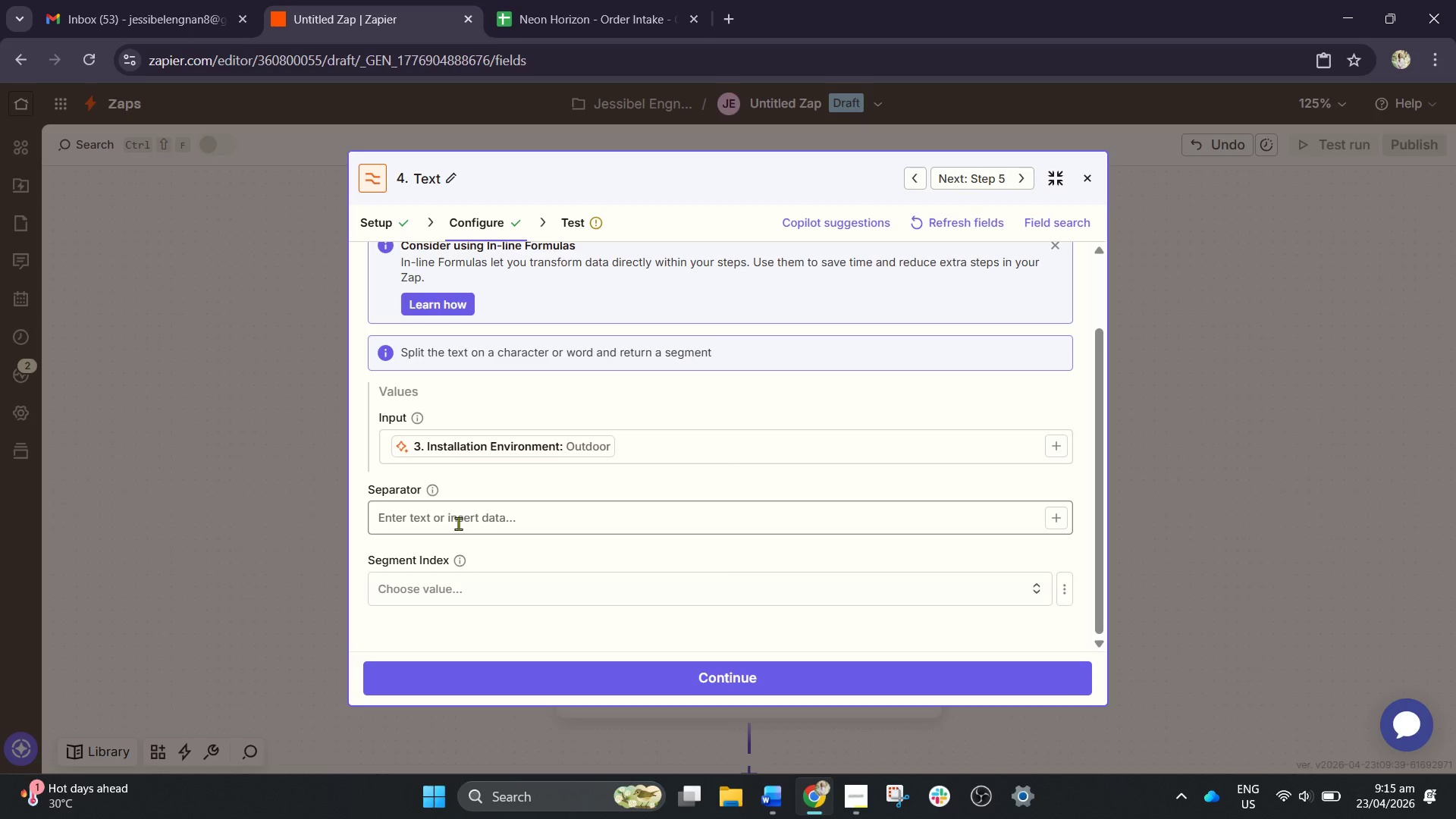 
left_click([462, 518])
 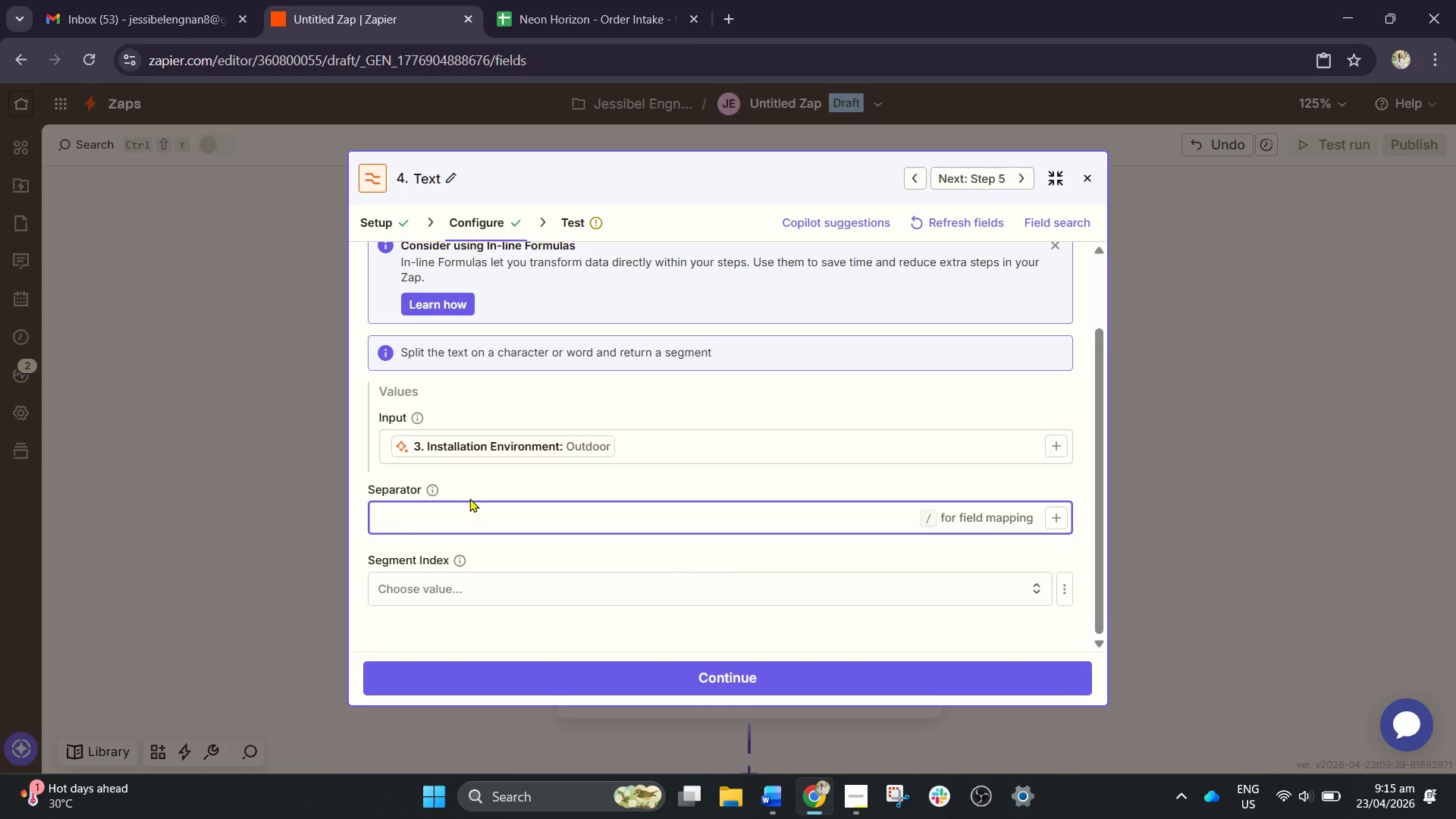 
type(Installation Envionment)
 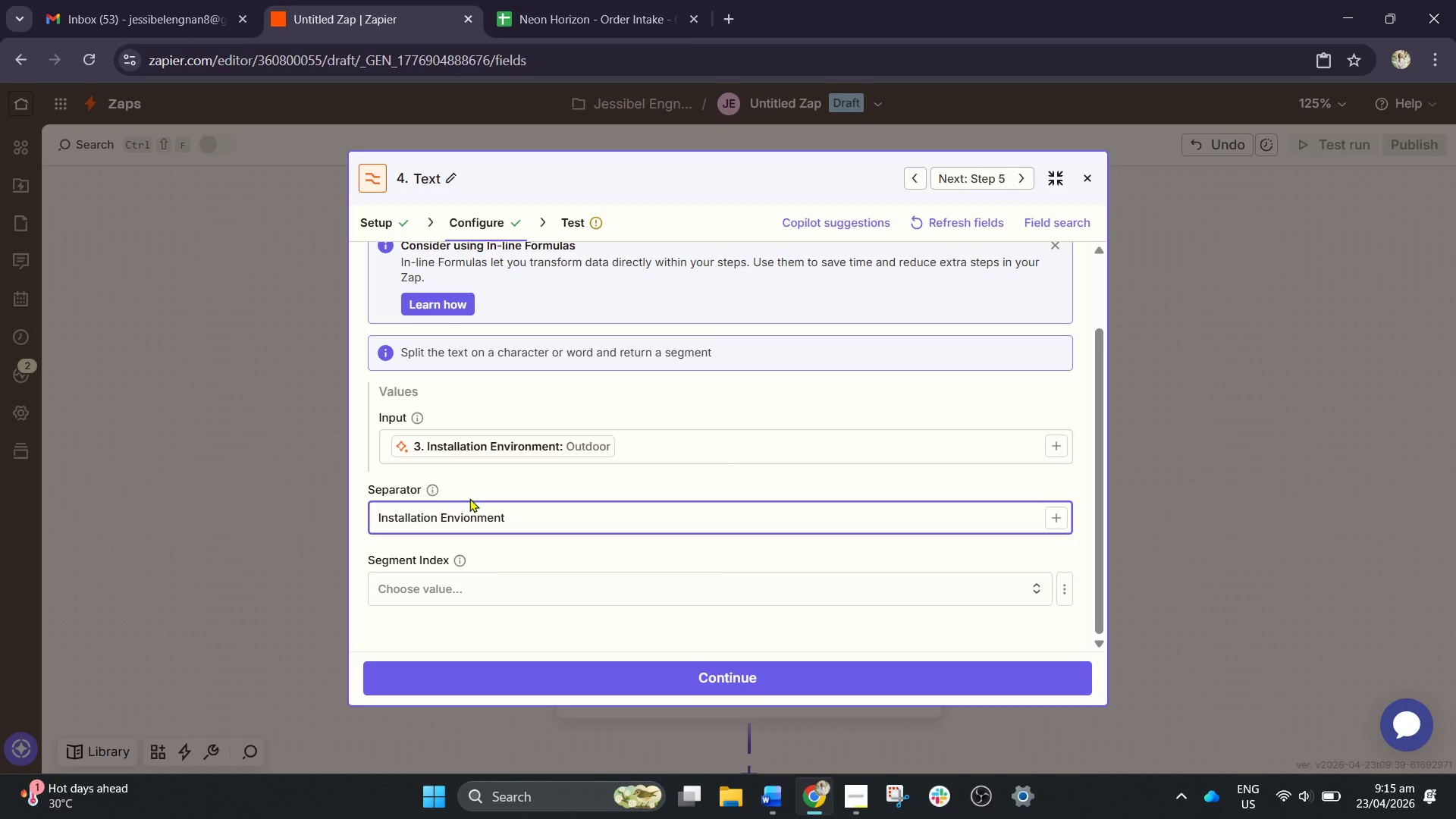 
left_click([475, 549])
 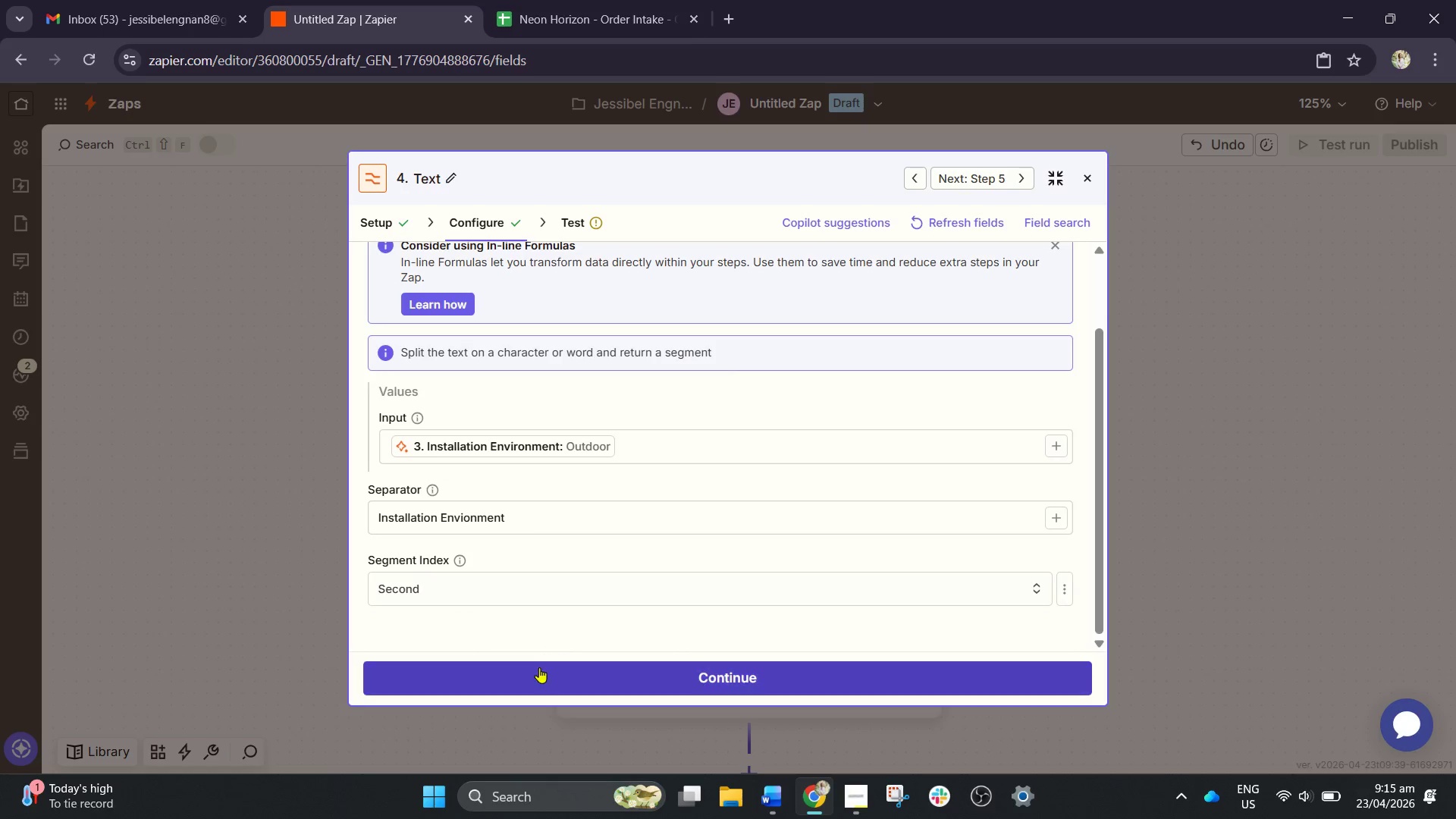 
left_click([538, 676])
 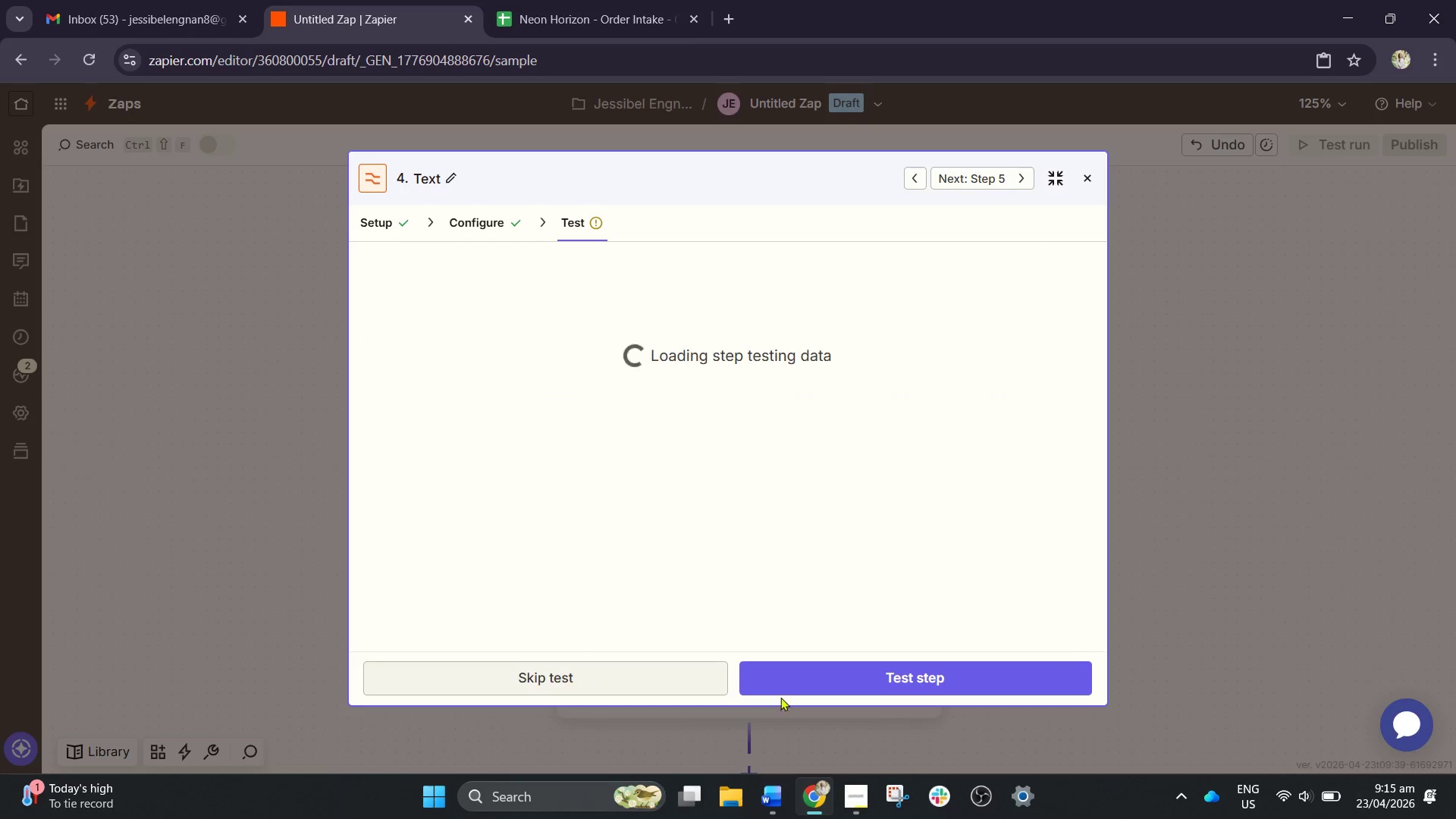 
left_click([888, 674])
 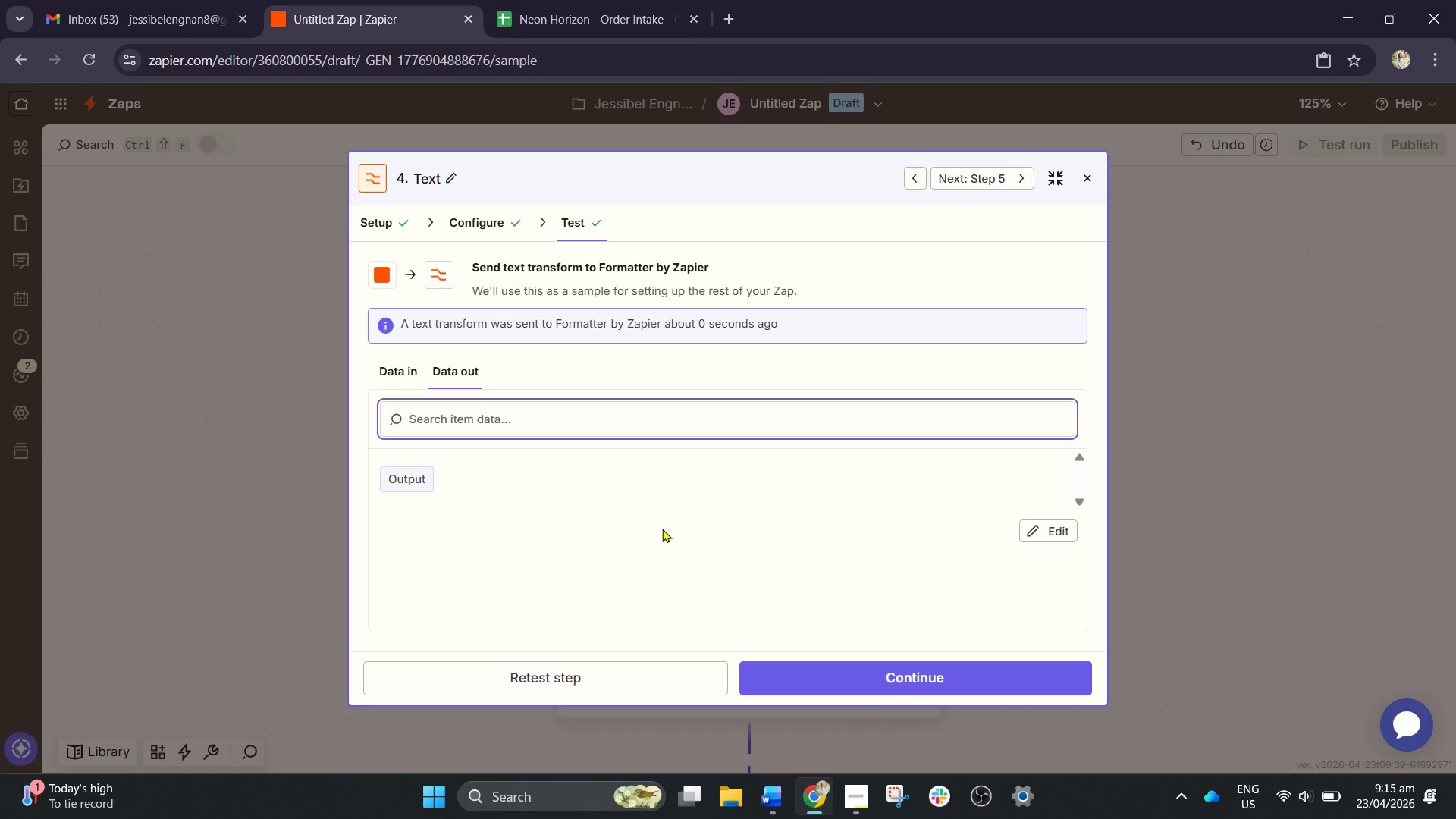 
wait(5.41)
 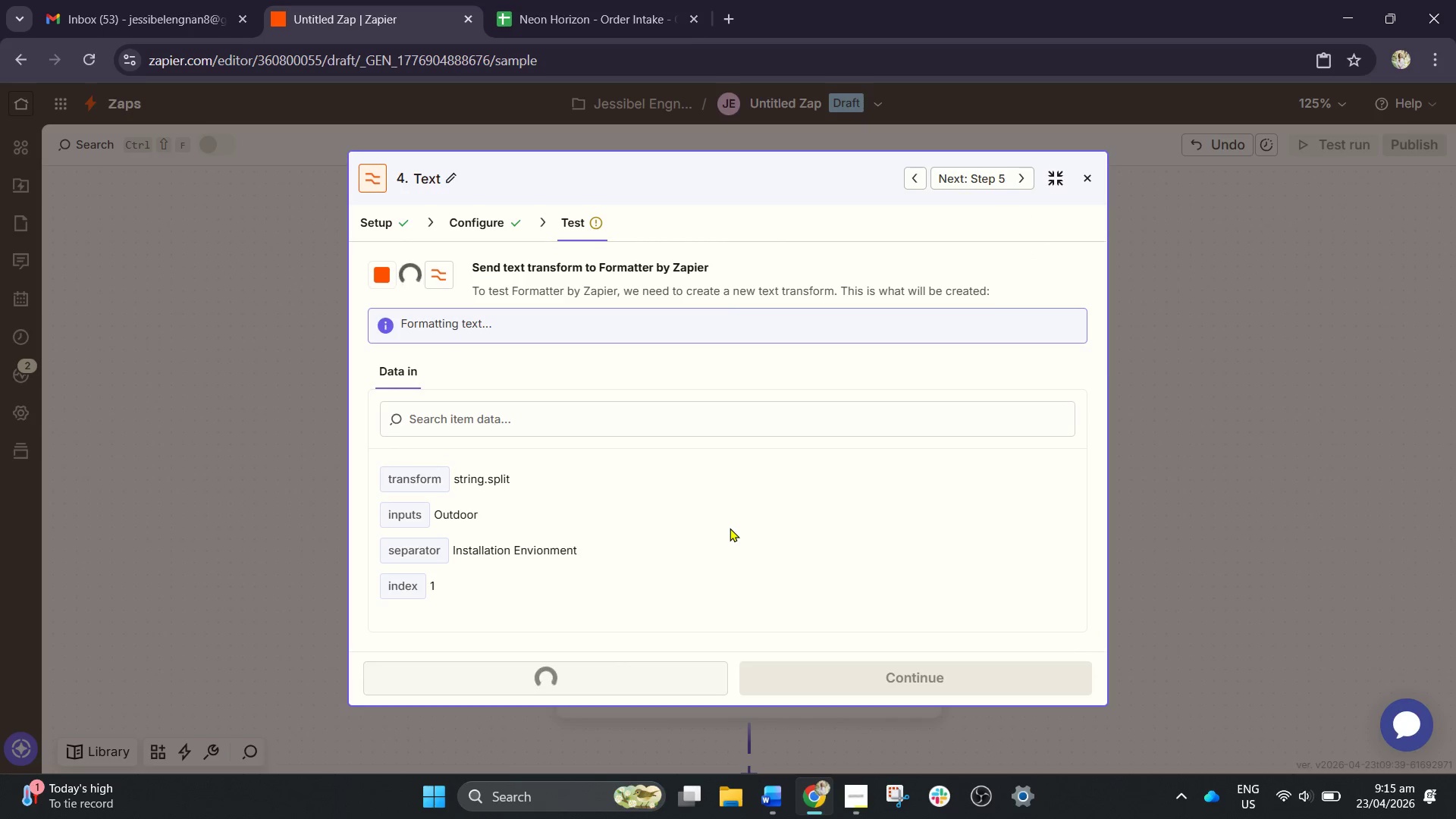 
scroll: coordinate [573, 567], scroll_direction: down, amount: 1.0
 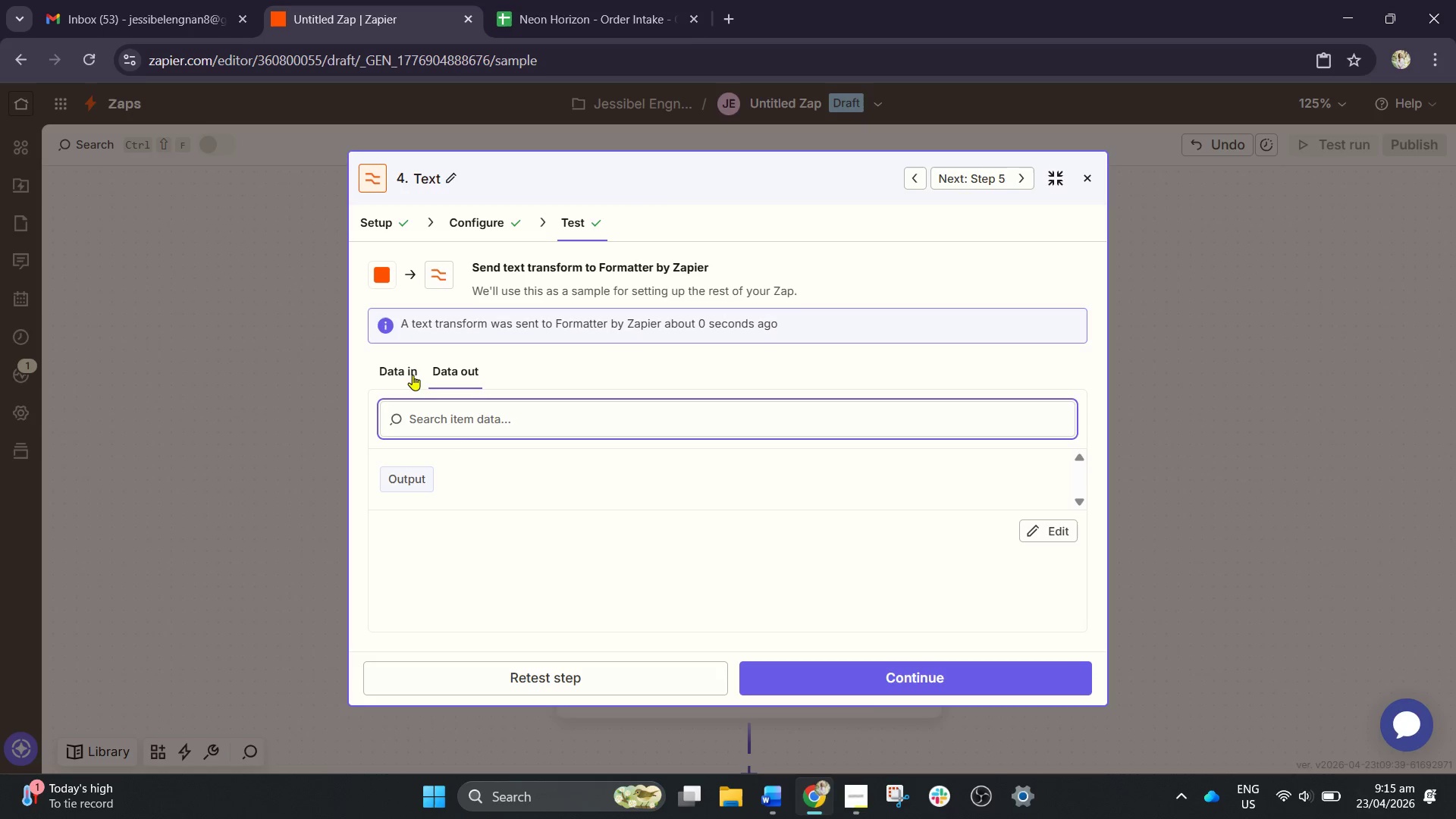 
left_click([401, 373])
 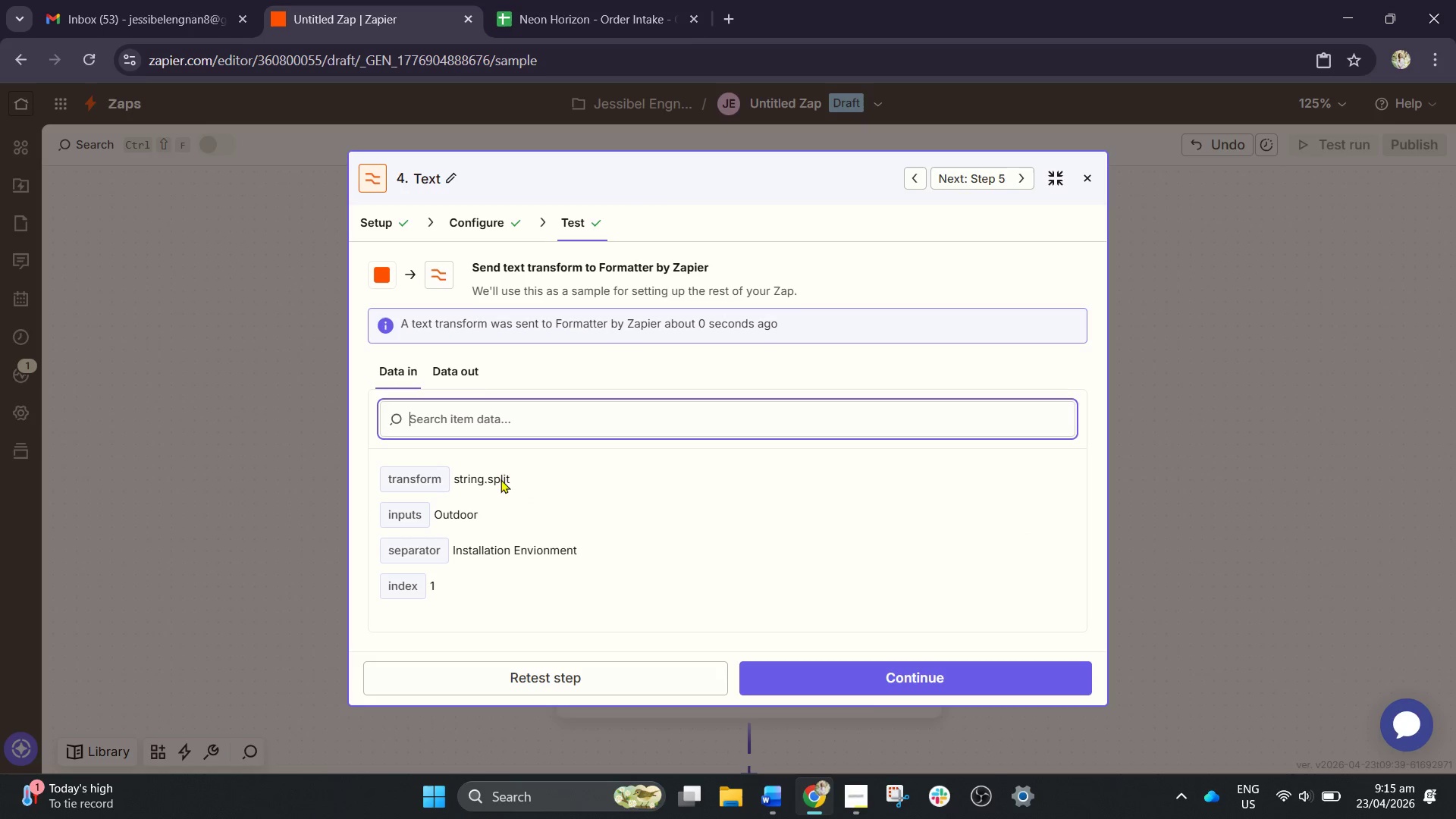 
left_click([459, 380])
 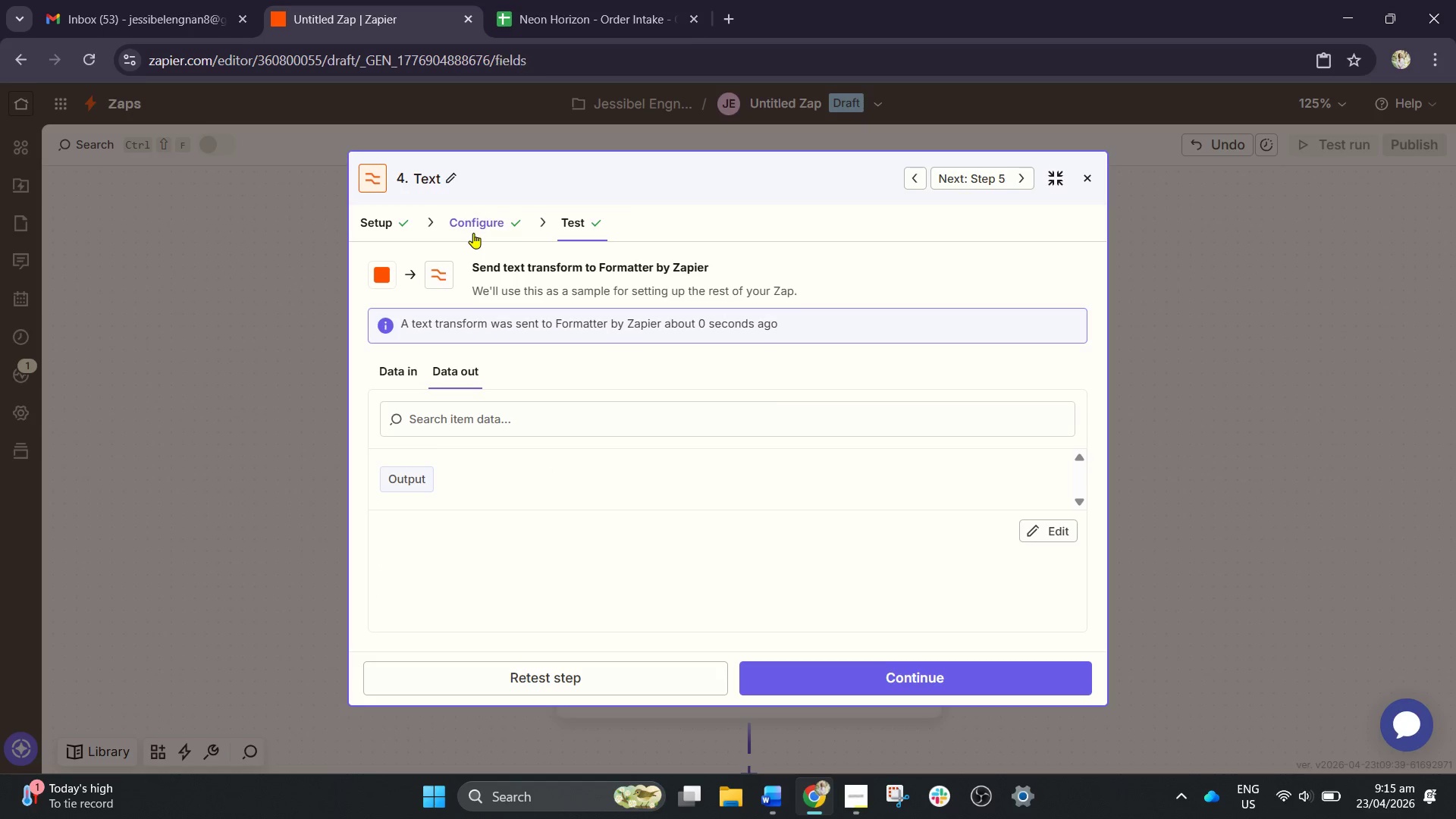 
scroll: coordinate [581, 466], scroll_direction: down, amount: 1.0
 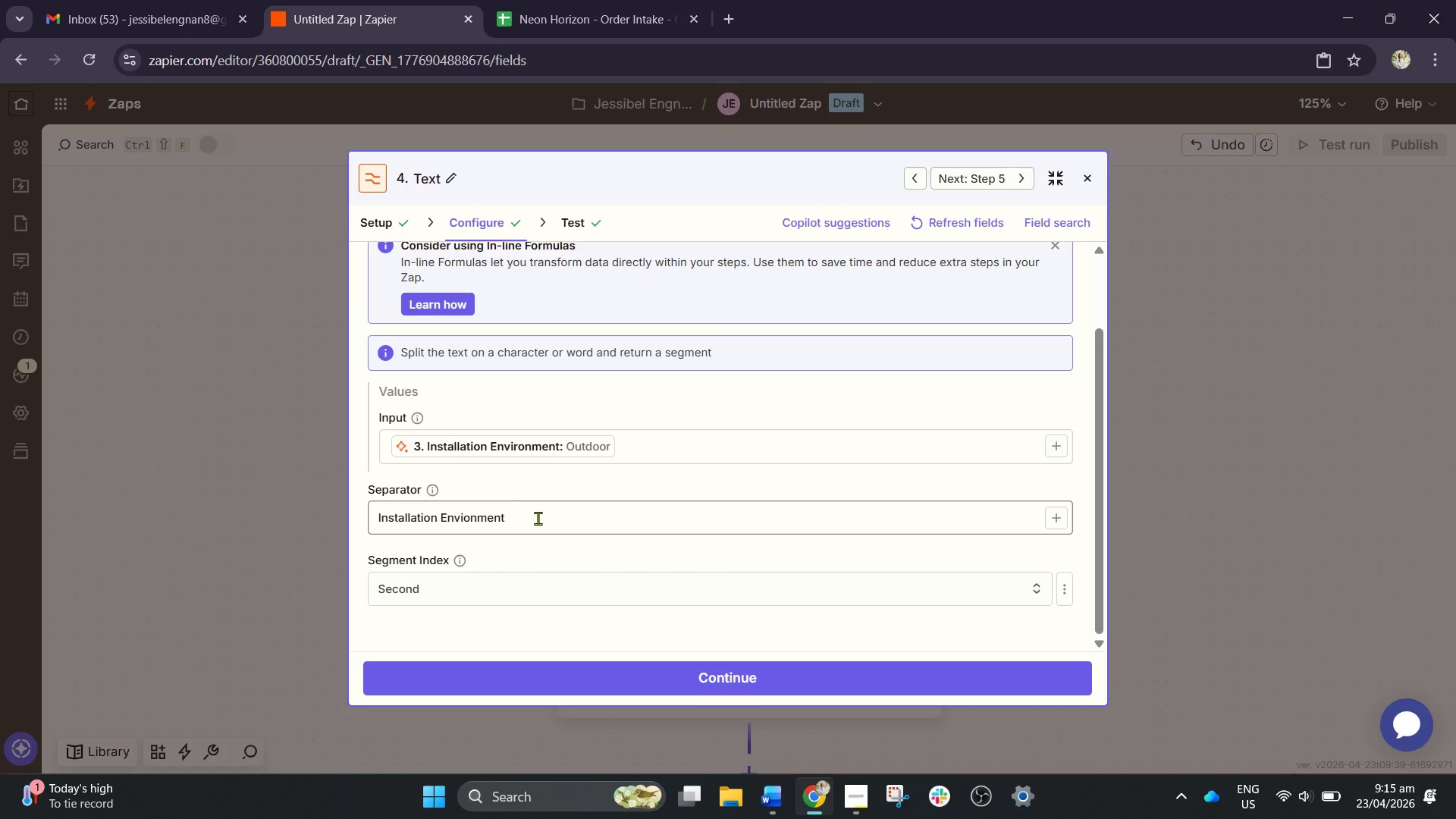 
left_click([523, 519])
 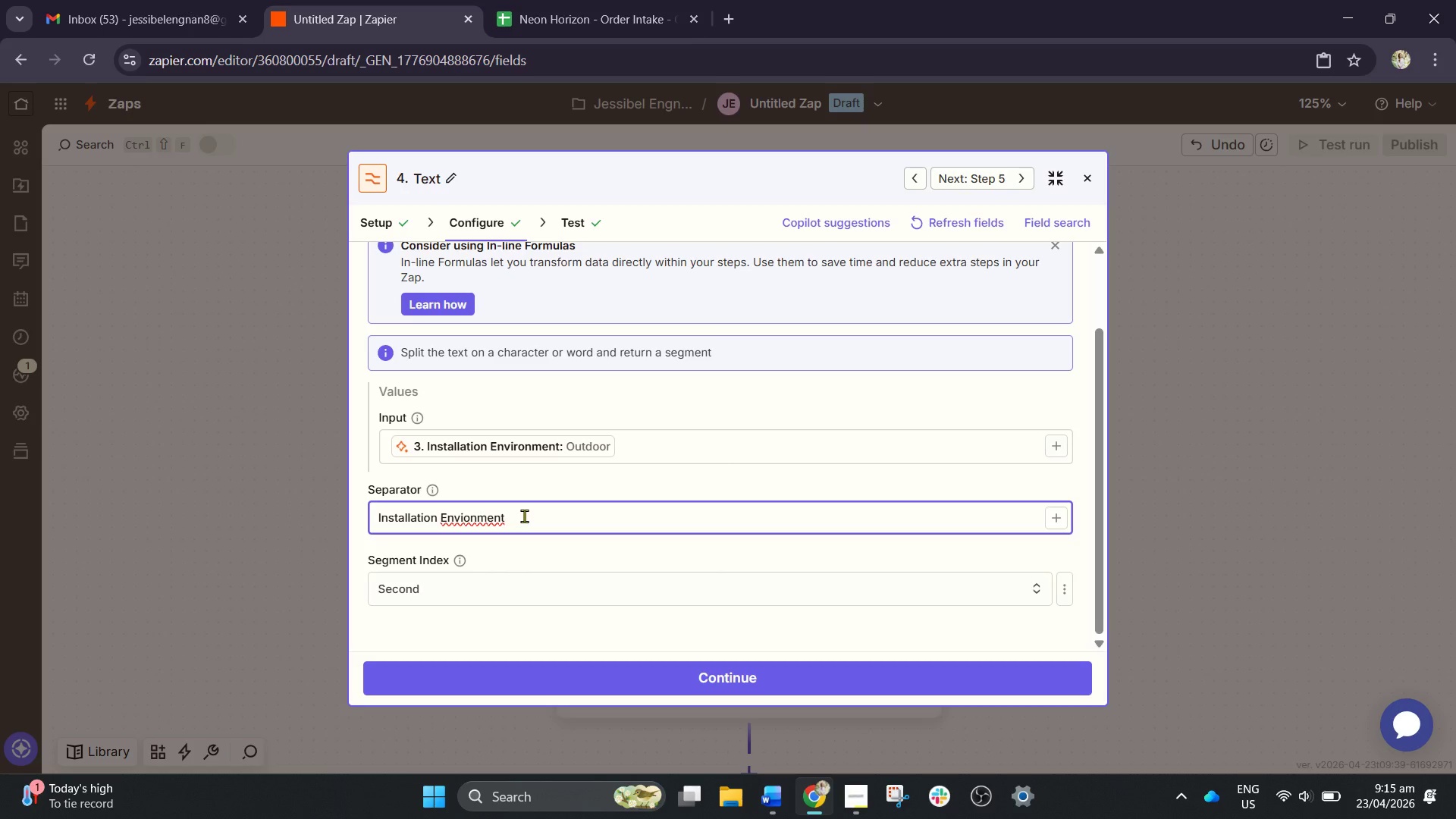 
key(Shift+Semicolon)
 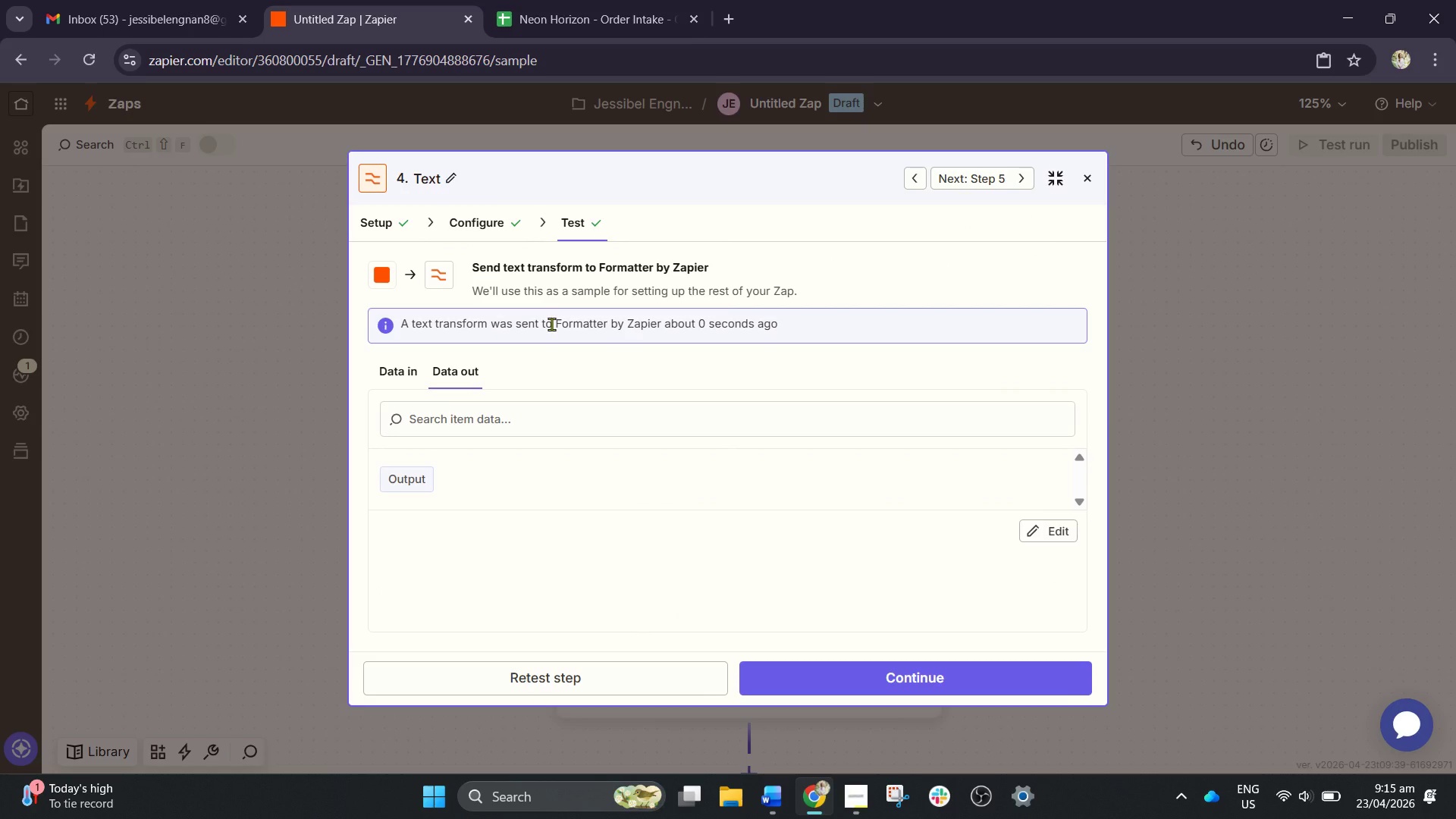 
wait(12.33)
 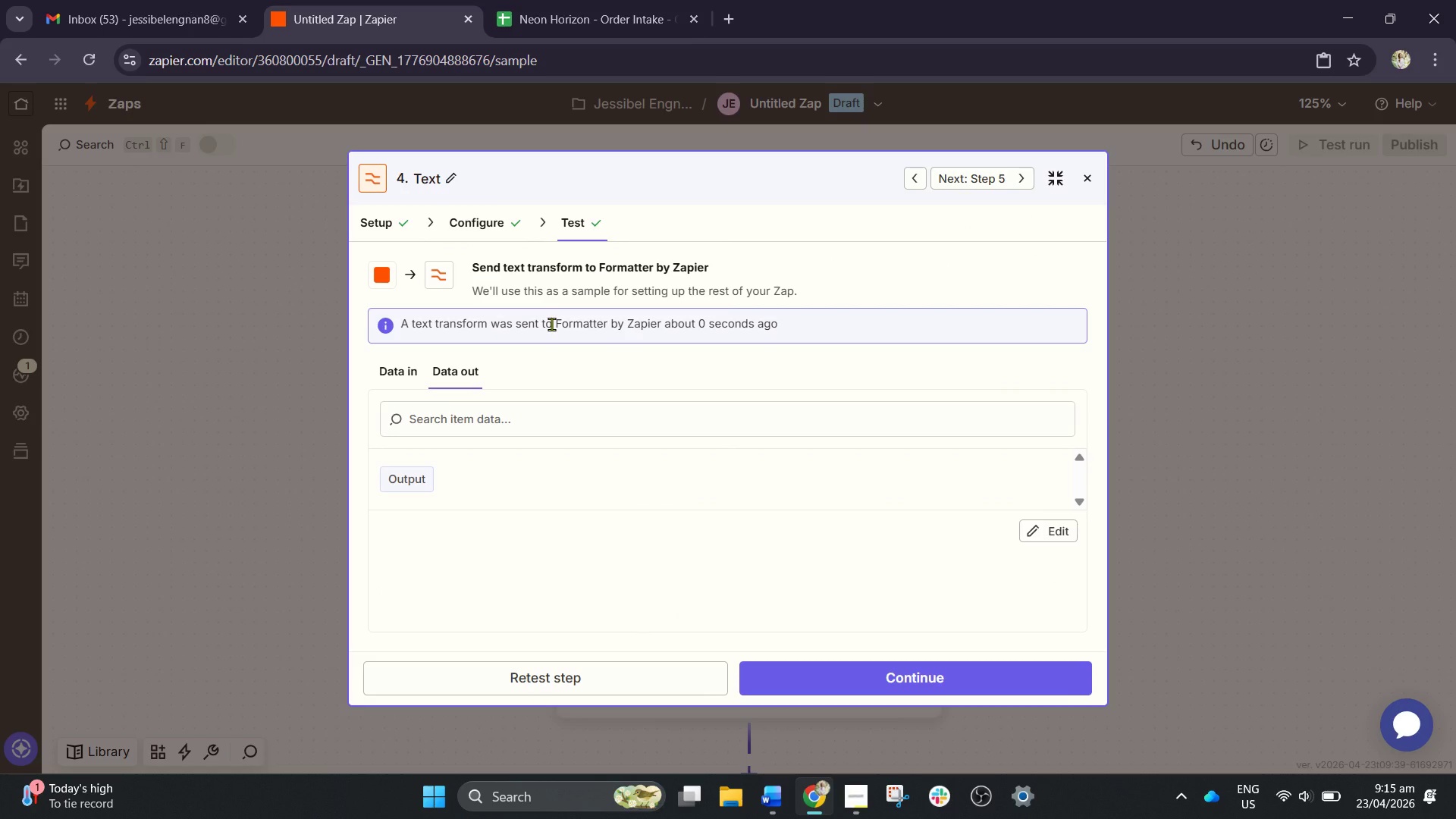 
double_click([482, 231])
 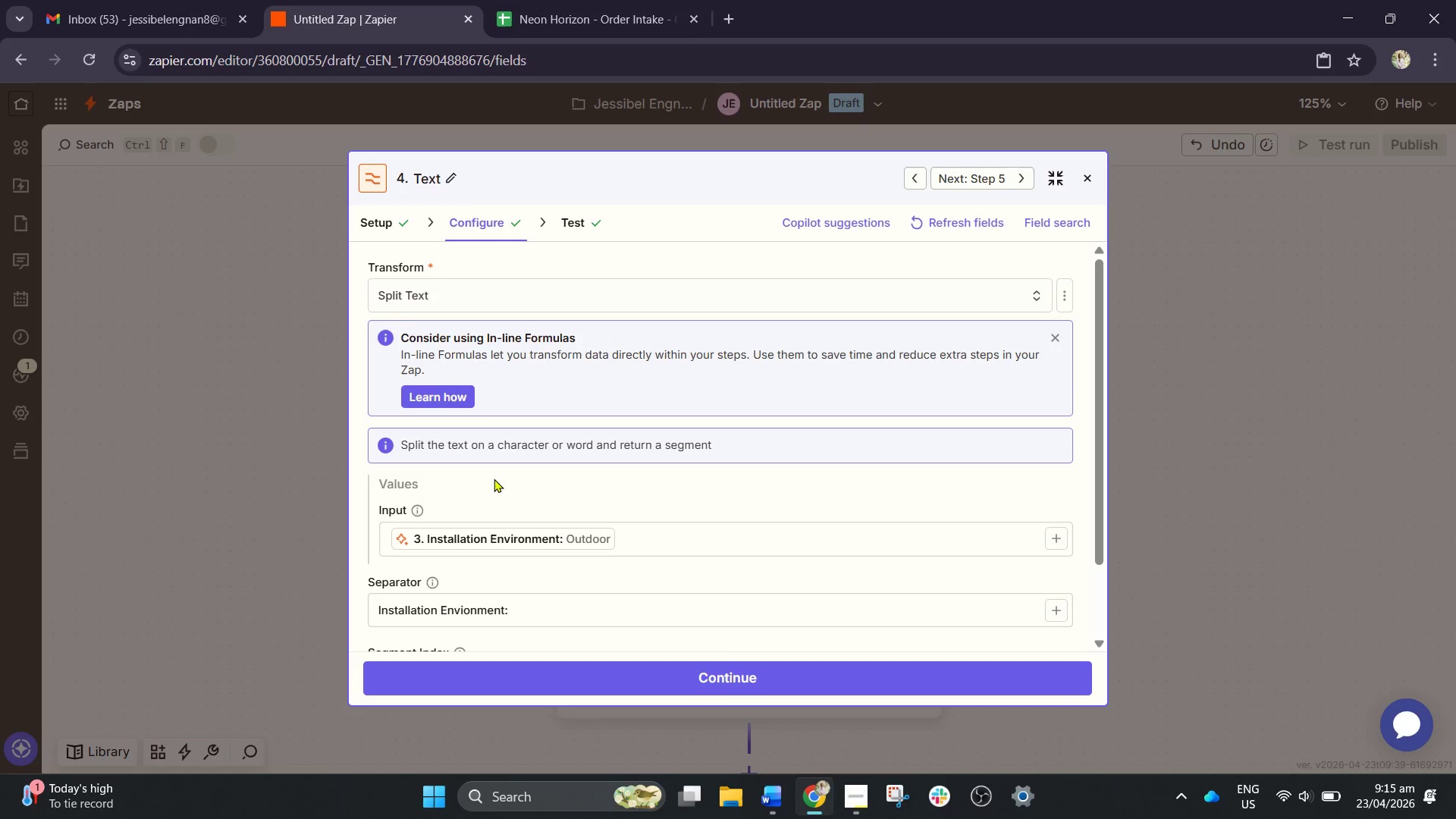 
scroll: coordinate [513, 498], scroll_direction: down, amount: 1.0
 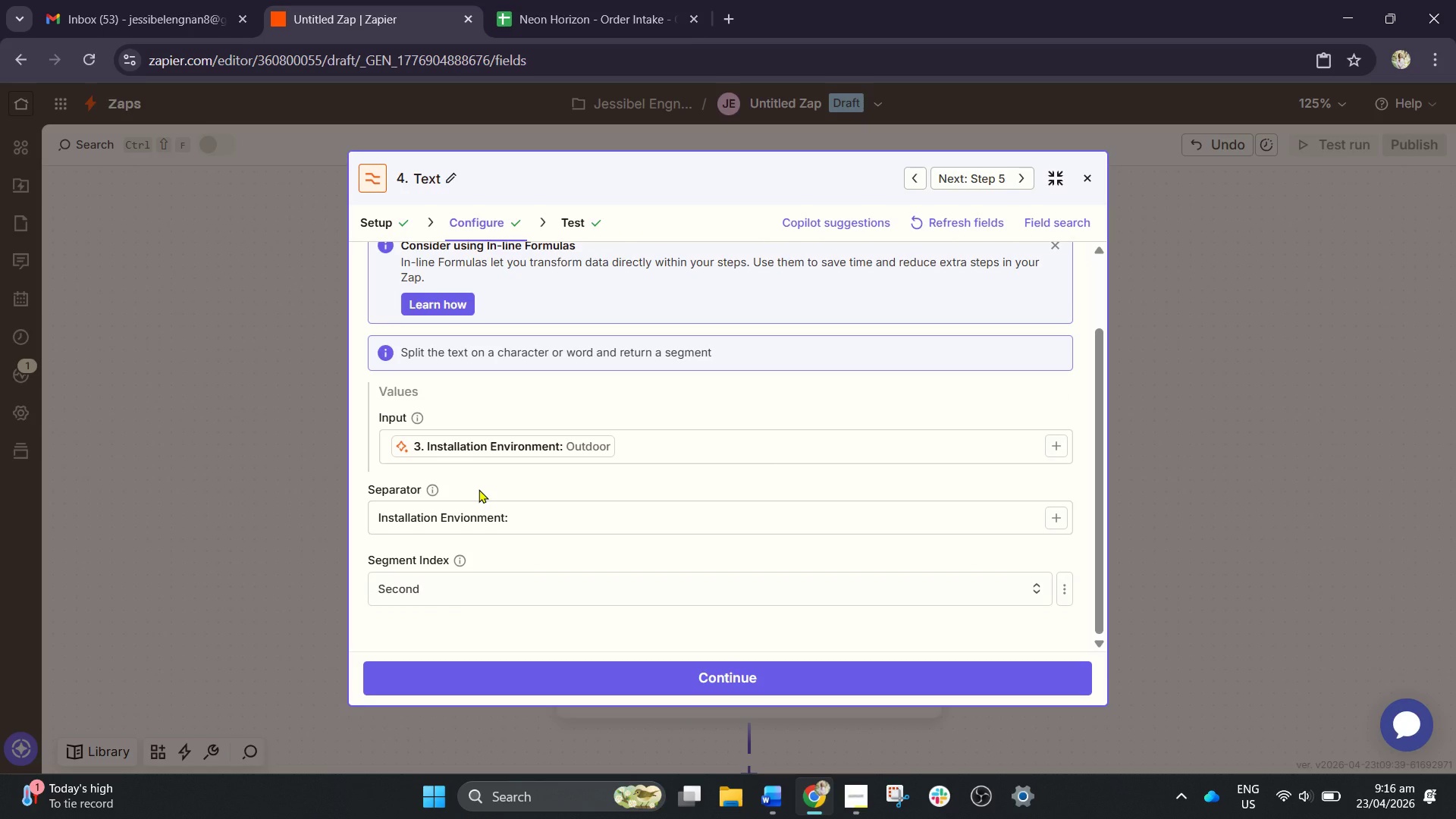 
wait(7.88)
 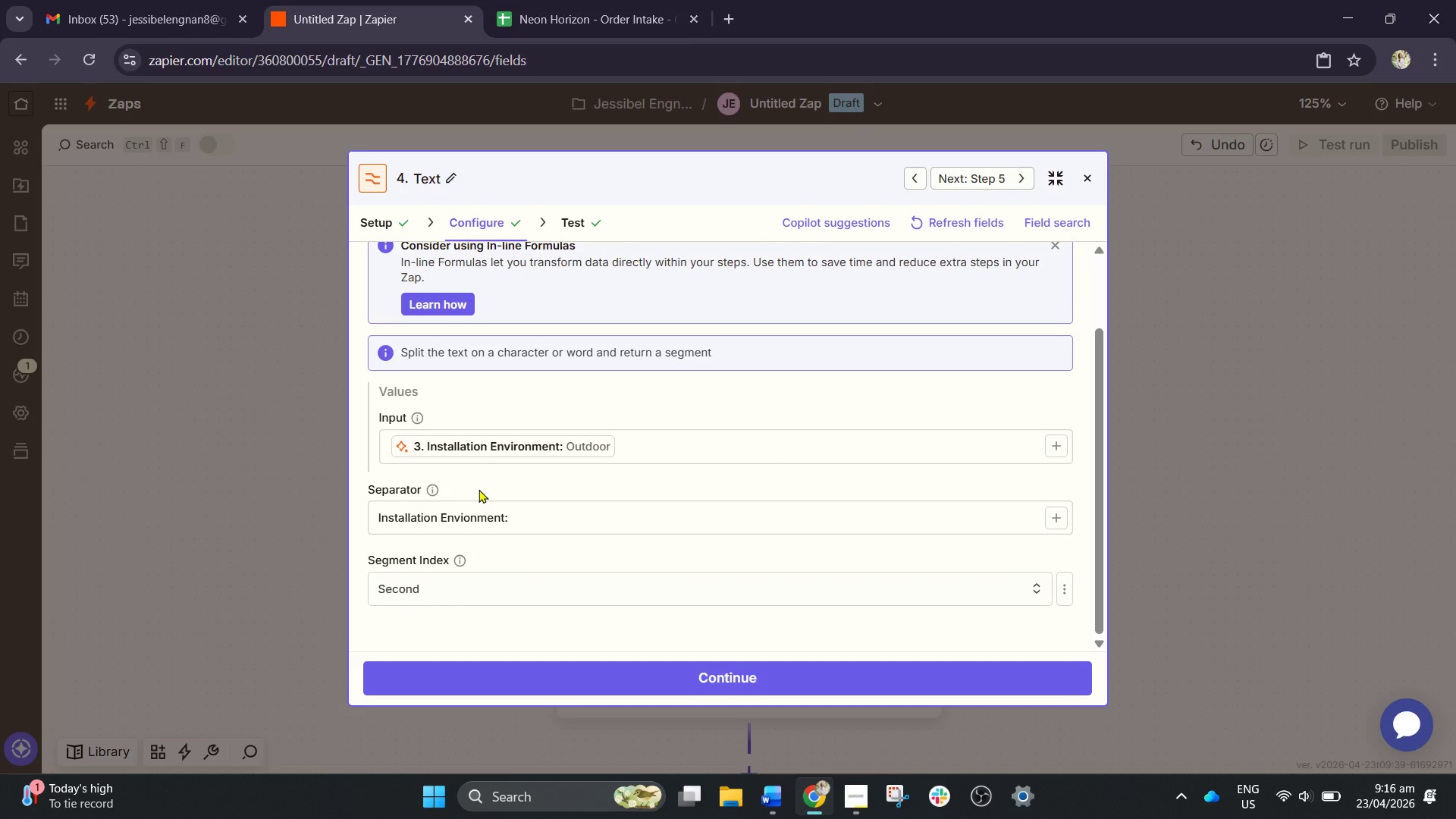 
left_click([377, 518])
 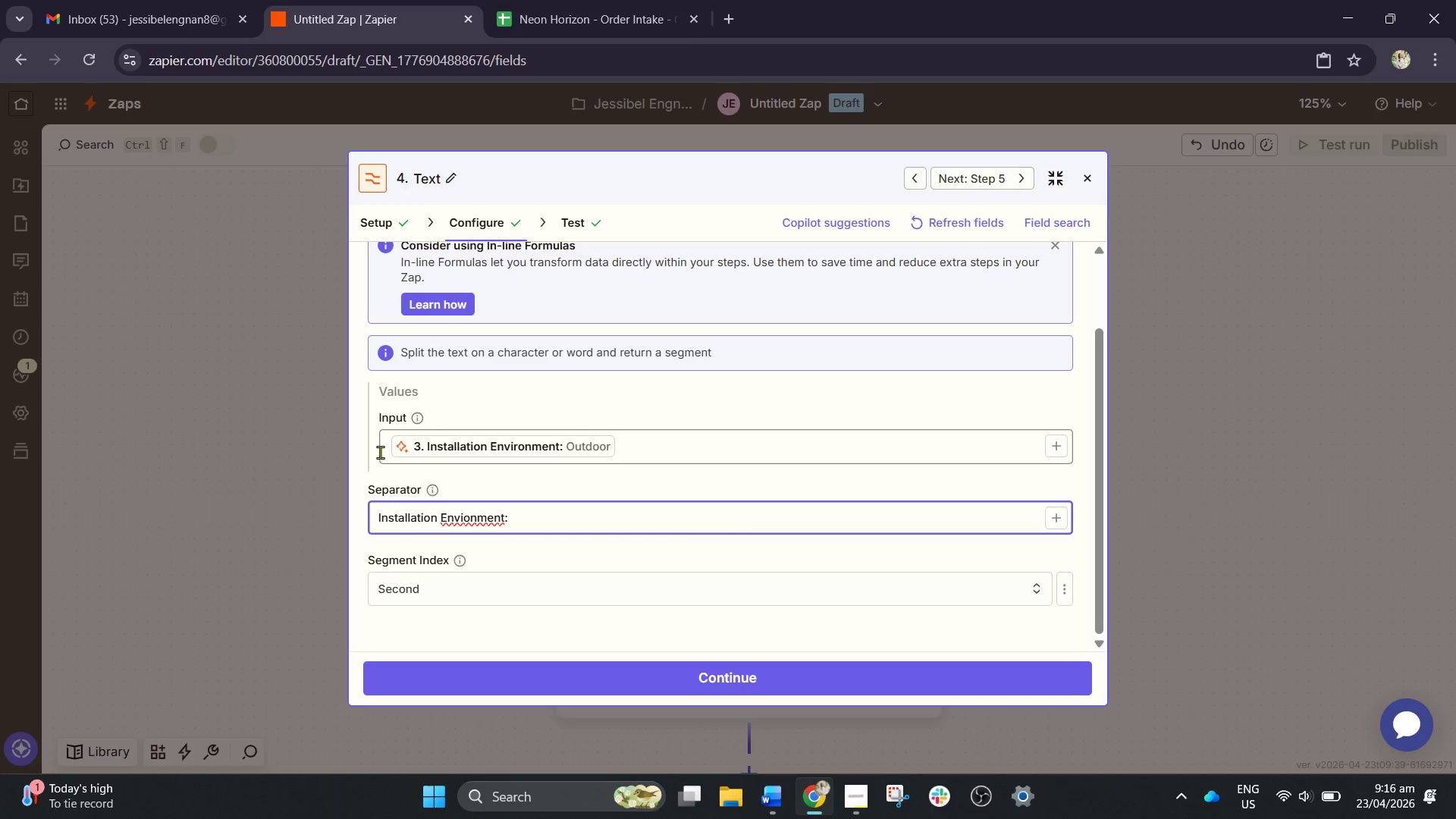 
key(3)
 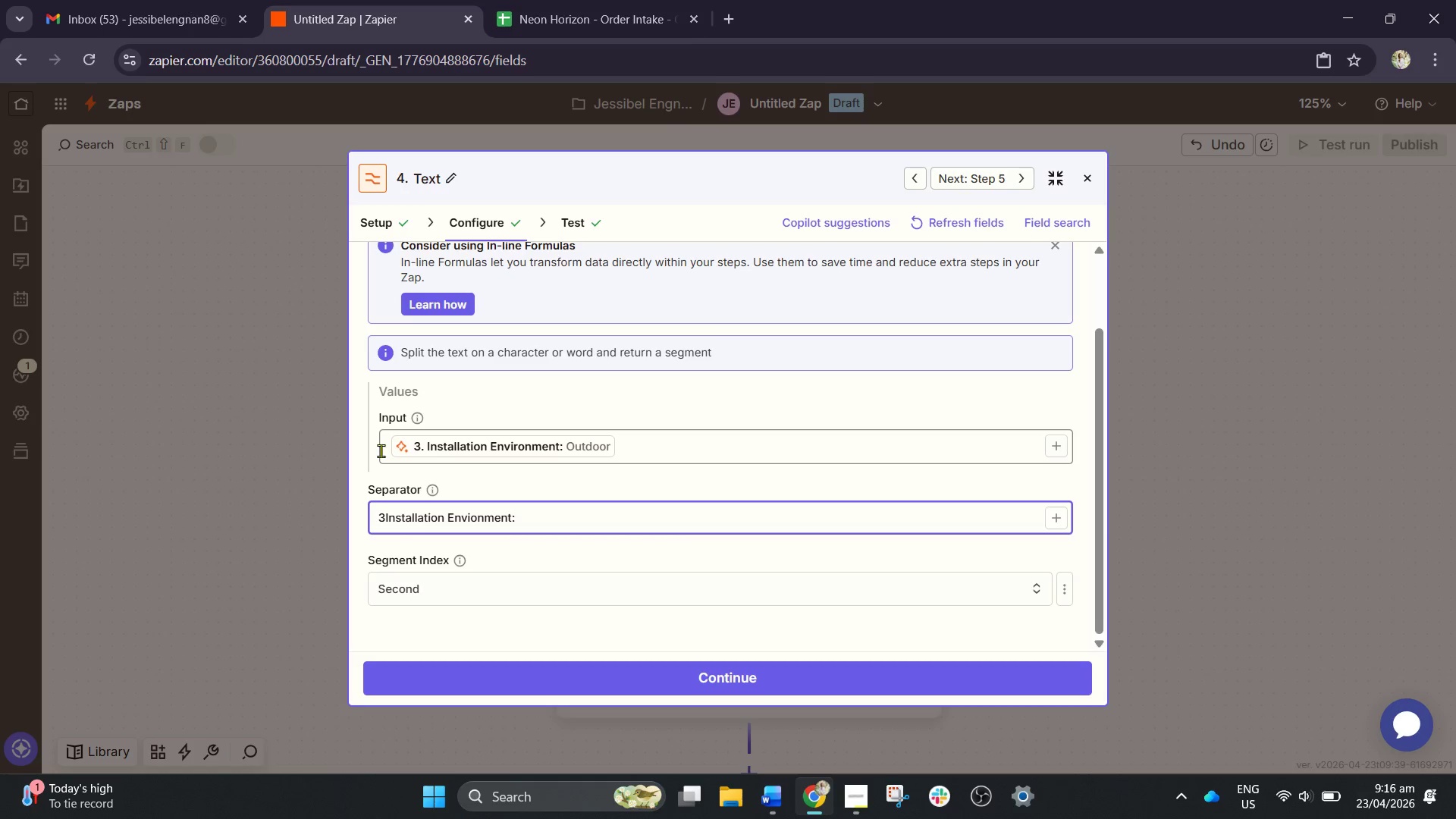 
key(Period)
 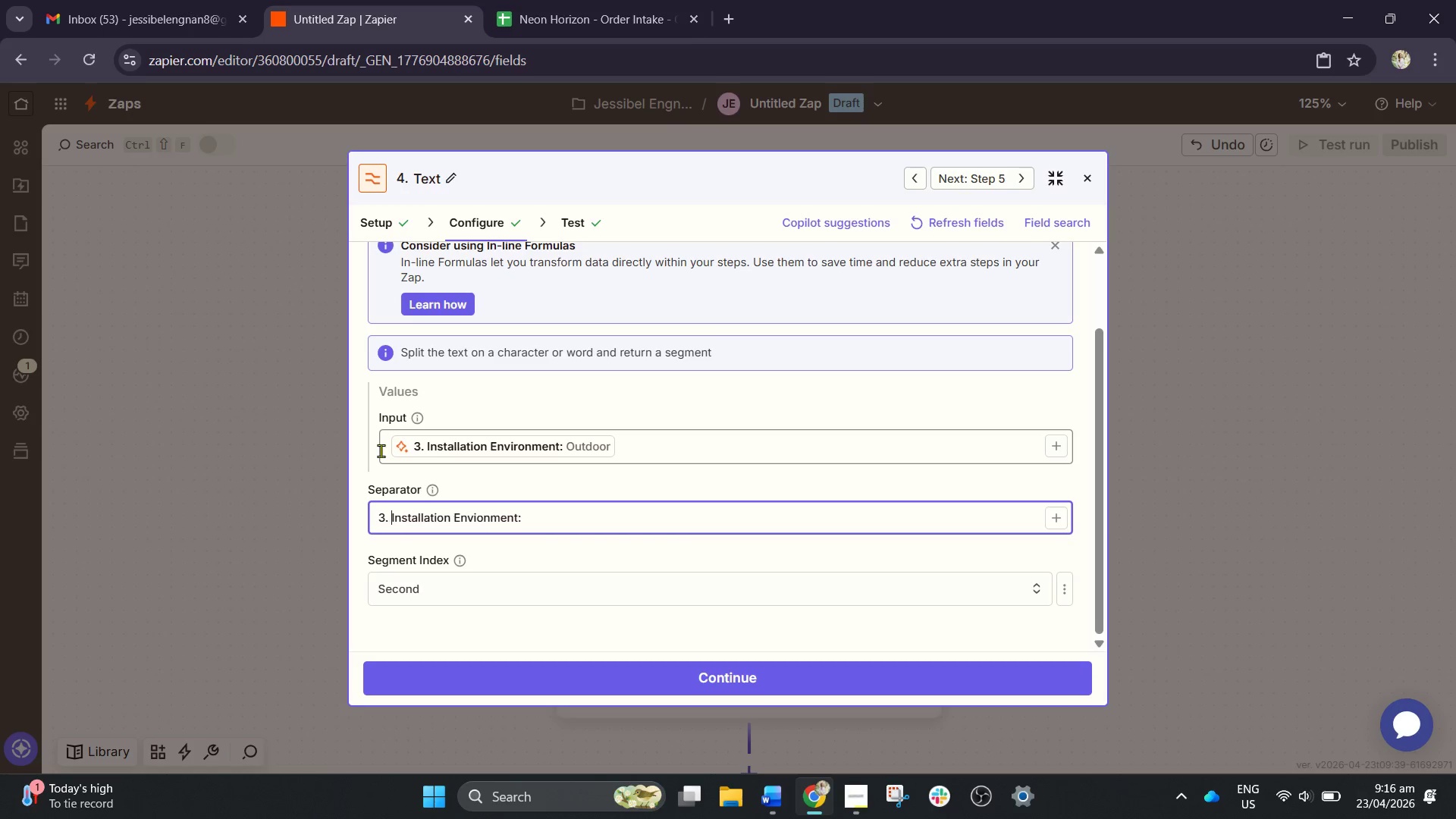 
key(Space)
 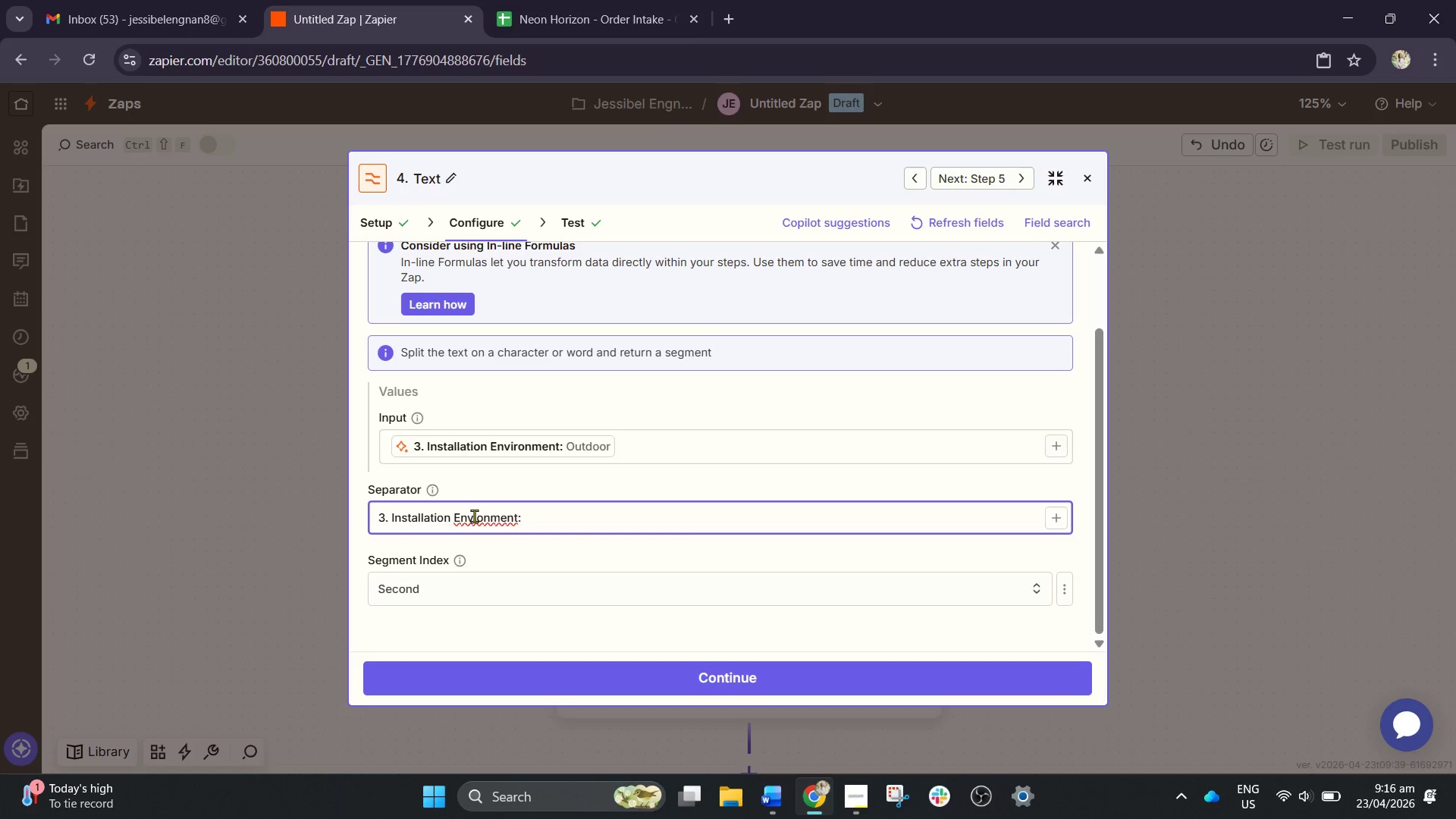 
left_click([484, 524])
 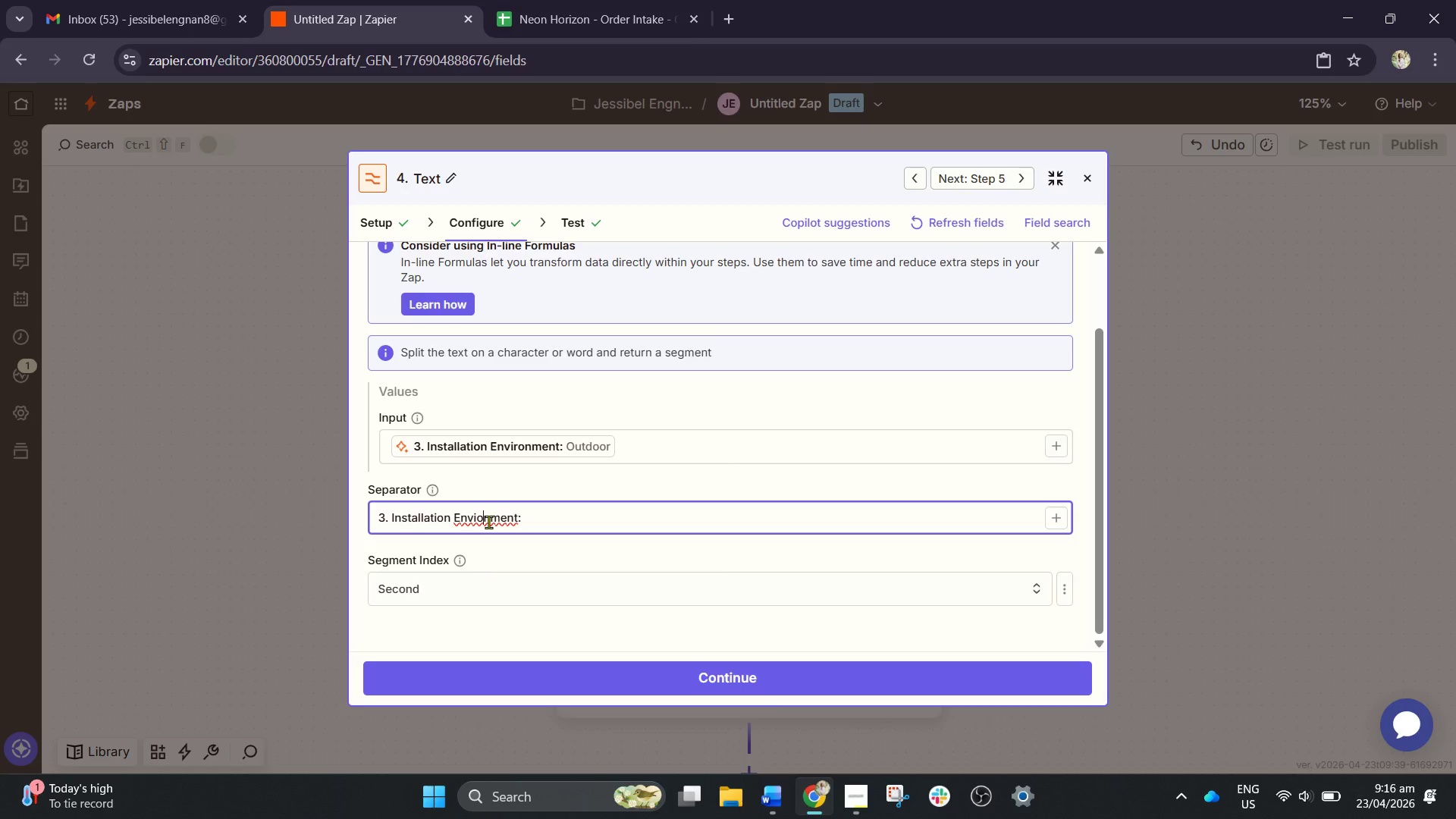 
key(Backspace)
 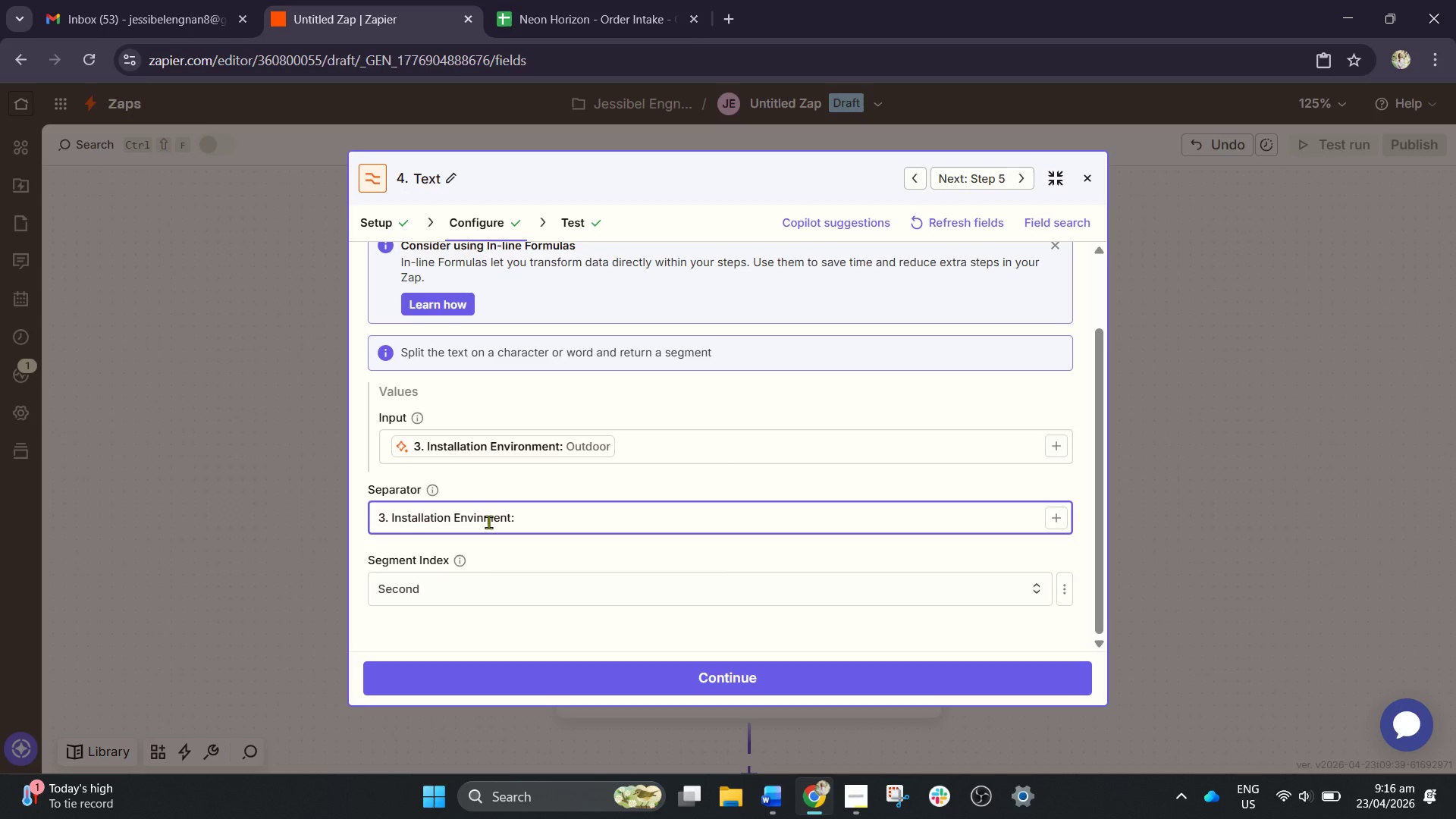 
hold_key(key=Backspace, duration=0.97)
 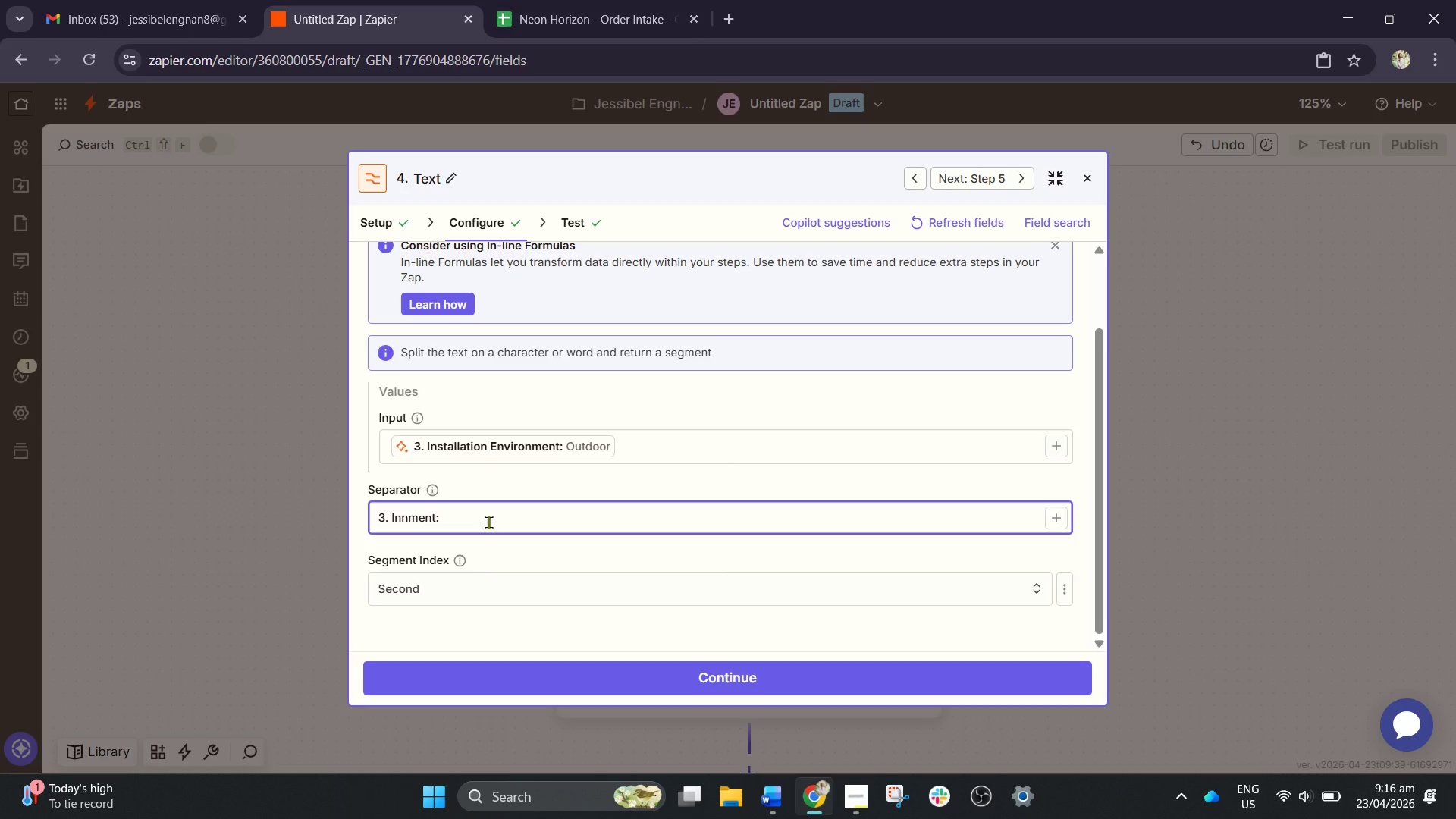 
key(Control+Z)
 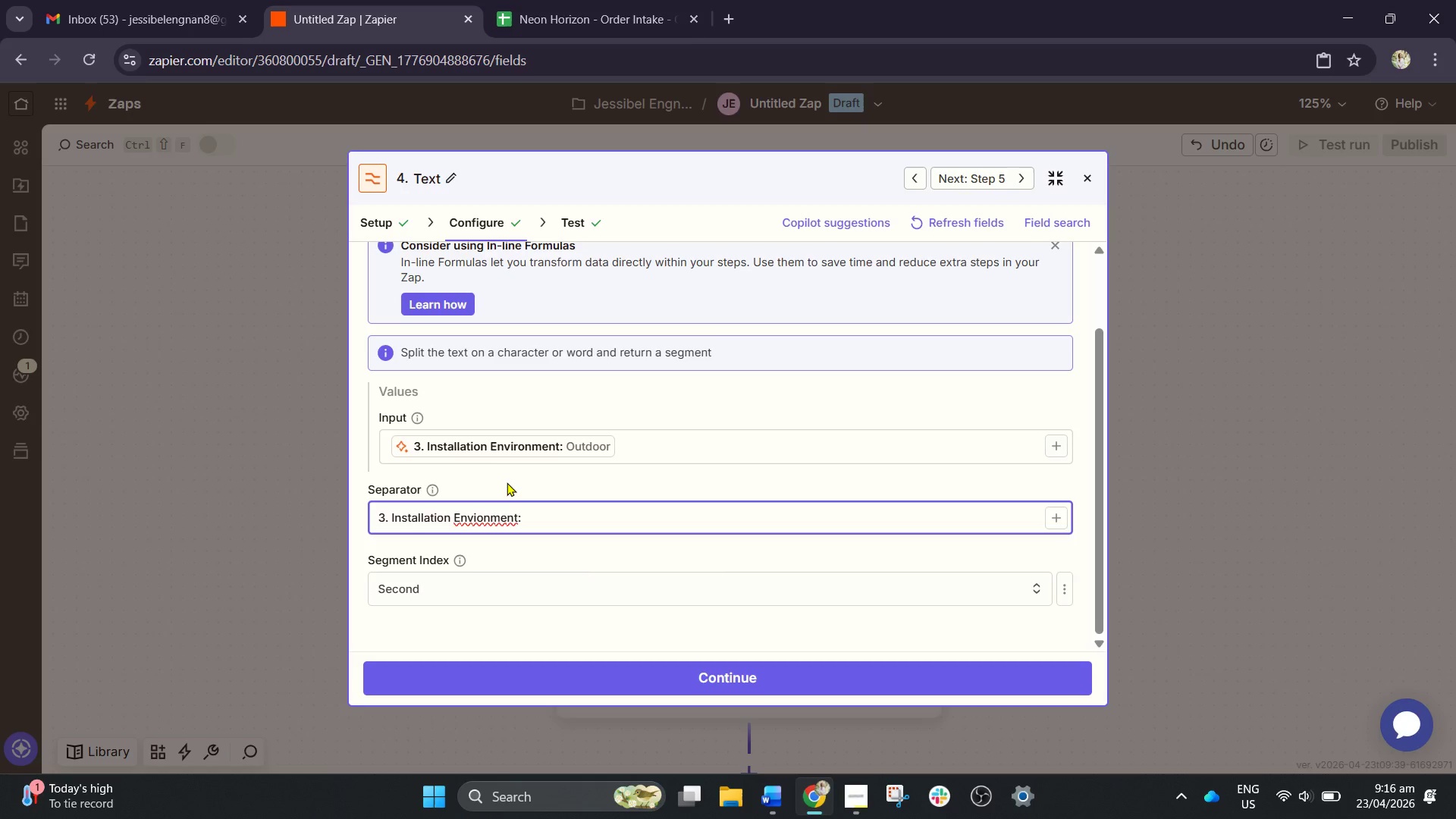 
key(Backspace)
type(ro)
 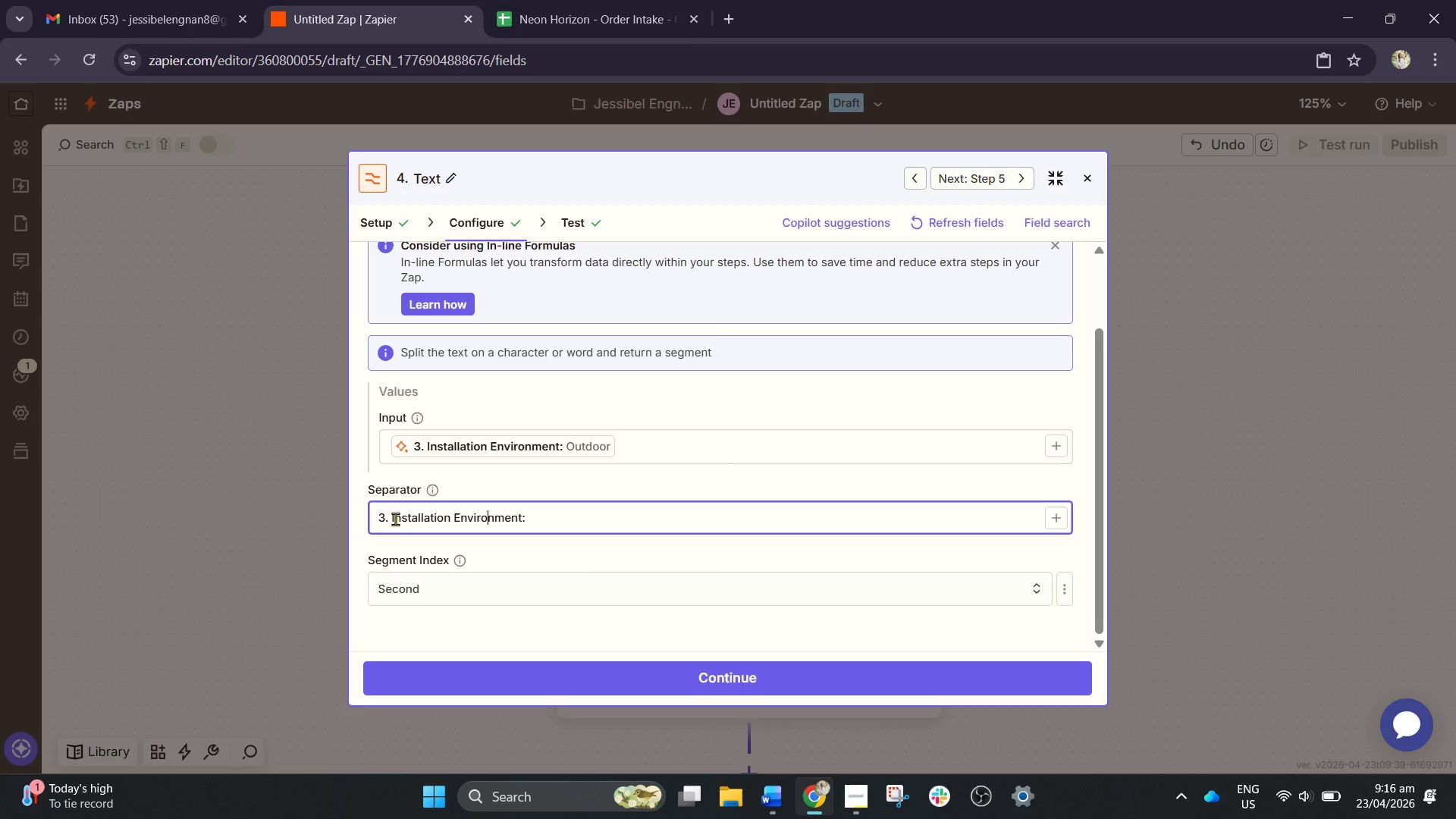 
left_click_drag(start_coordinate=[393, 516], to_coordinate=[315, 511])
 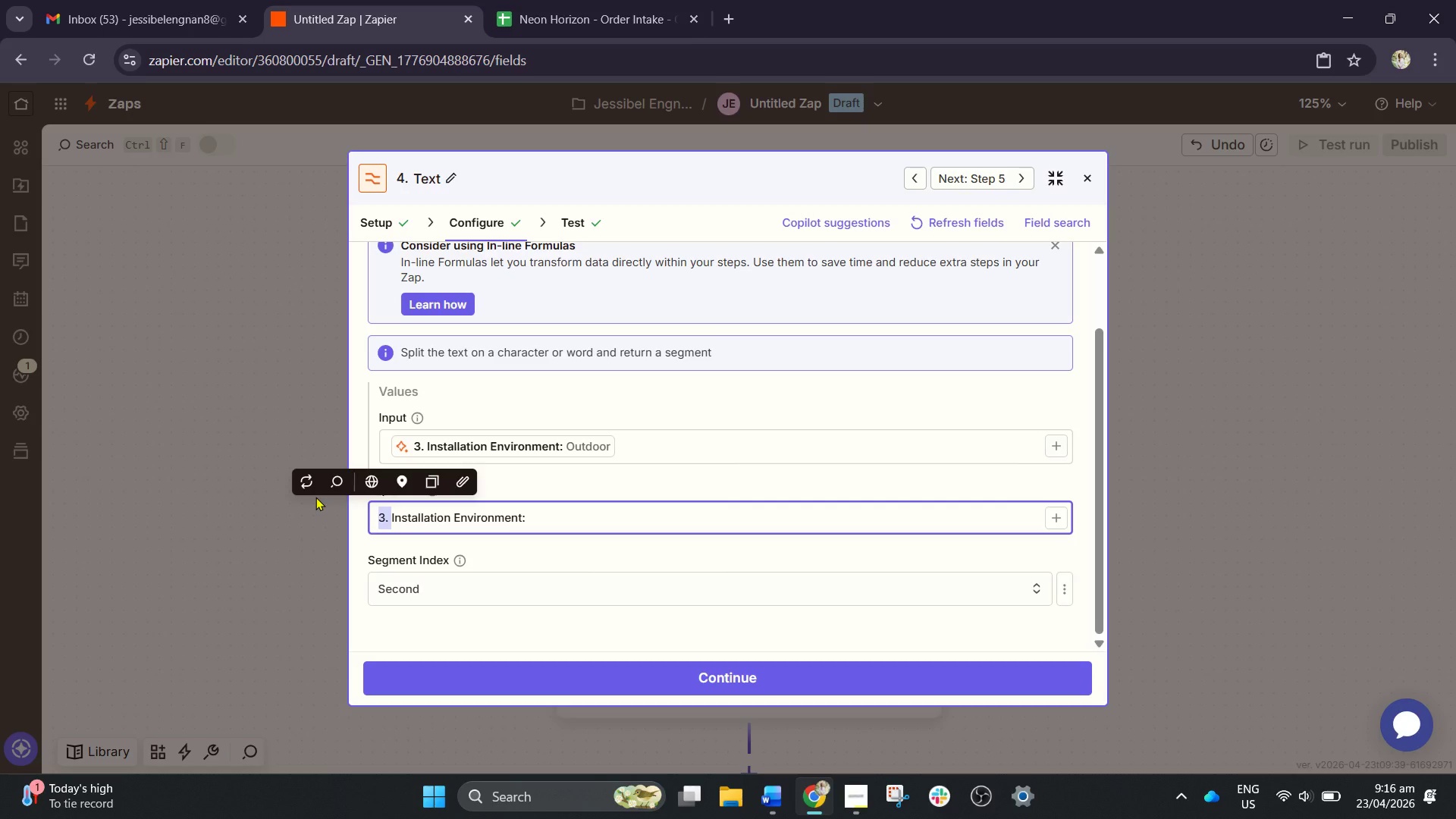 
key(Backspace)
 